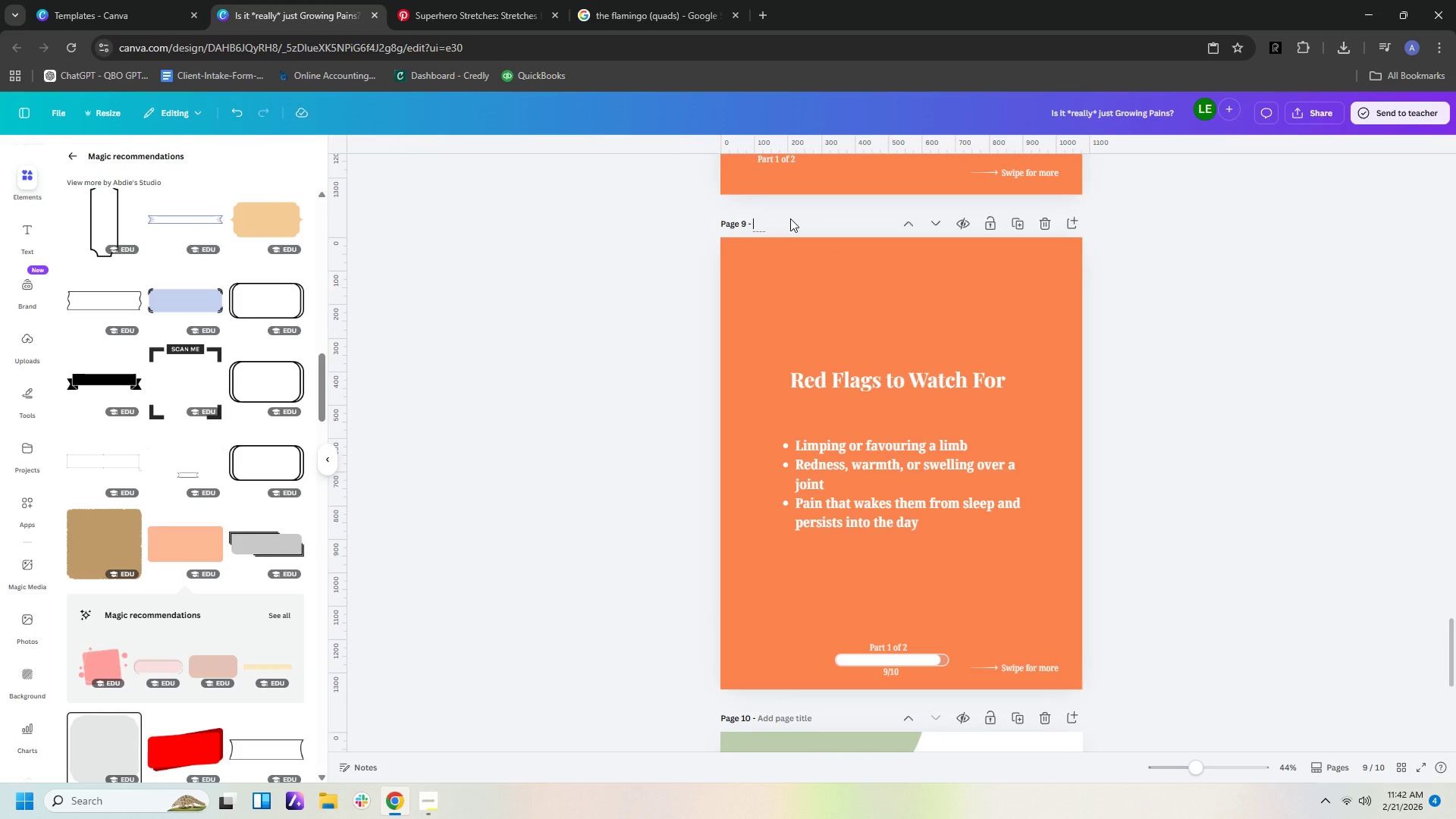 
type(red )
key(Backspace)
key(Backspace)
key(Backspace)
type(Red)
key(Backspace)
key(Backspace)
key(Backspace)
key(Backspace)
type(Red Flags 2)
 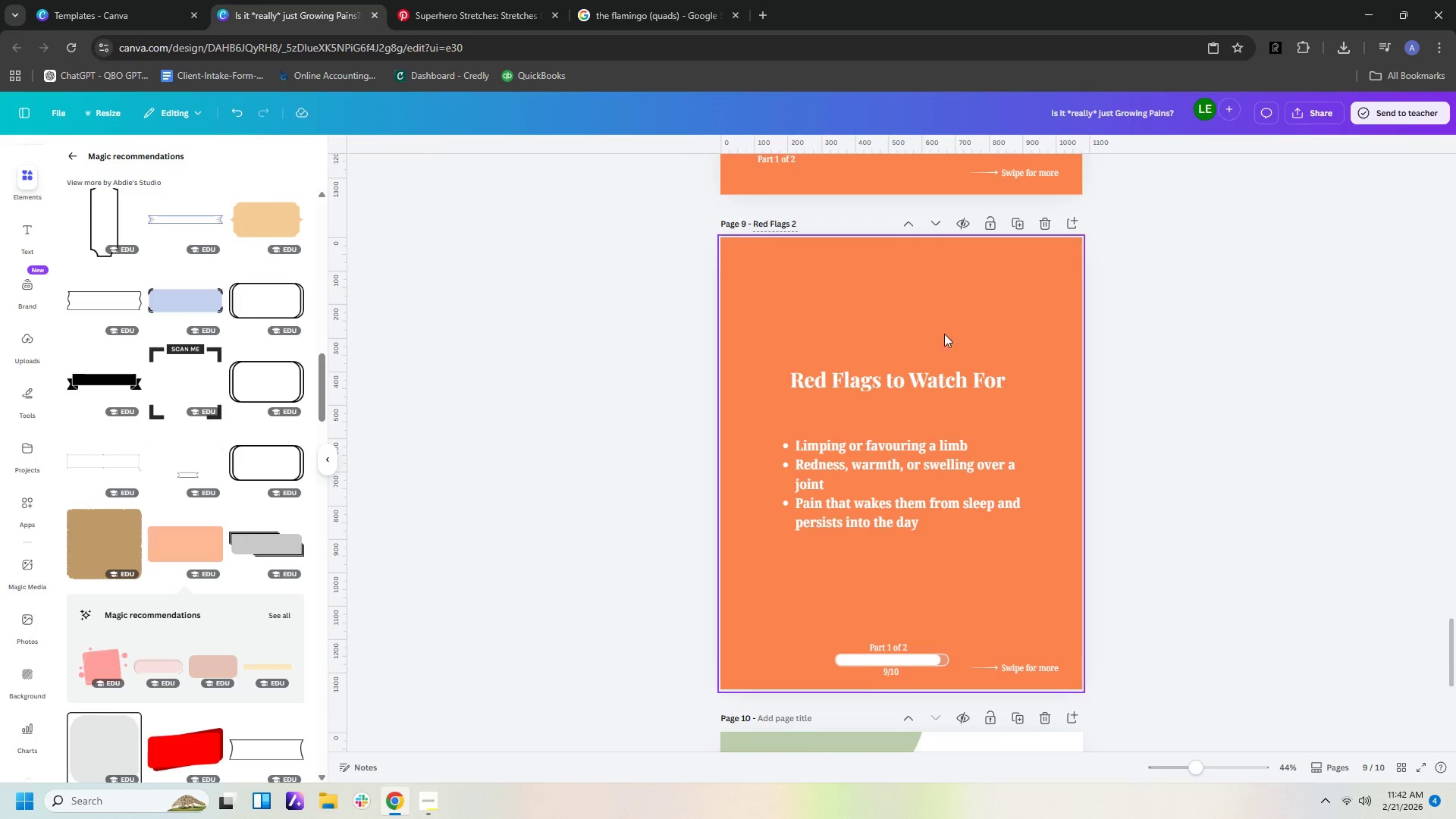 
scroll: coordinate [1003, 356], scroll_direction: down, amount: 2.0
 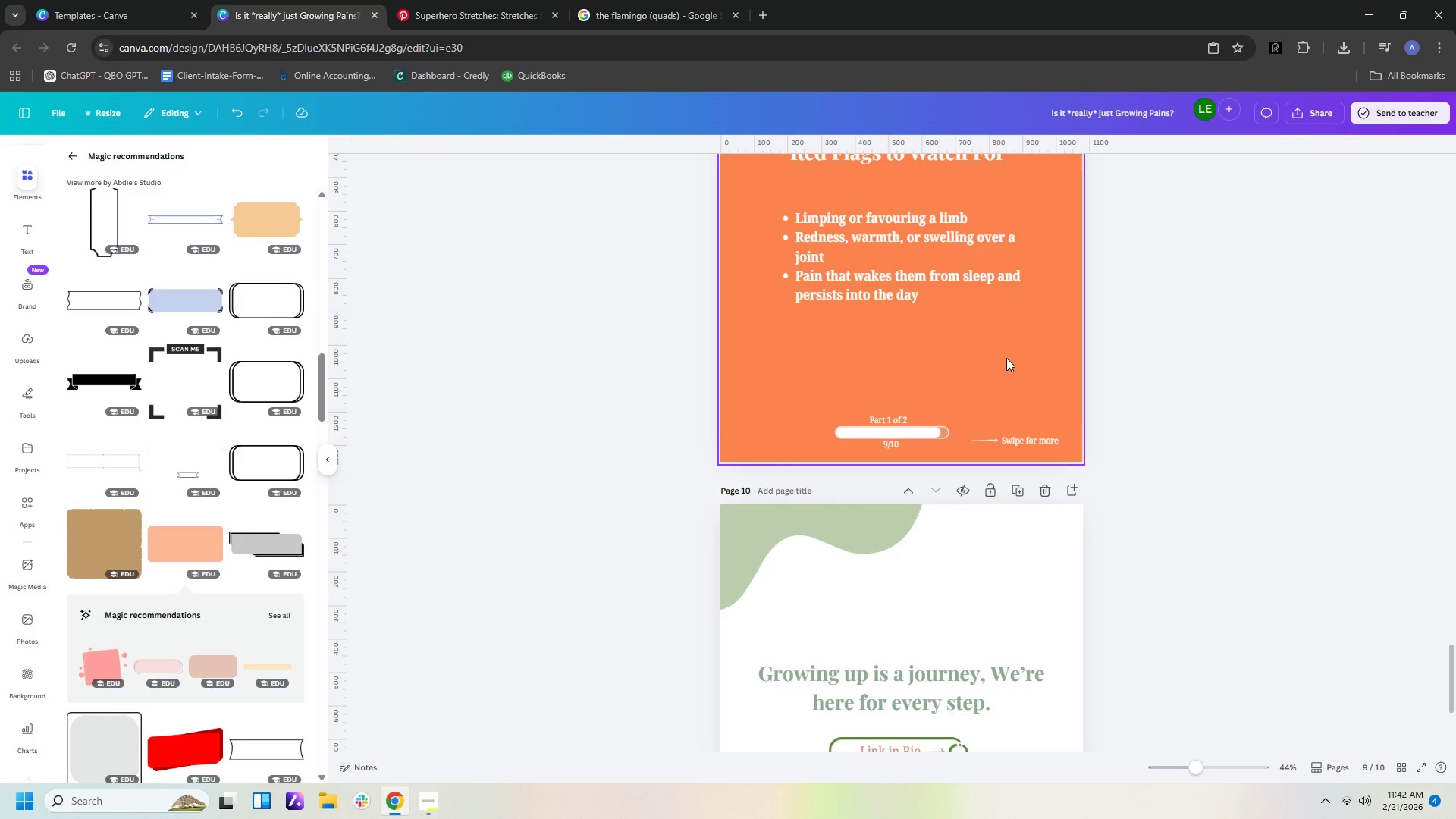 
wait(7.08)
 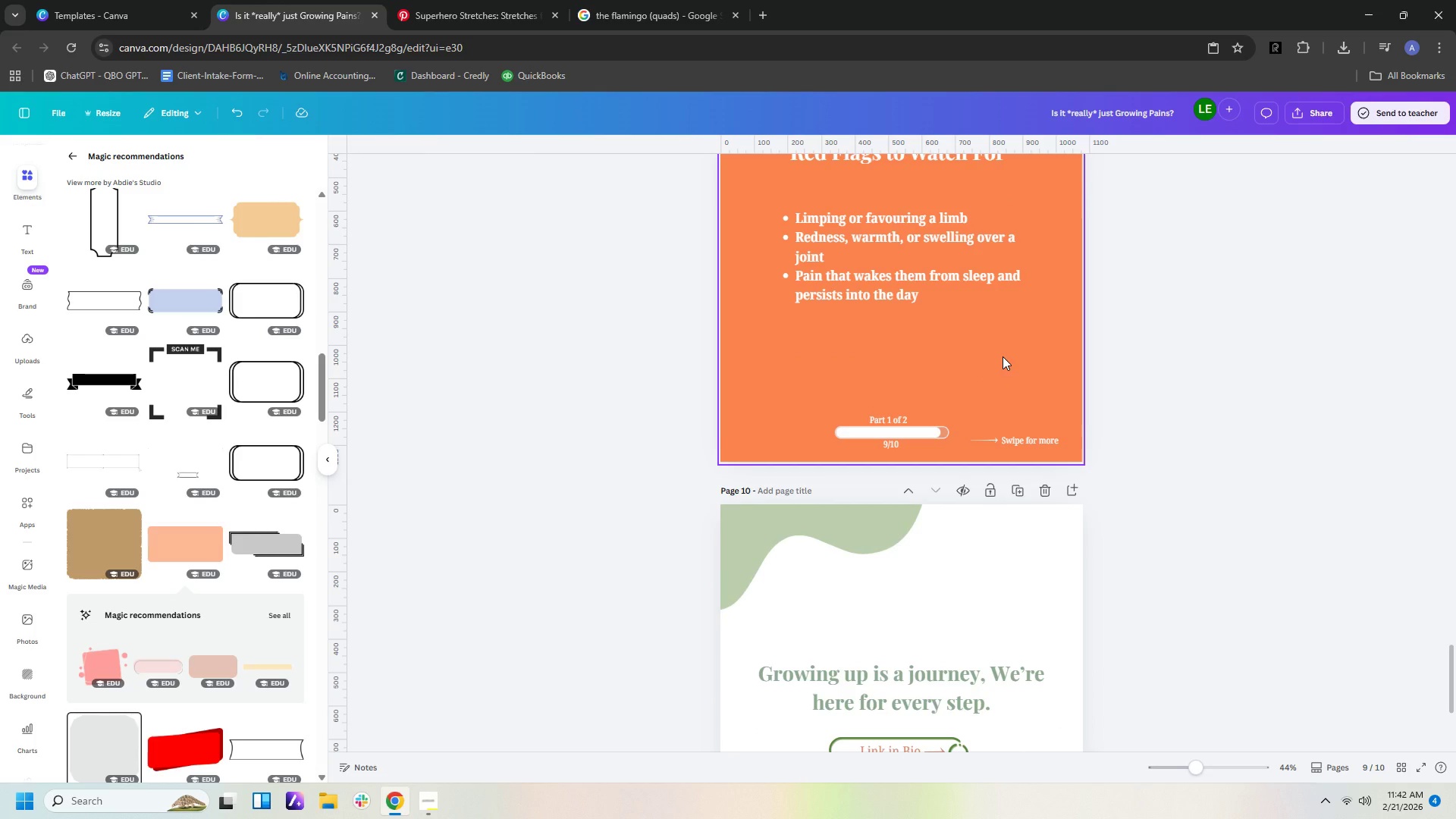 
scroll: coordinate [830, 218], scroll_direction: up, amount: 9.0
 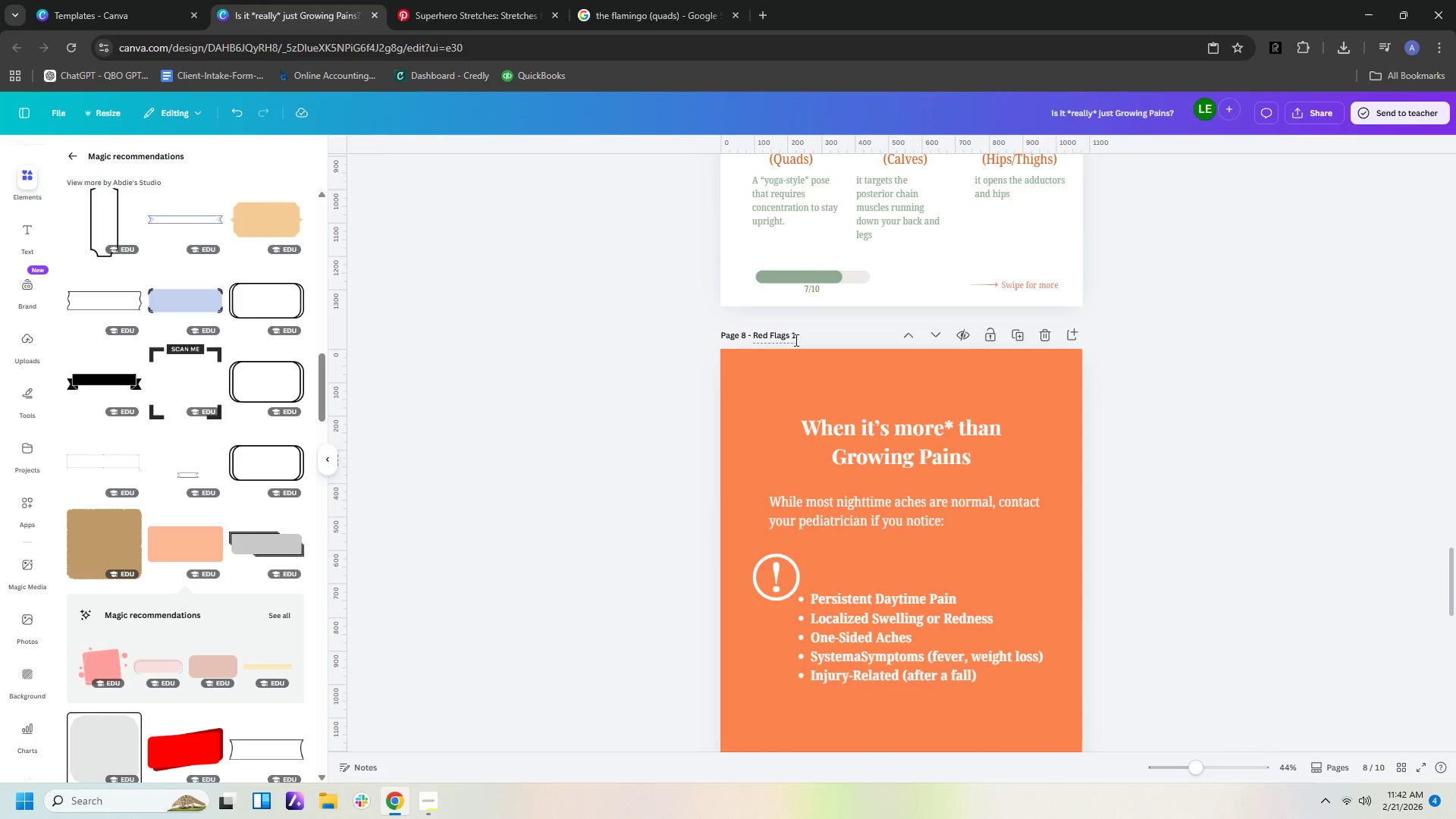 
double_click([793, 337])
 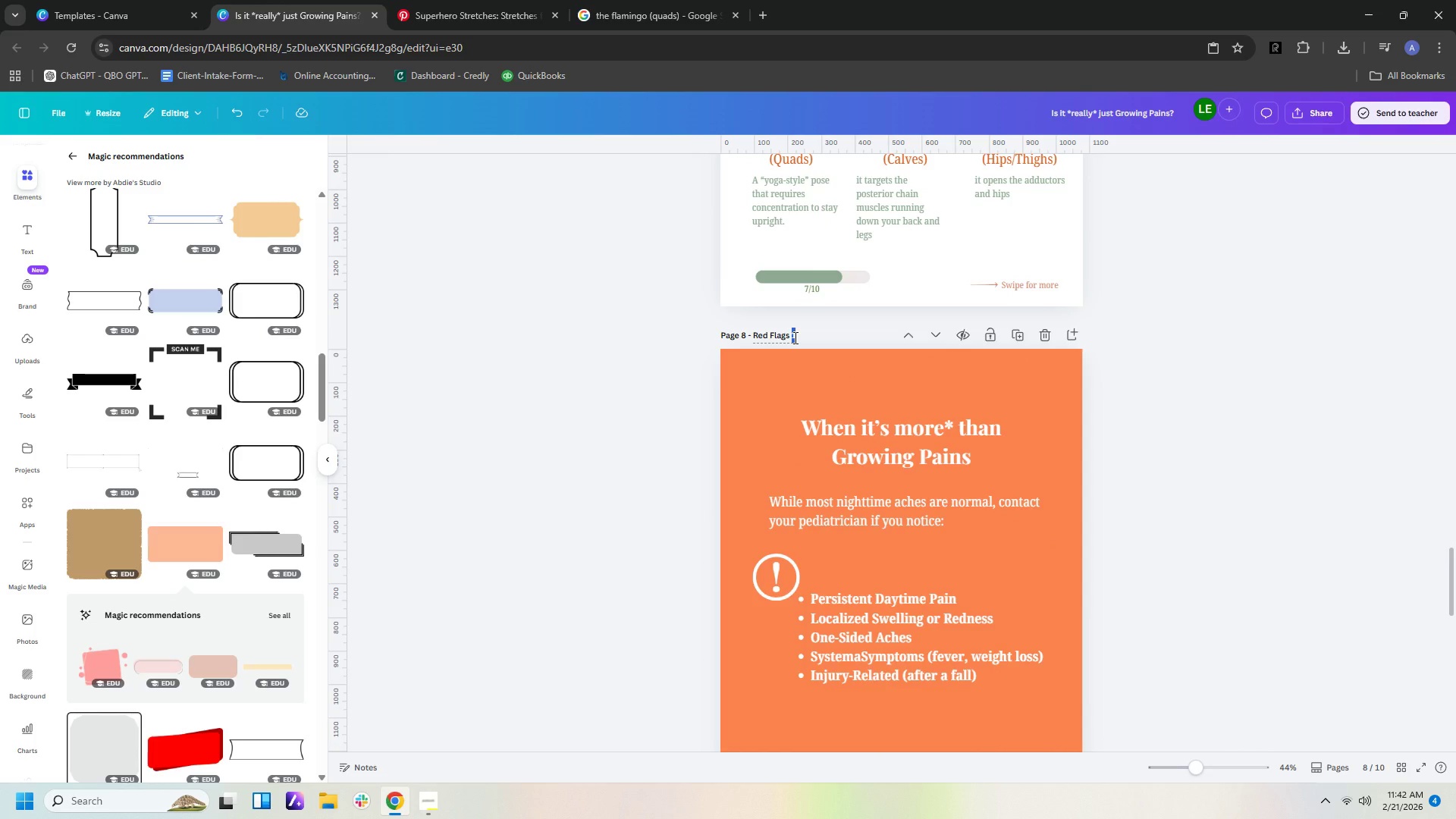 
key(Backspace)
 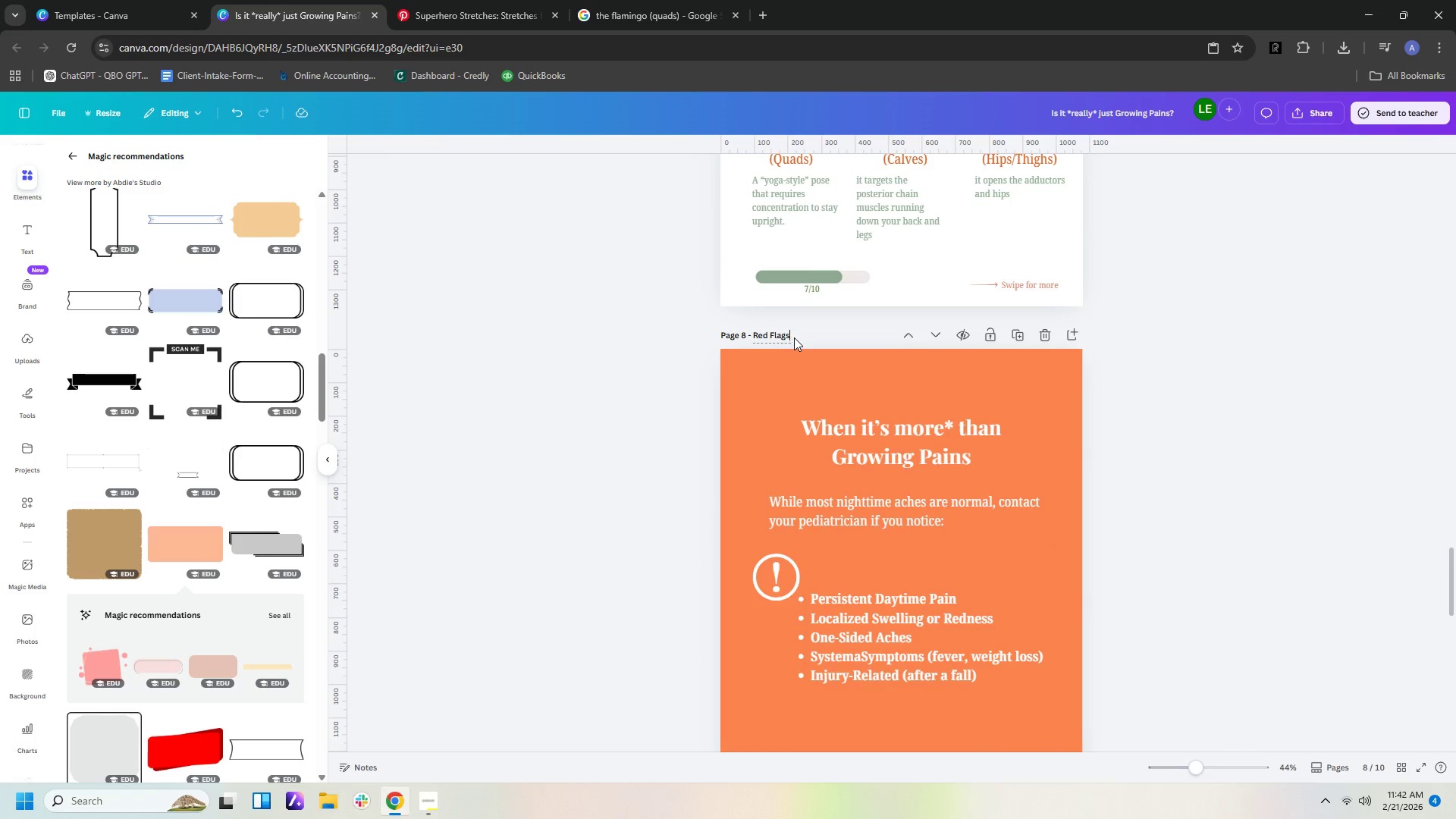 
key(Backspace)
 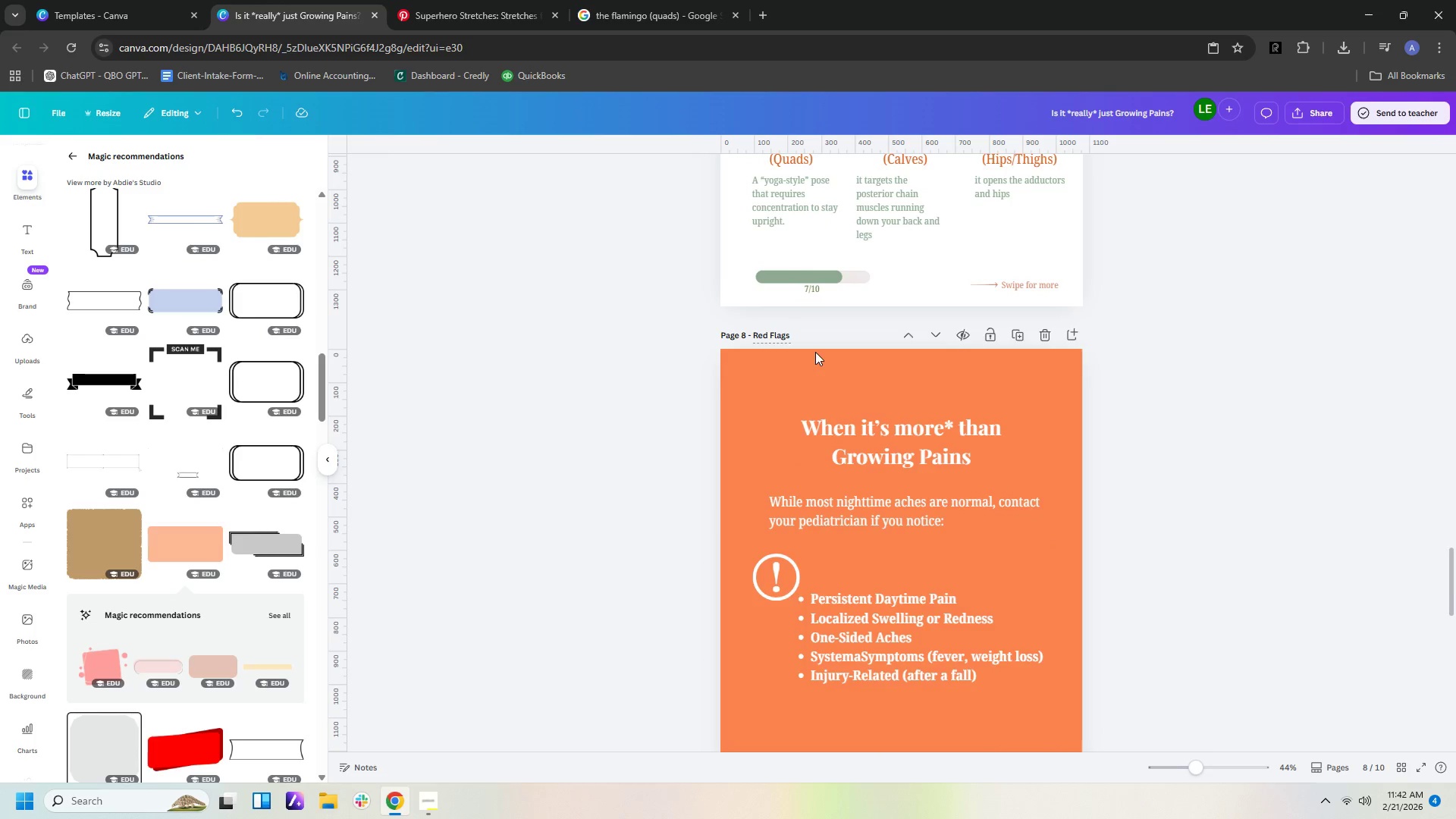 
scroll: coordinate [853, 397], scroll_direction: down, amount: 6.0
 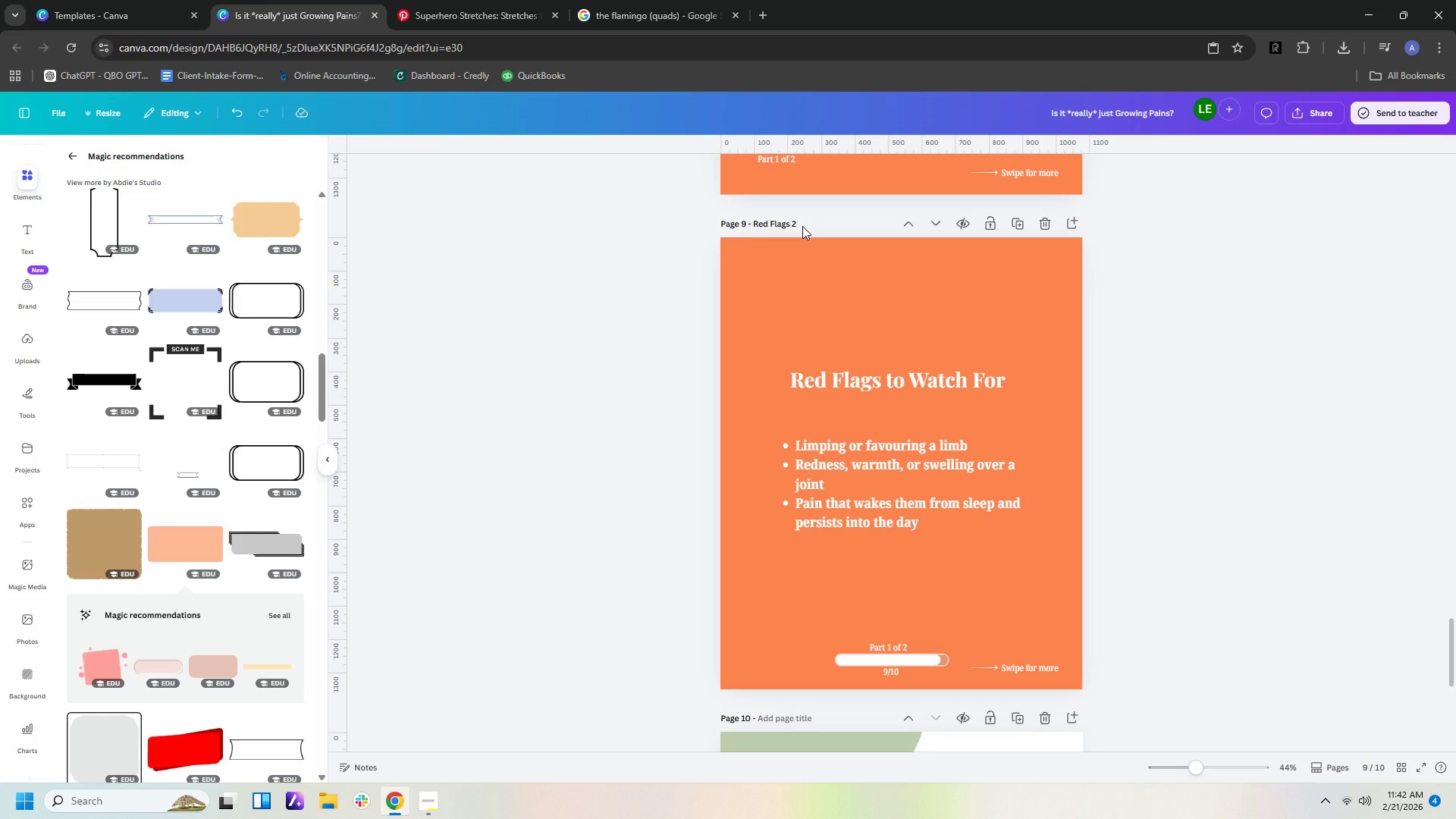 
left_click([802, 226])
 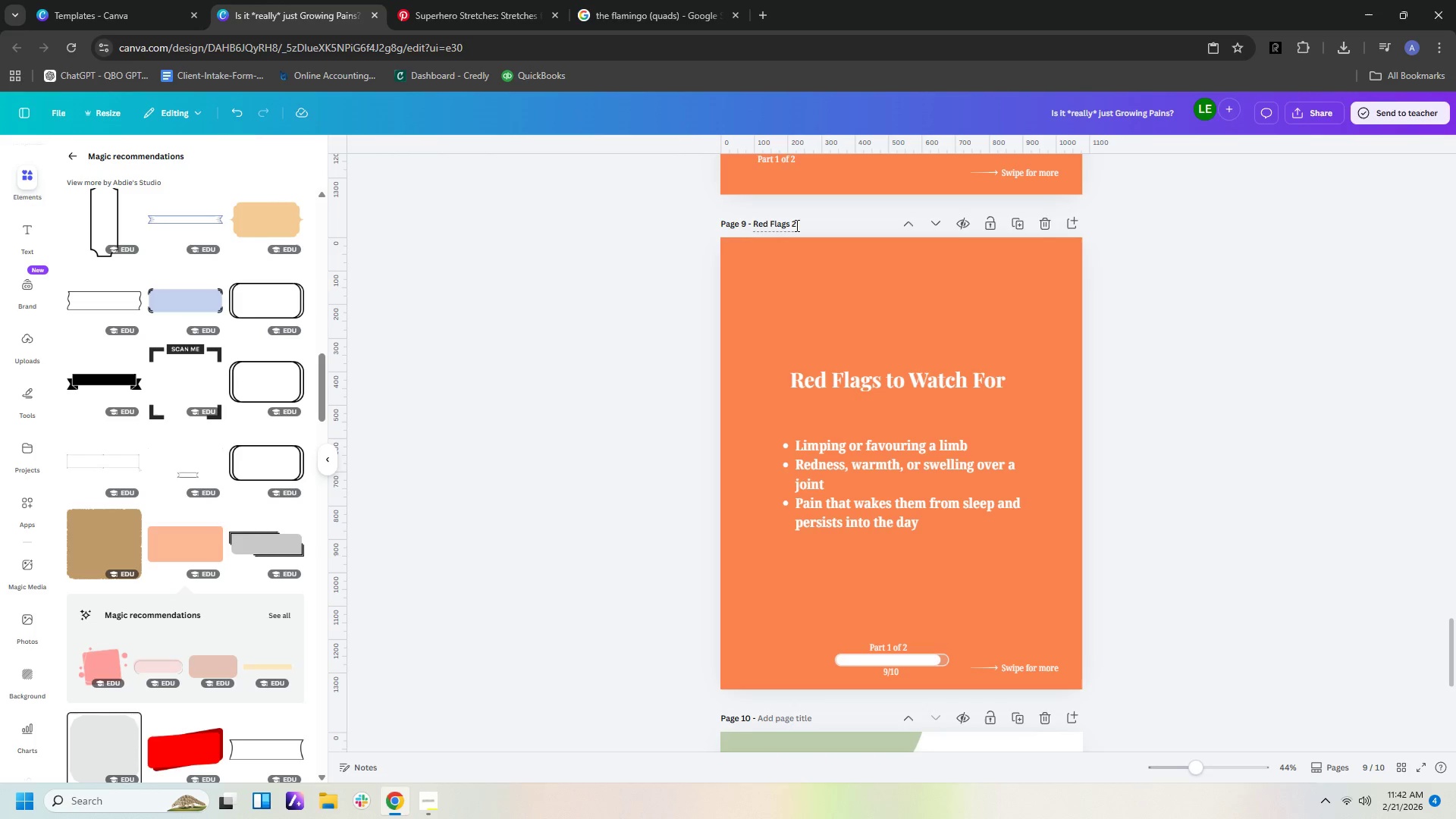 
double_click([795, 225])
 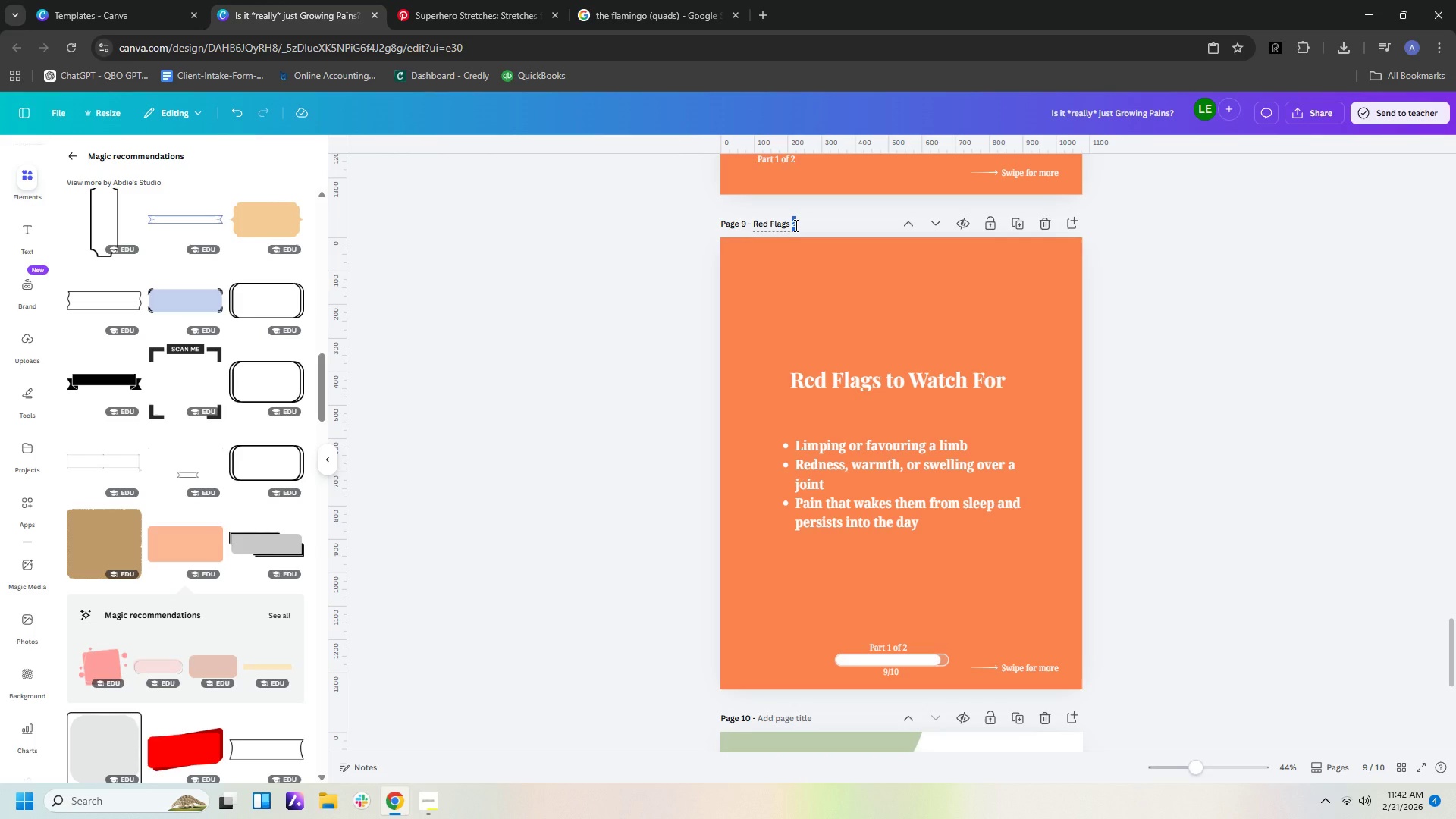 
type(Cont.)
 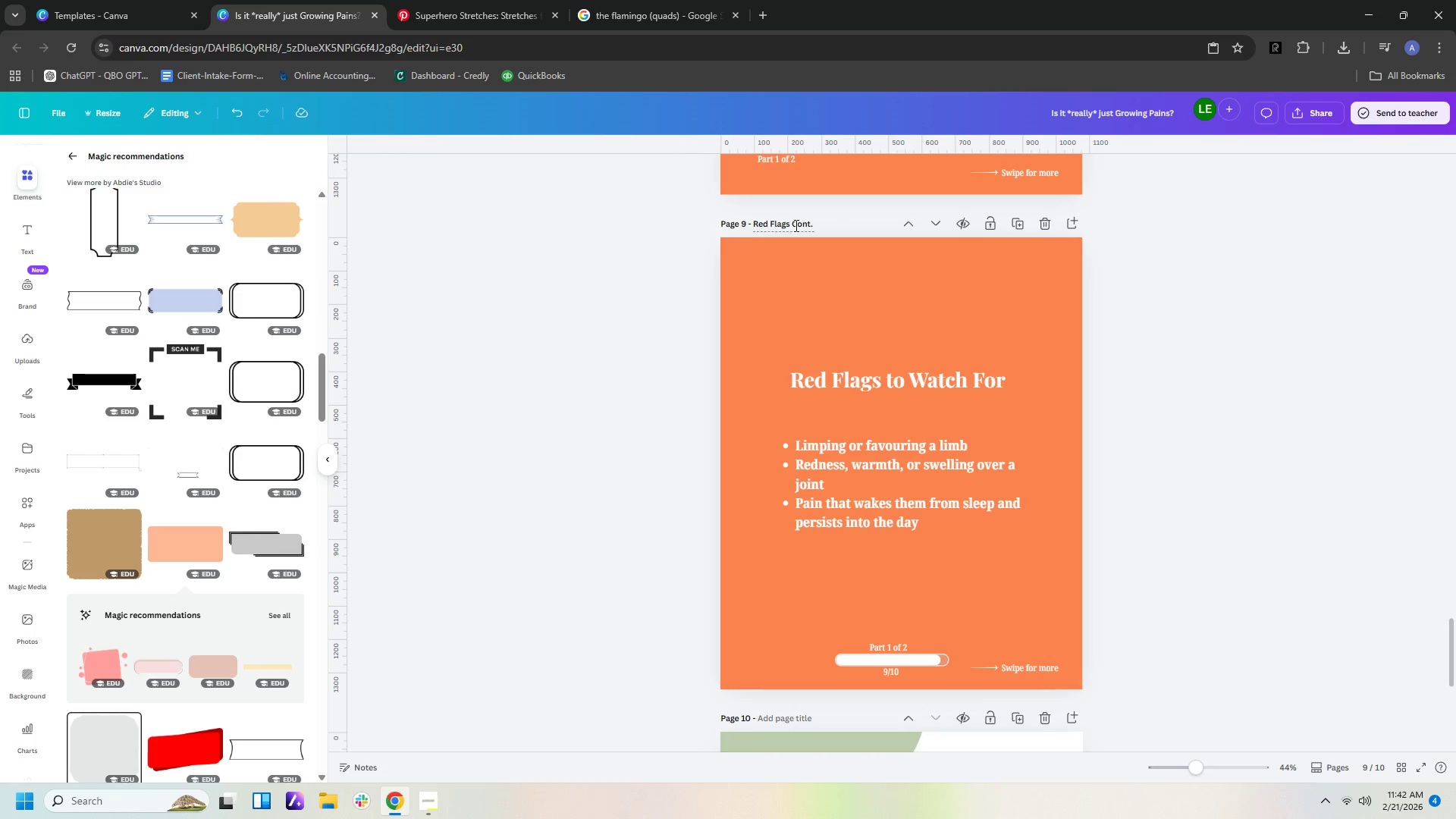 
scroll: coordinate [795, 225], scroll_direction: up, amount: 1.0
 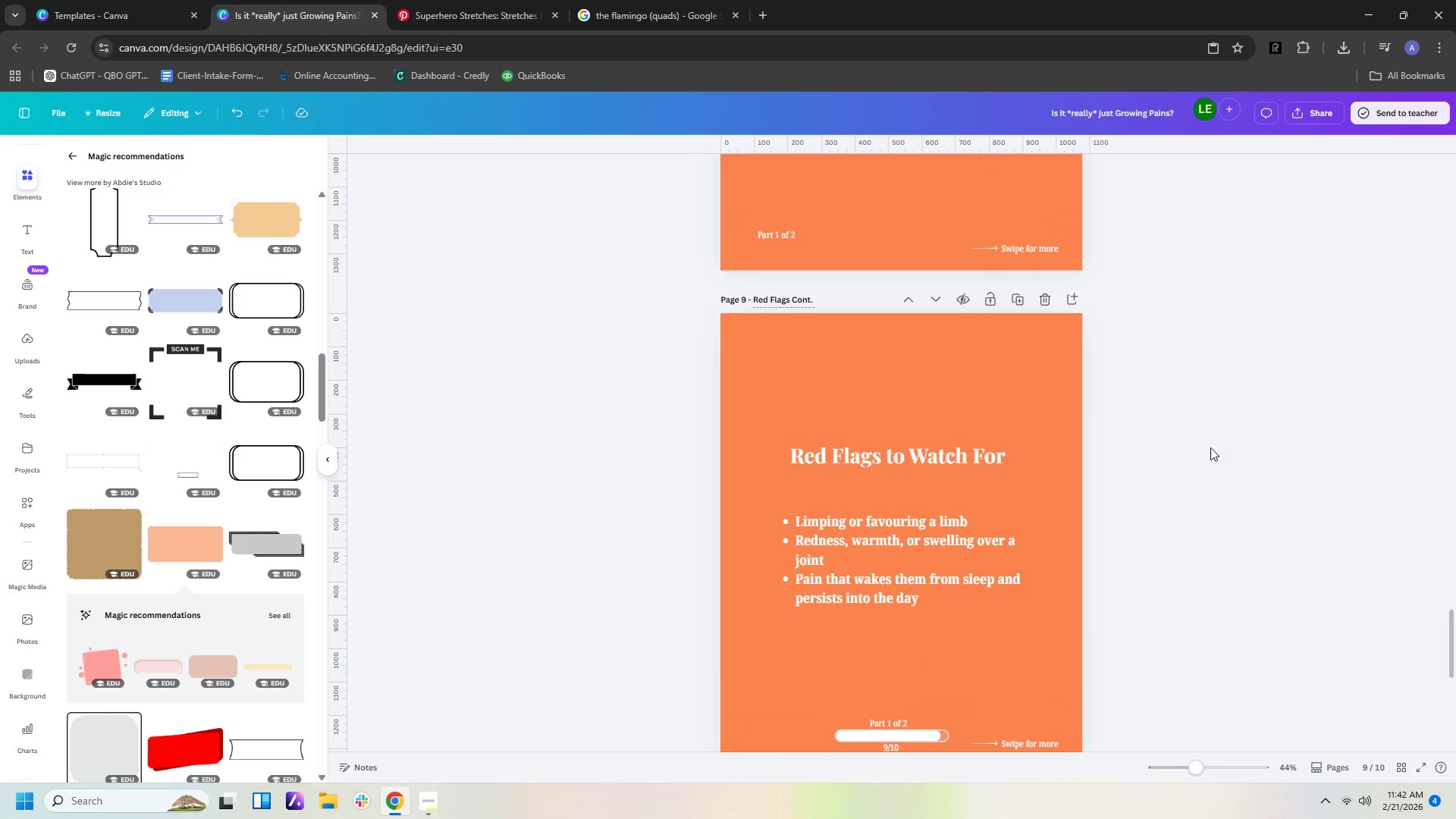 
scroll: coordinate [1156, 458], scroll_direction: down, amount: 7.0
 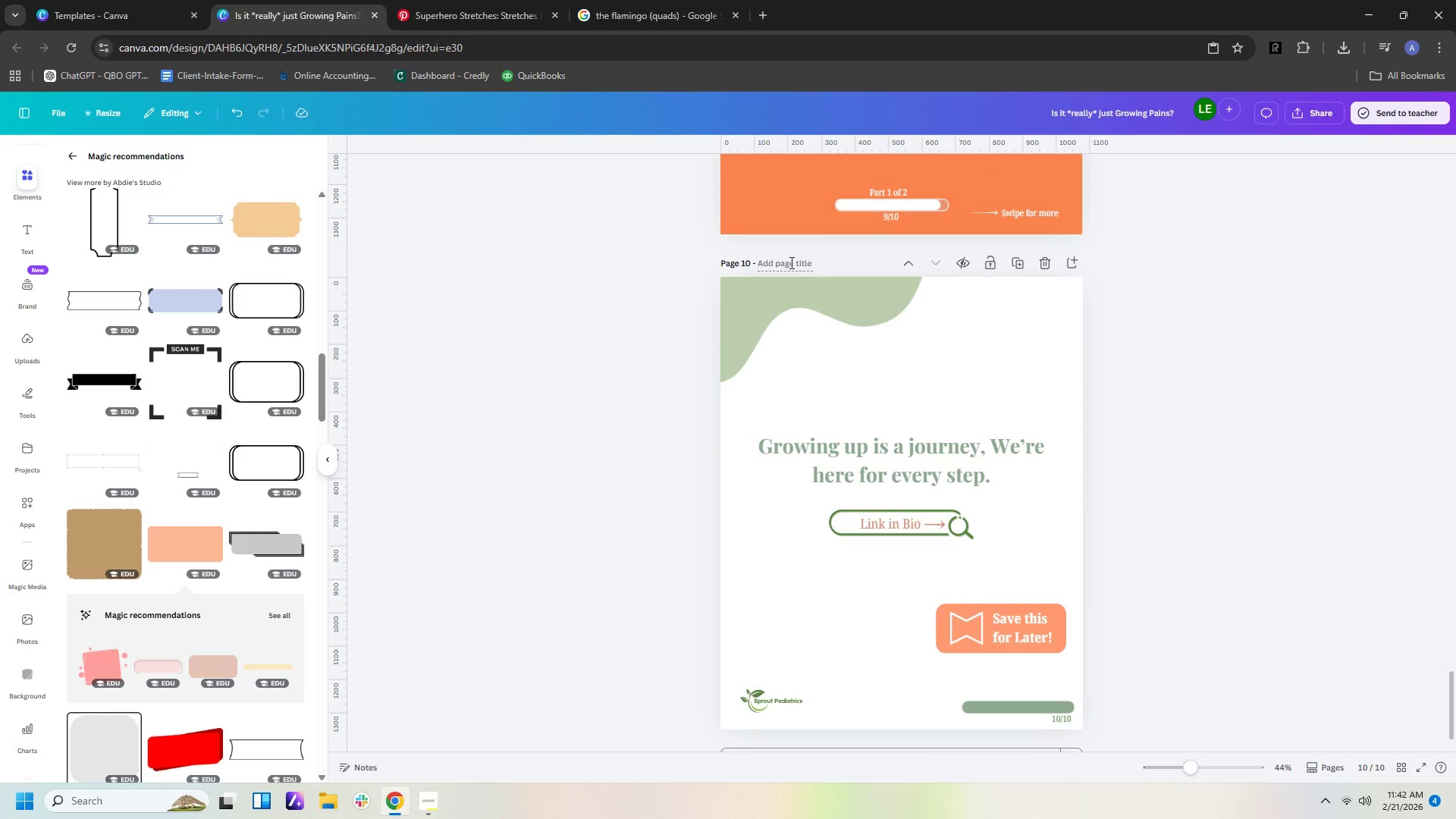 
double_click([790, 262])
 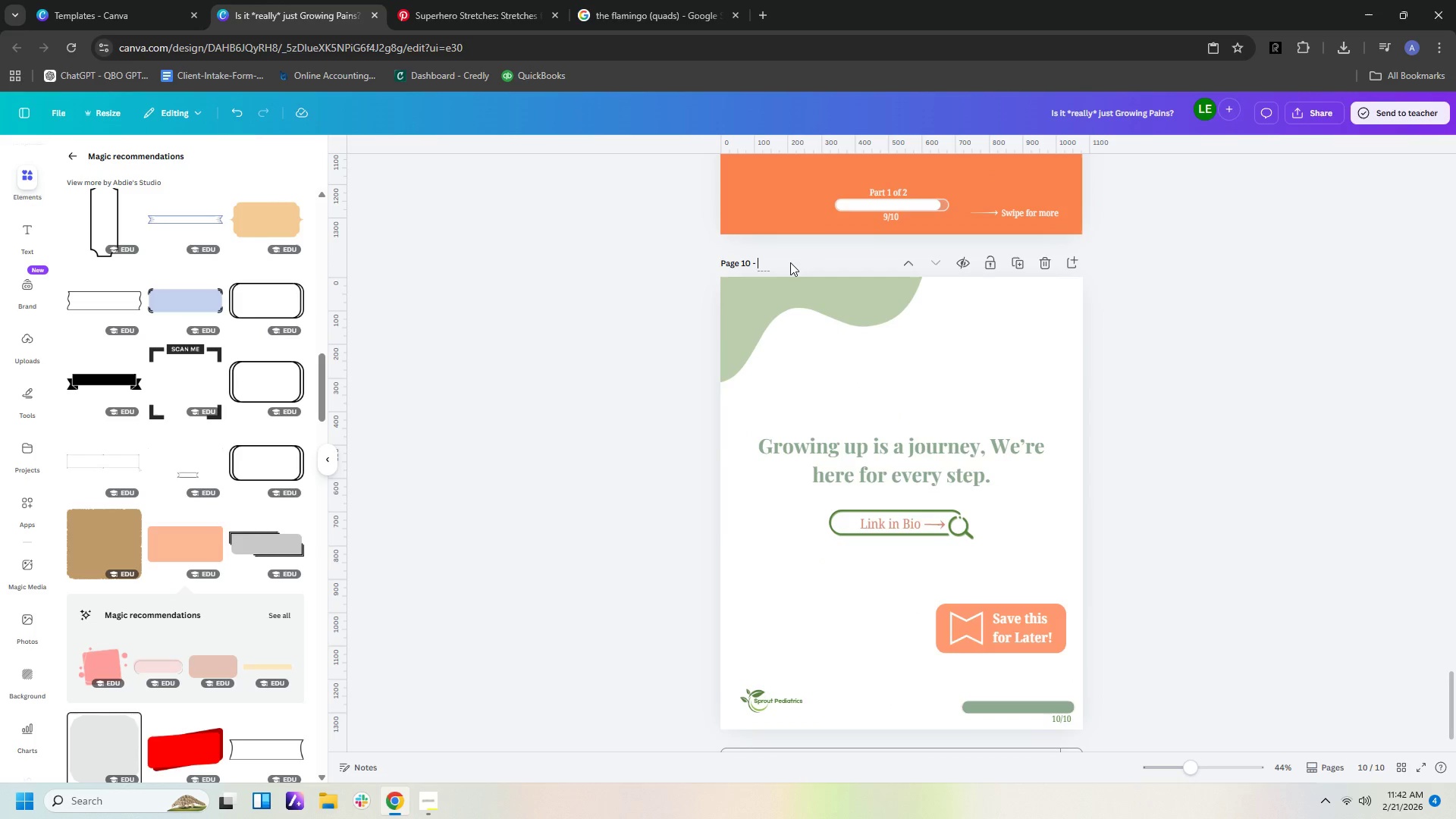 
triple_click([790, 262])
 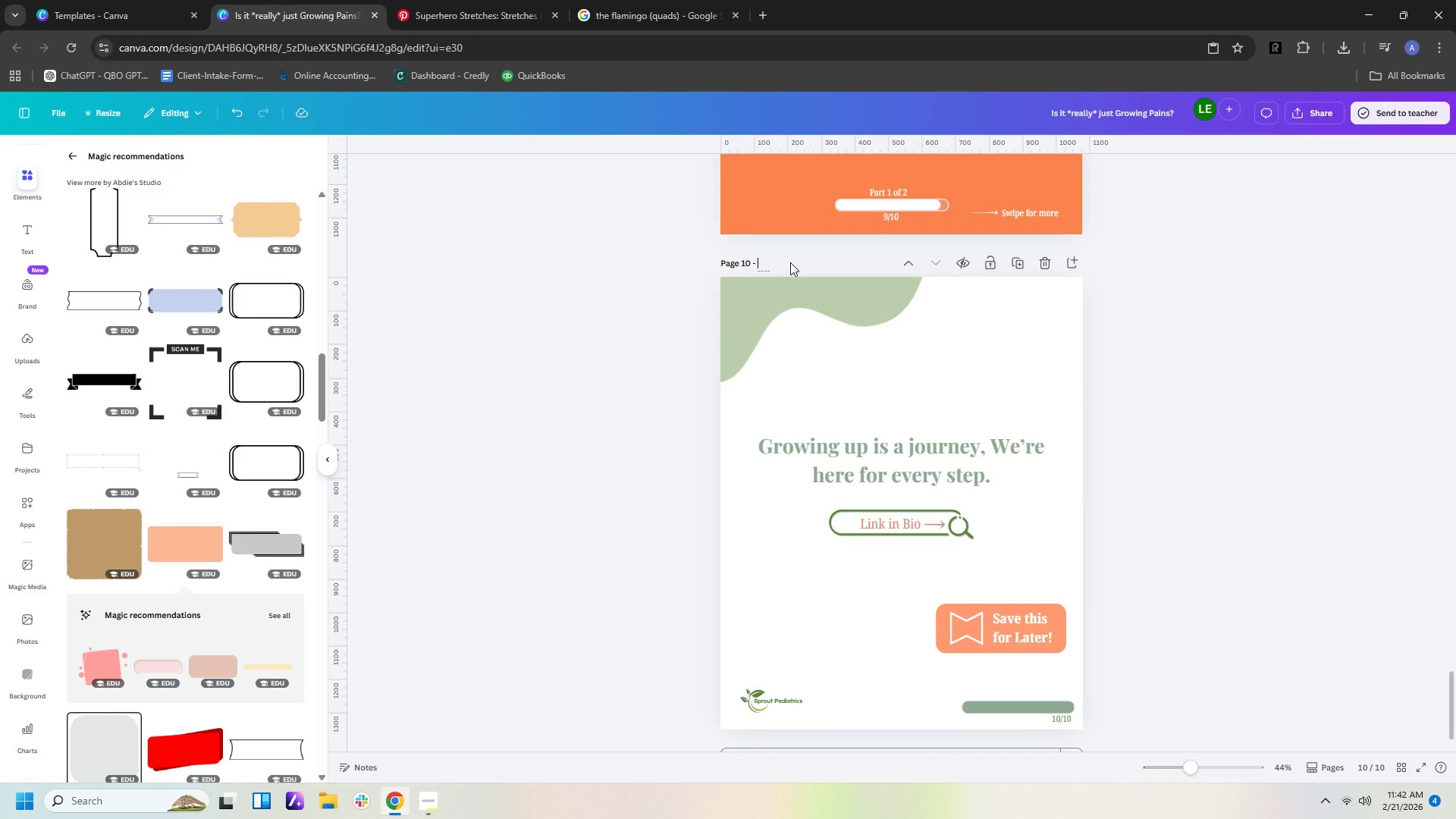 
type(CTA)
 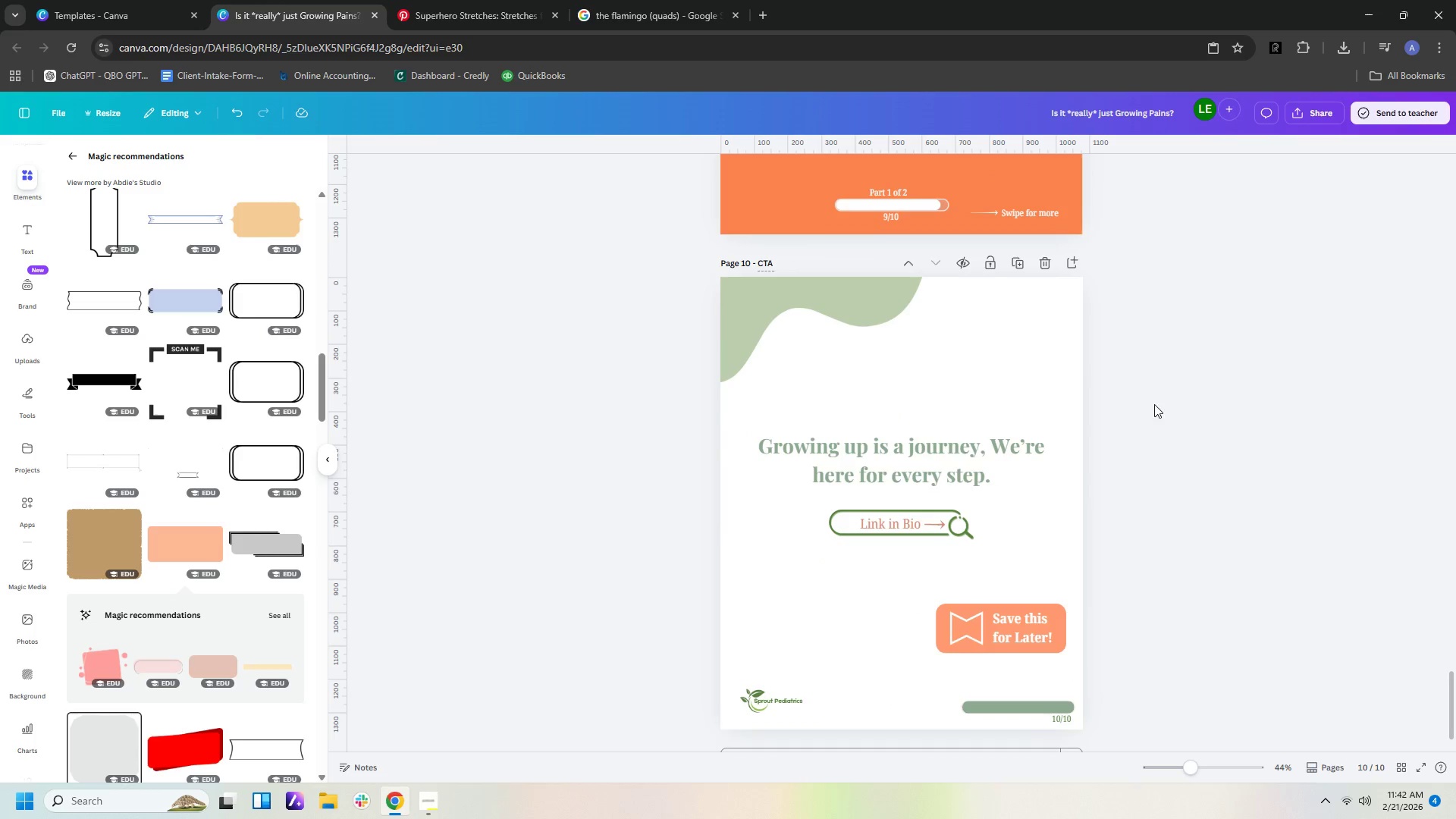 
left_click([1160, 405])
 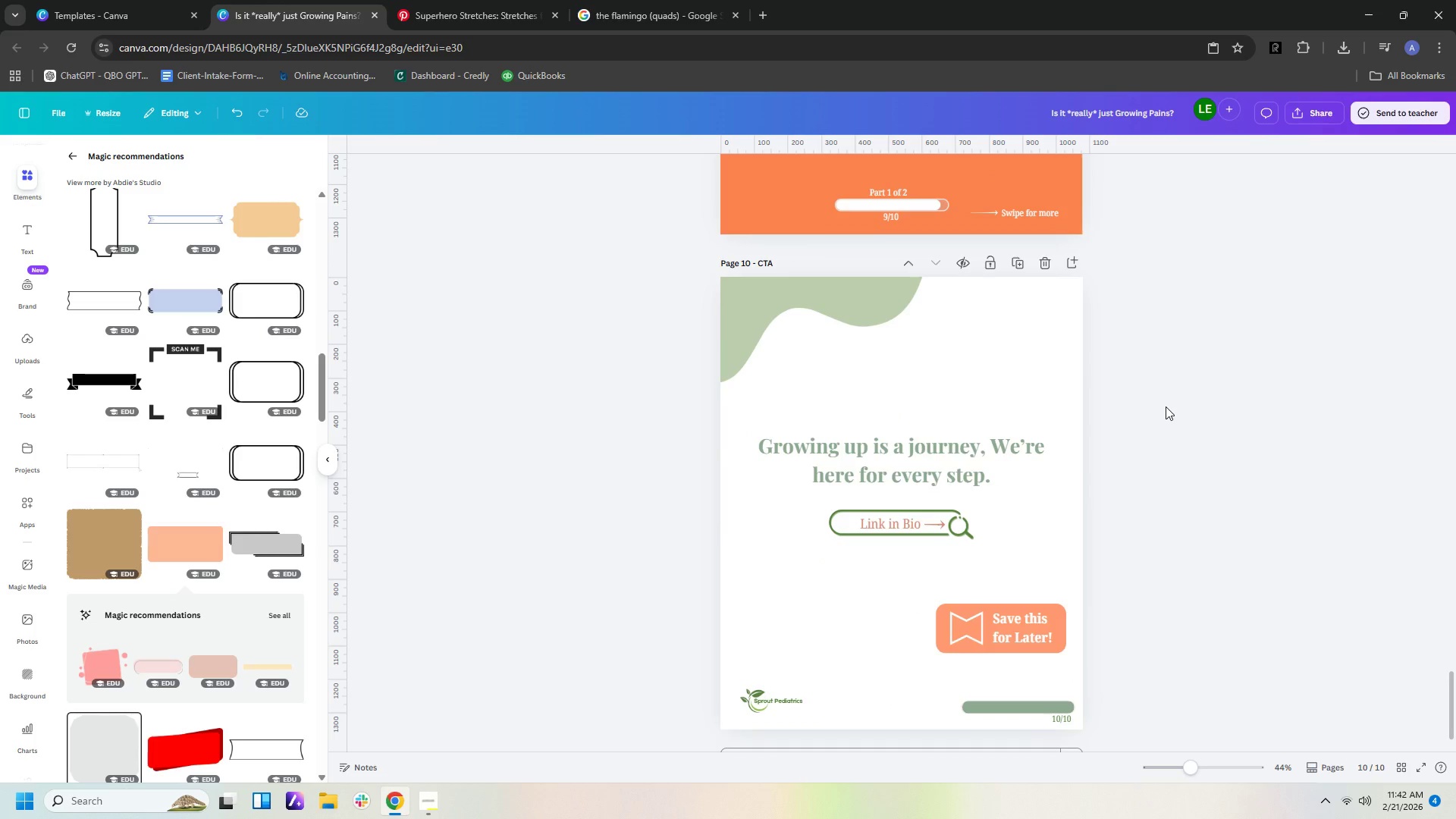 
scroll: coordinate [1172, 410], scroll_direction: down, amount: 1.0
 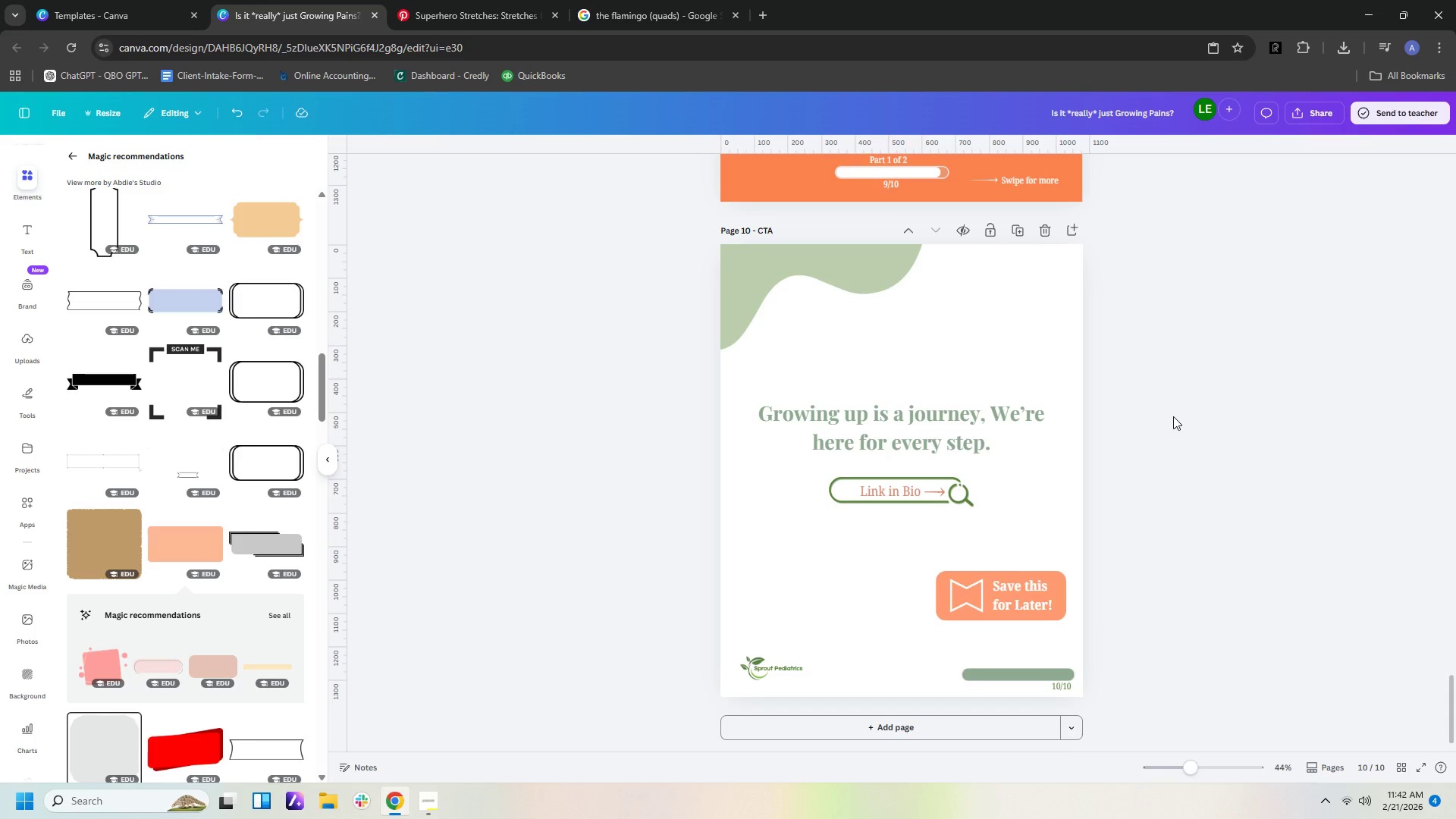 
scroll: coordinate [1173, 411], scroll_direction: up, amount: 1.0
 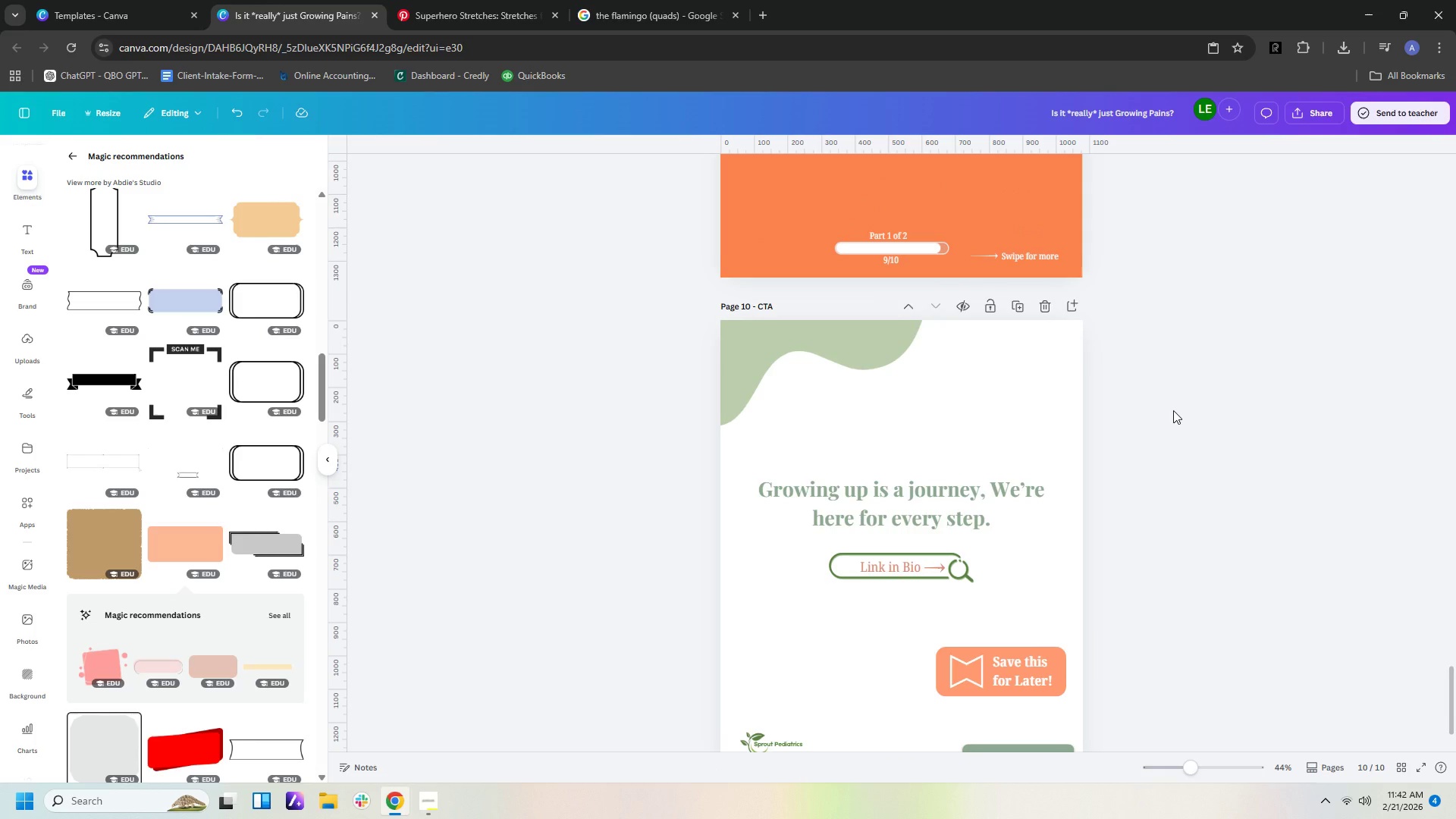 
wait(8.89)
 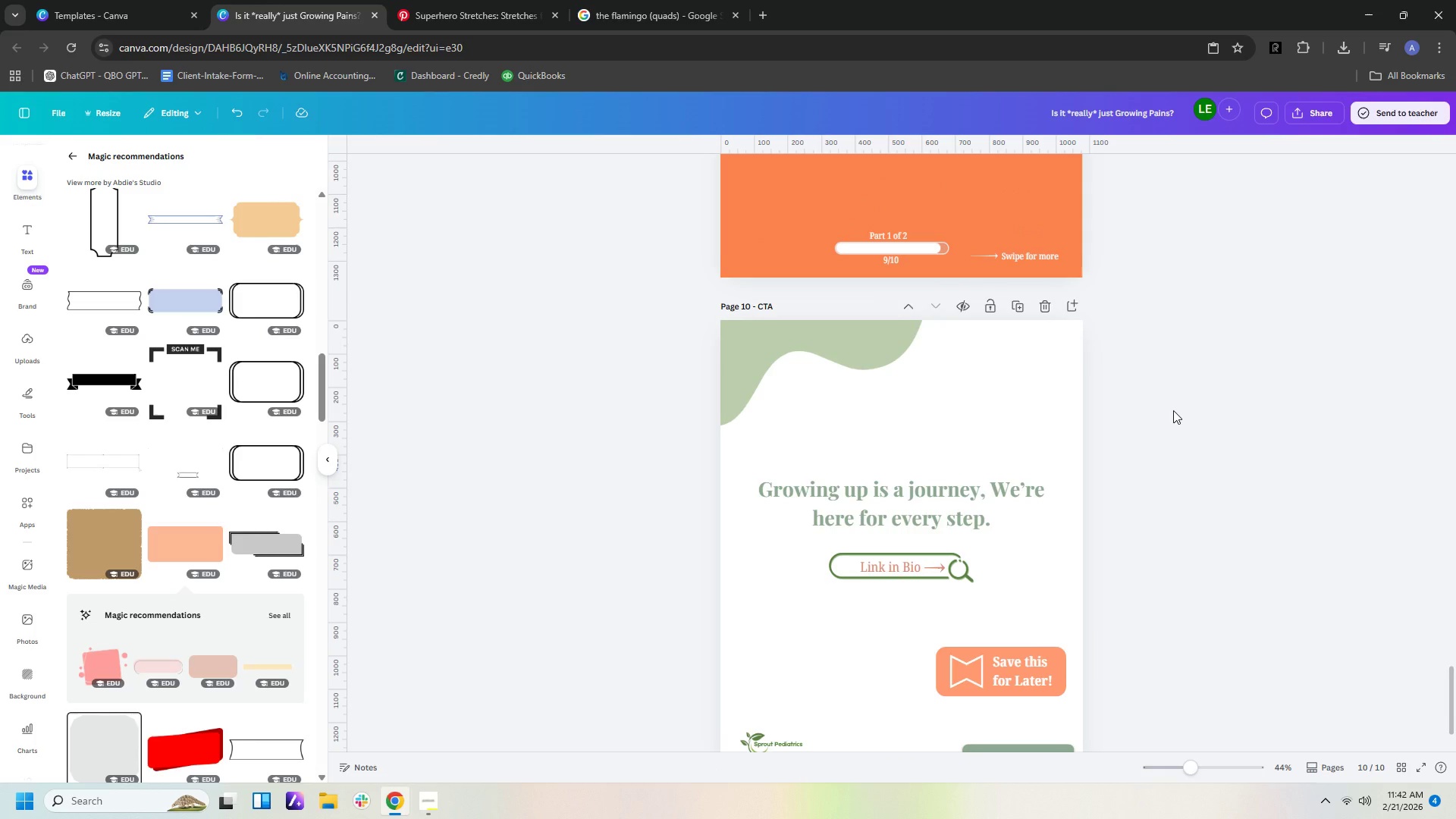 
scroll: coordinate [1181, 386], scroll_direction: up, amount: 53.0
 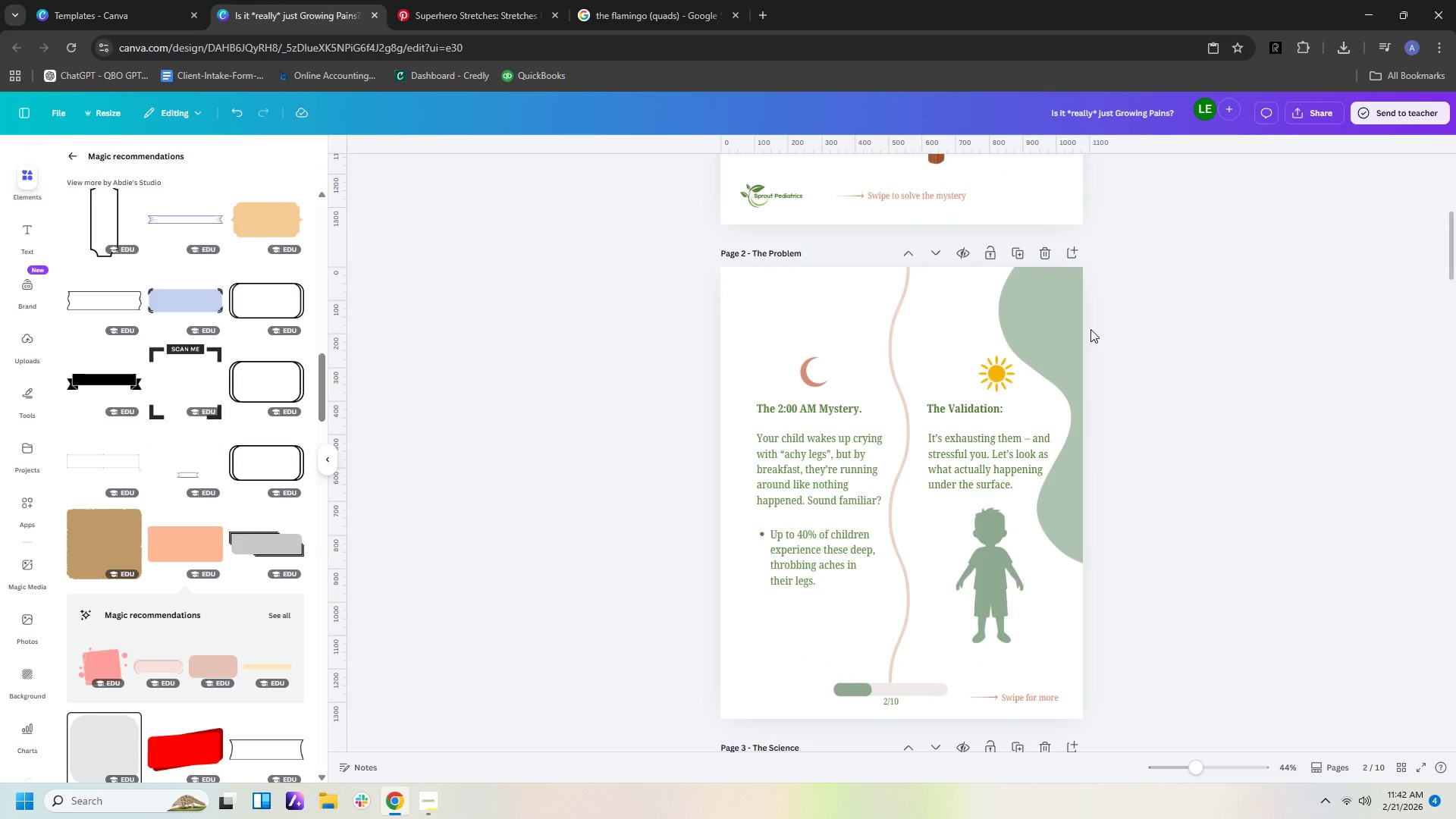 
double_click([1019, 328])
 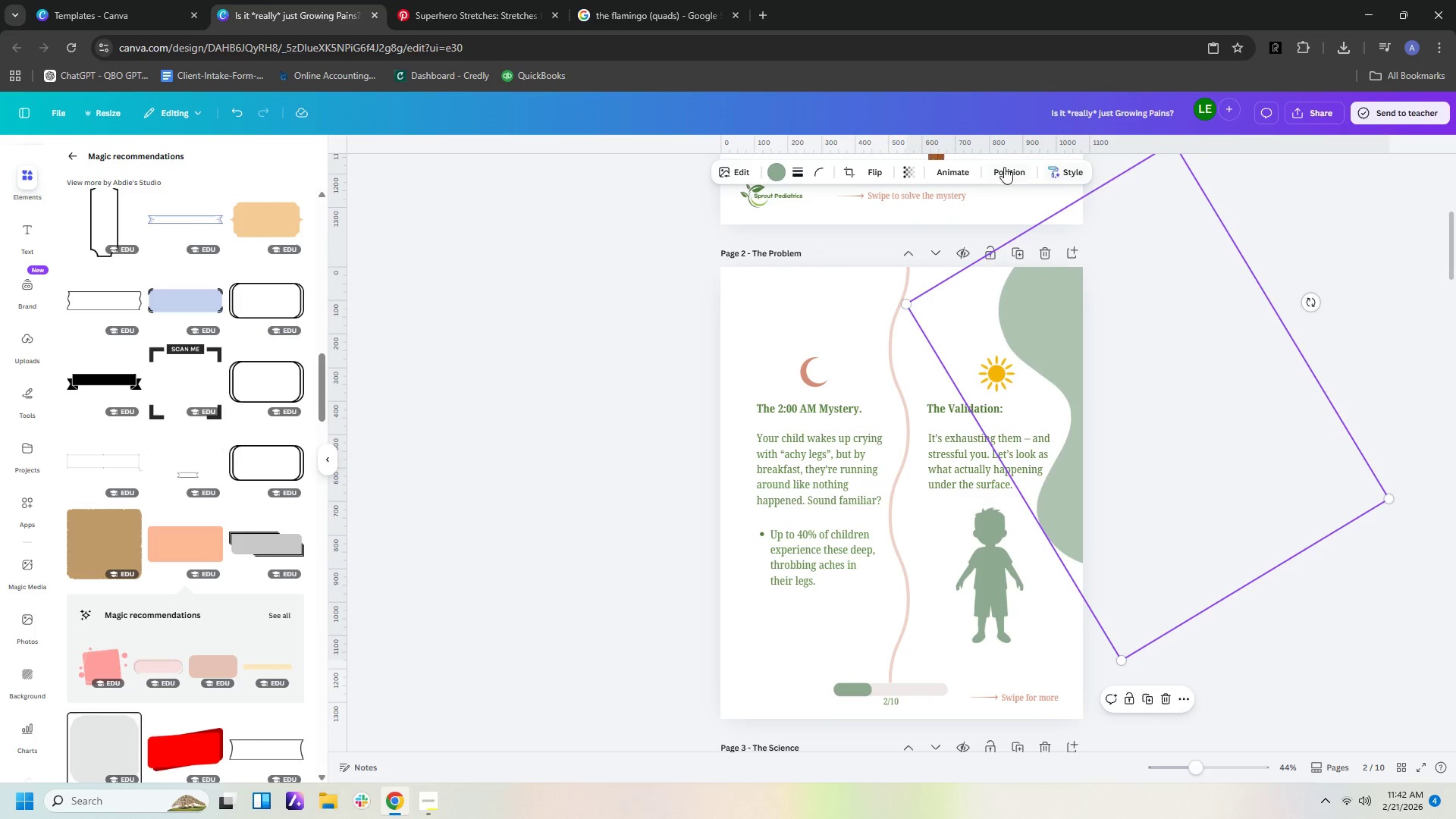 
left_click([914, 174])
 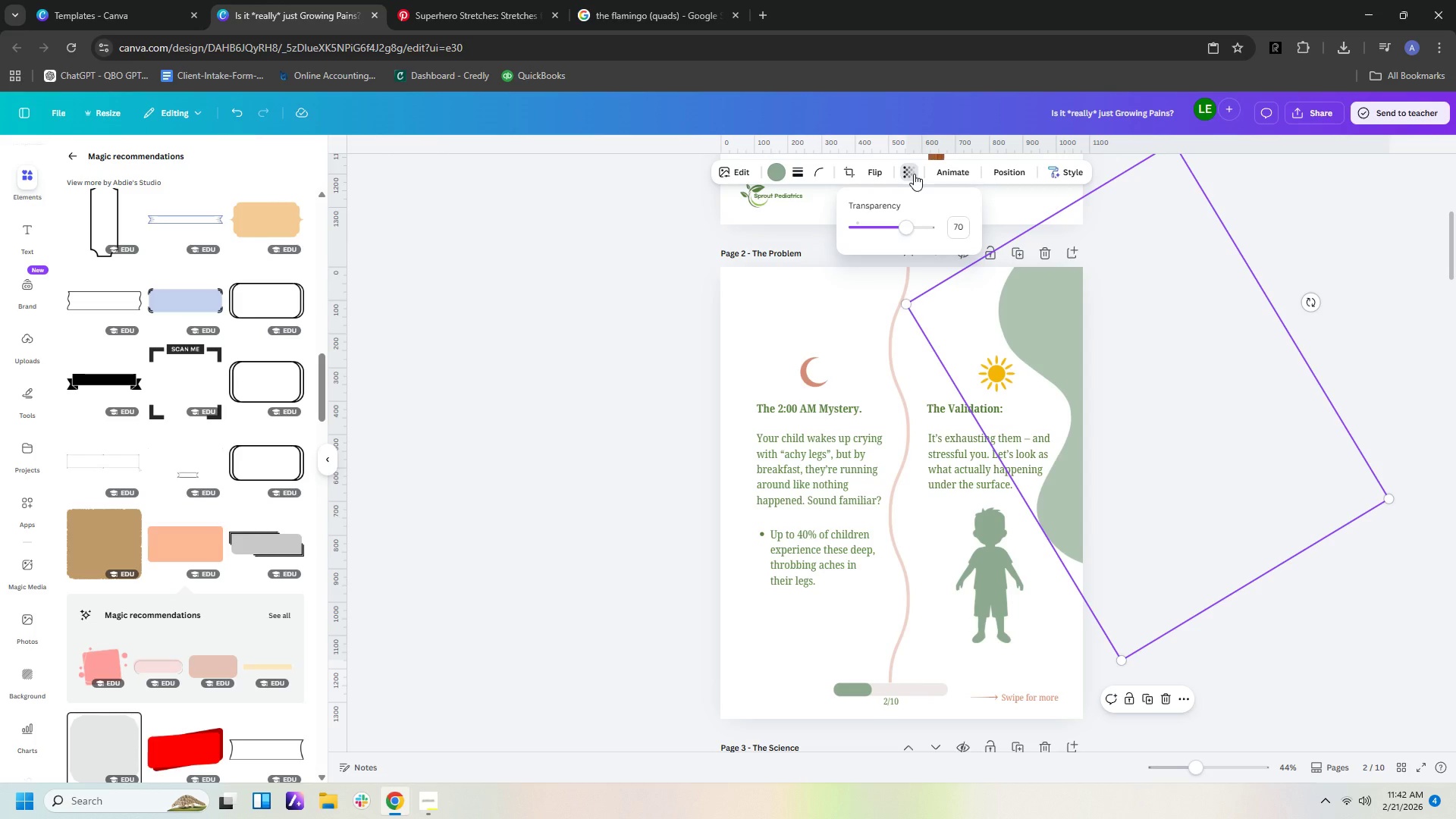 
left_click([914, 174])
 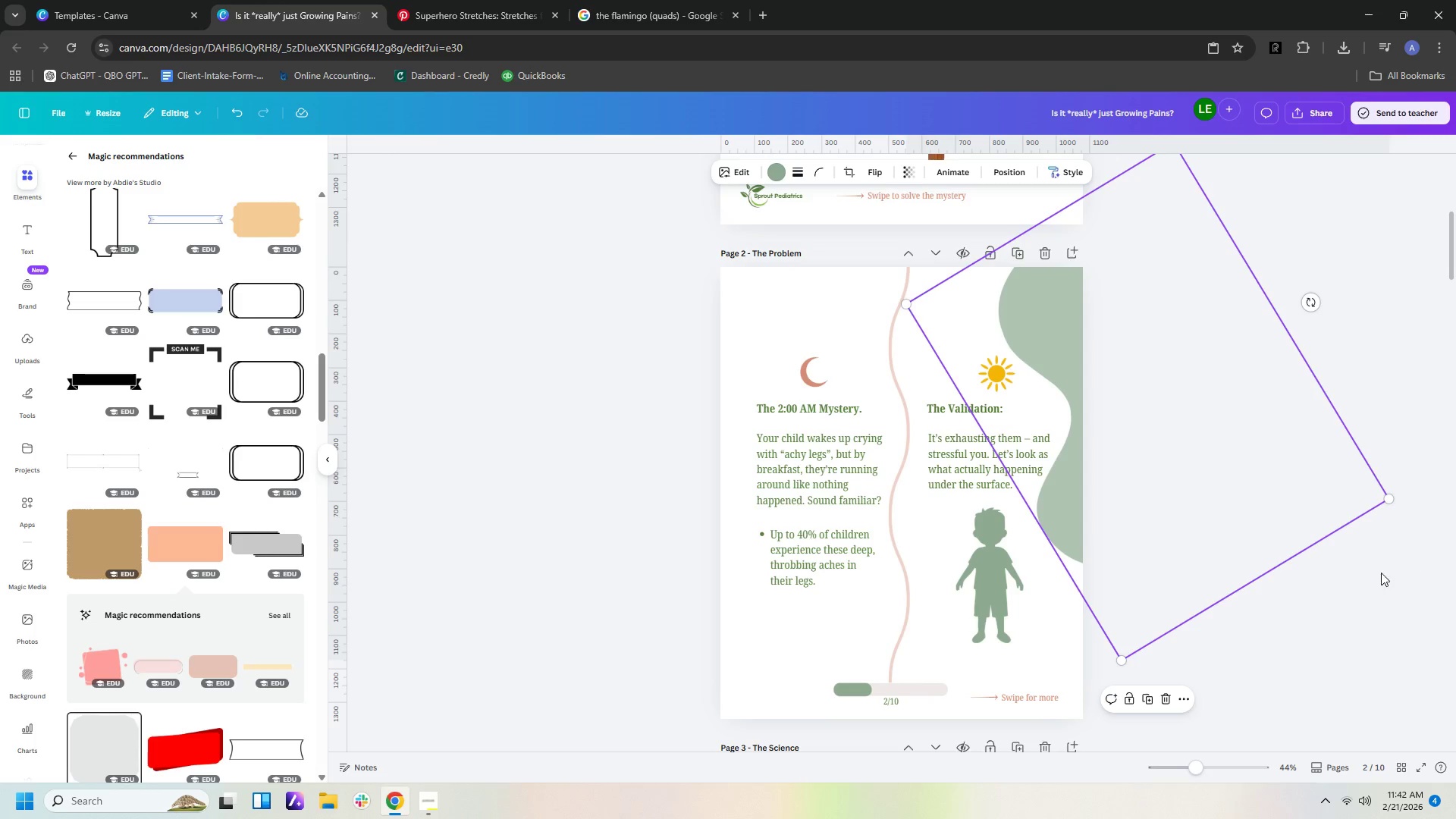 
left_click([1367, 577])
 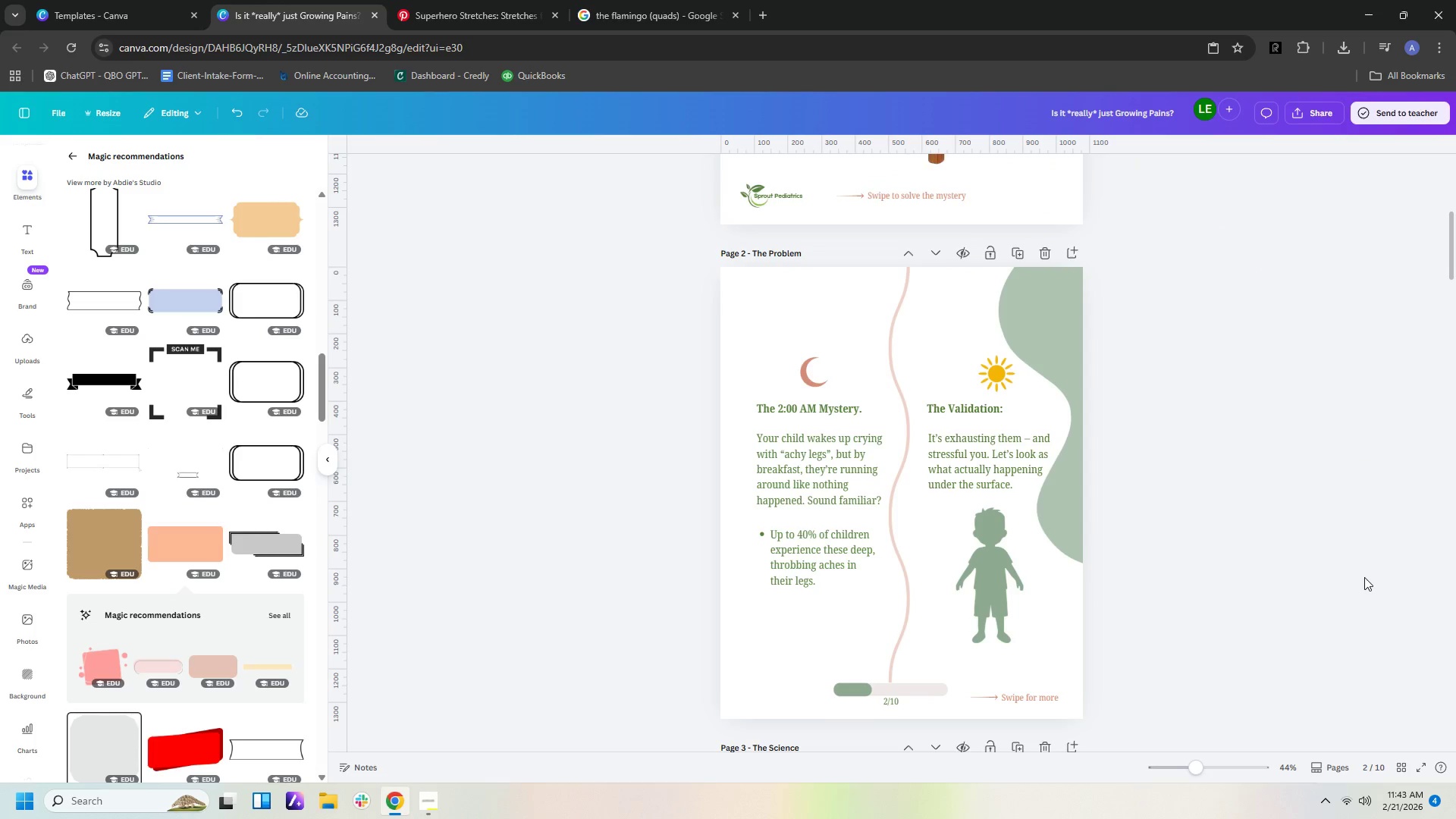 
scroll: coordinate [1364, 577], scroll_direction: down, amount: 7.0
 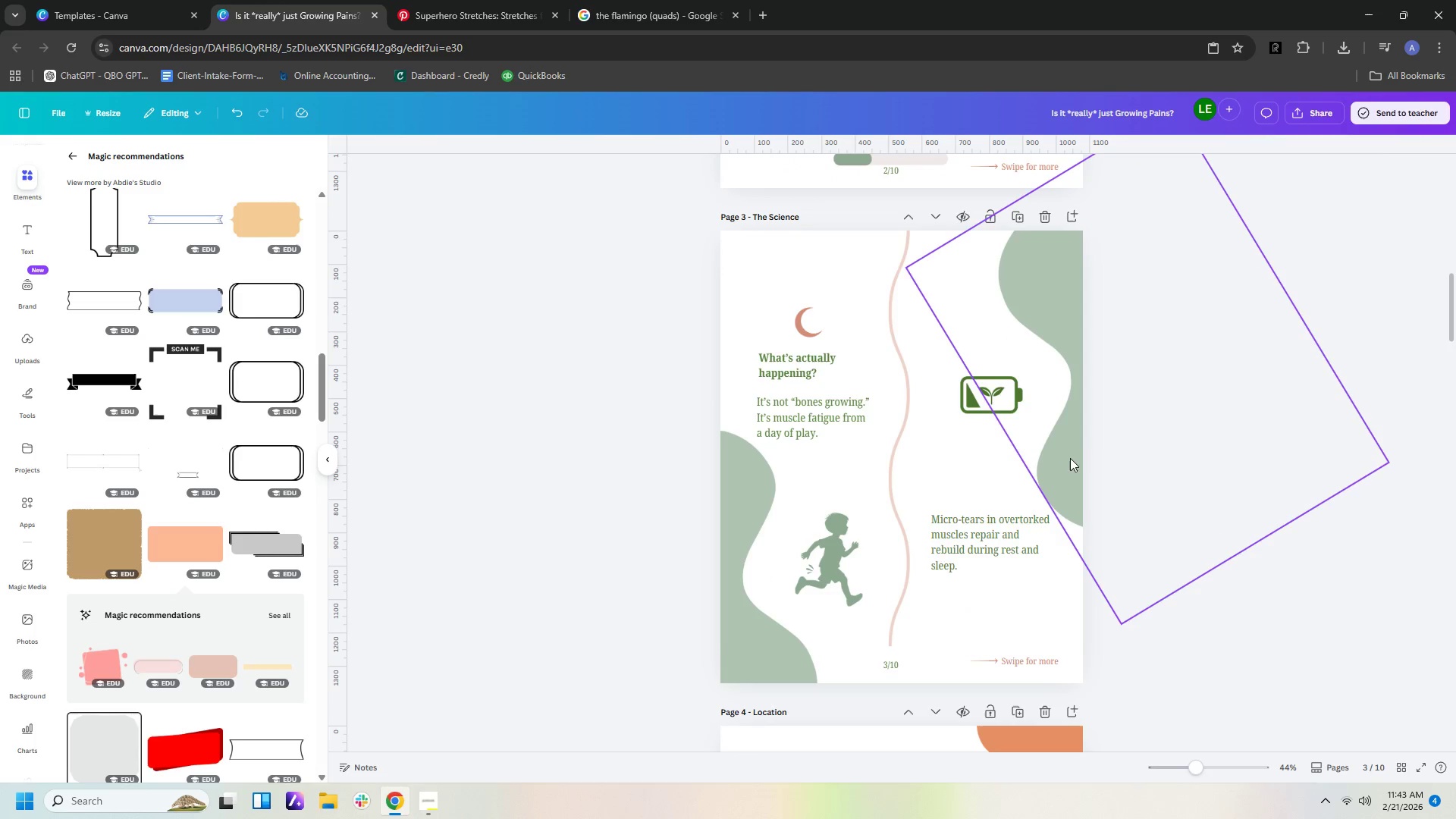 
left_click([1069, 457])
 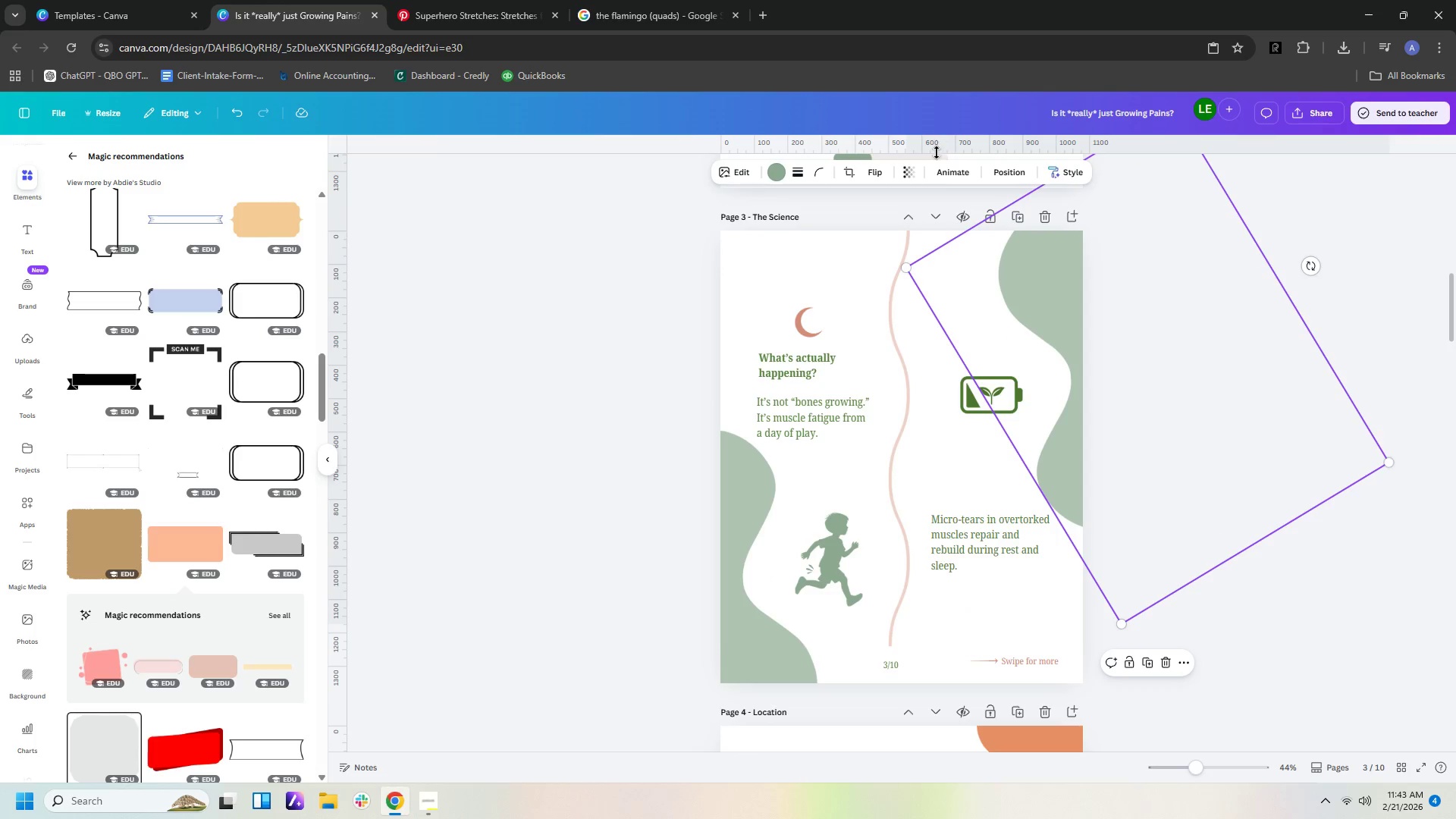 
left_click([898, 173])
 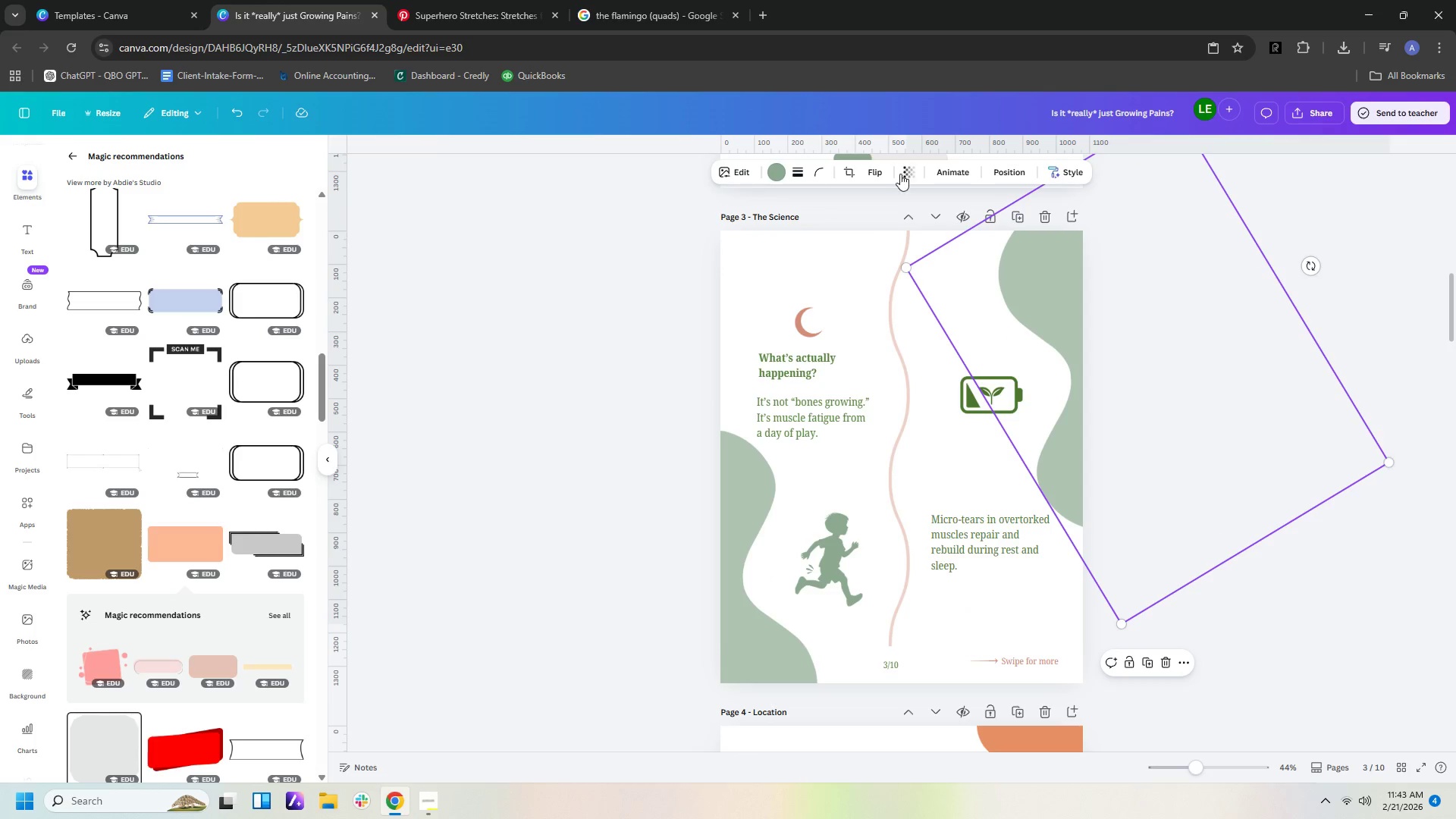 
left_click([900, 174])
 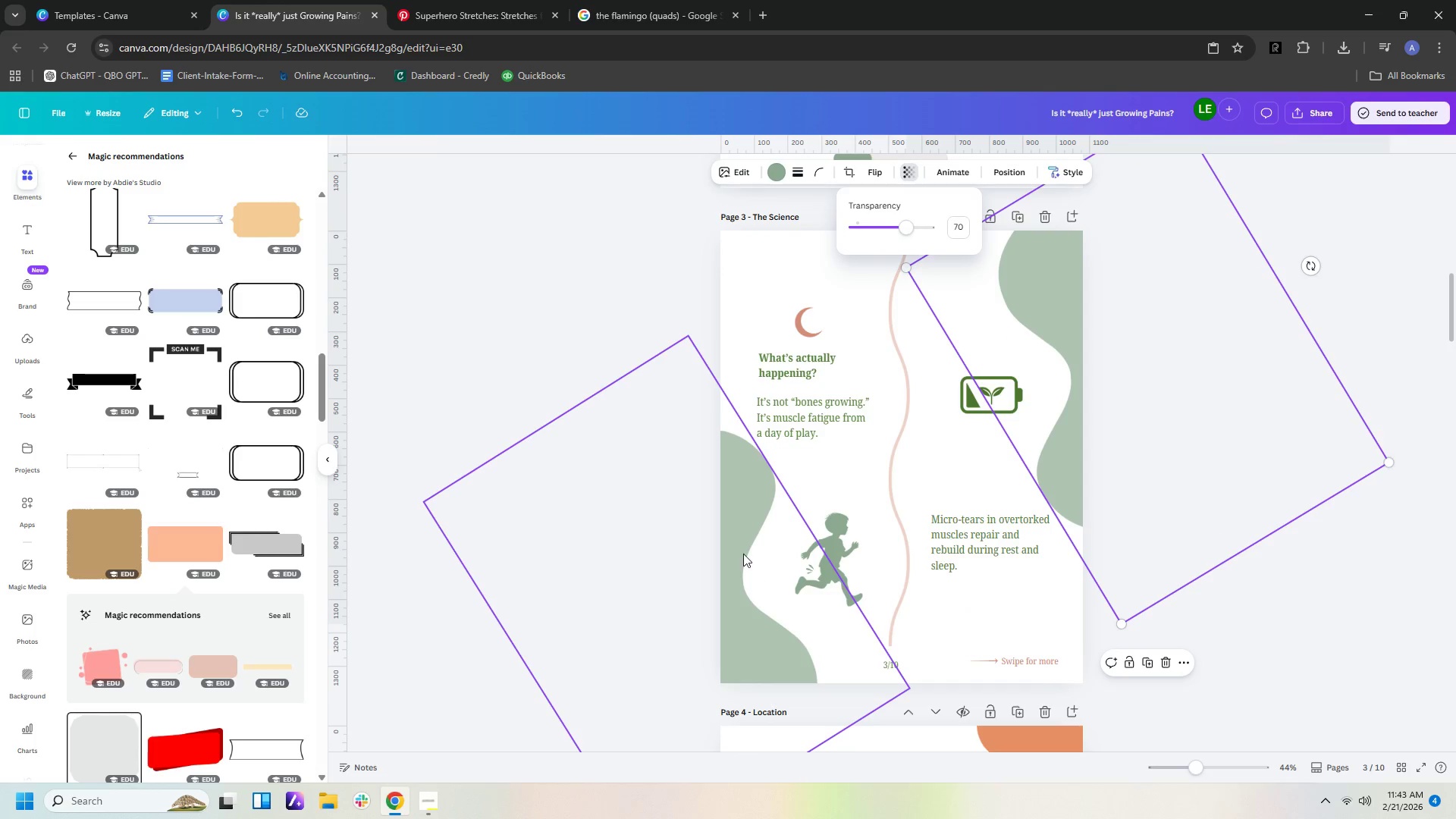 
left_click([737, 524])
 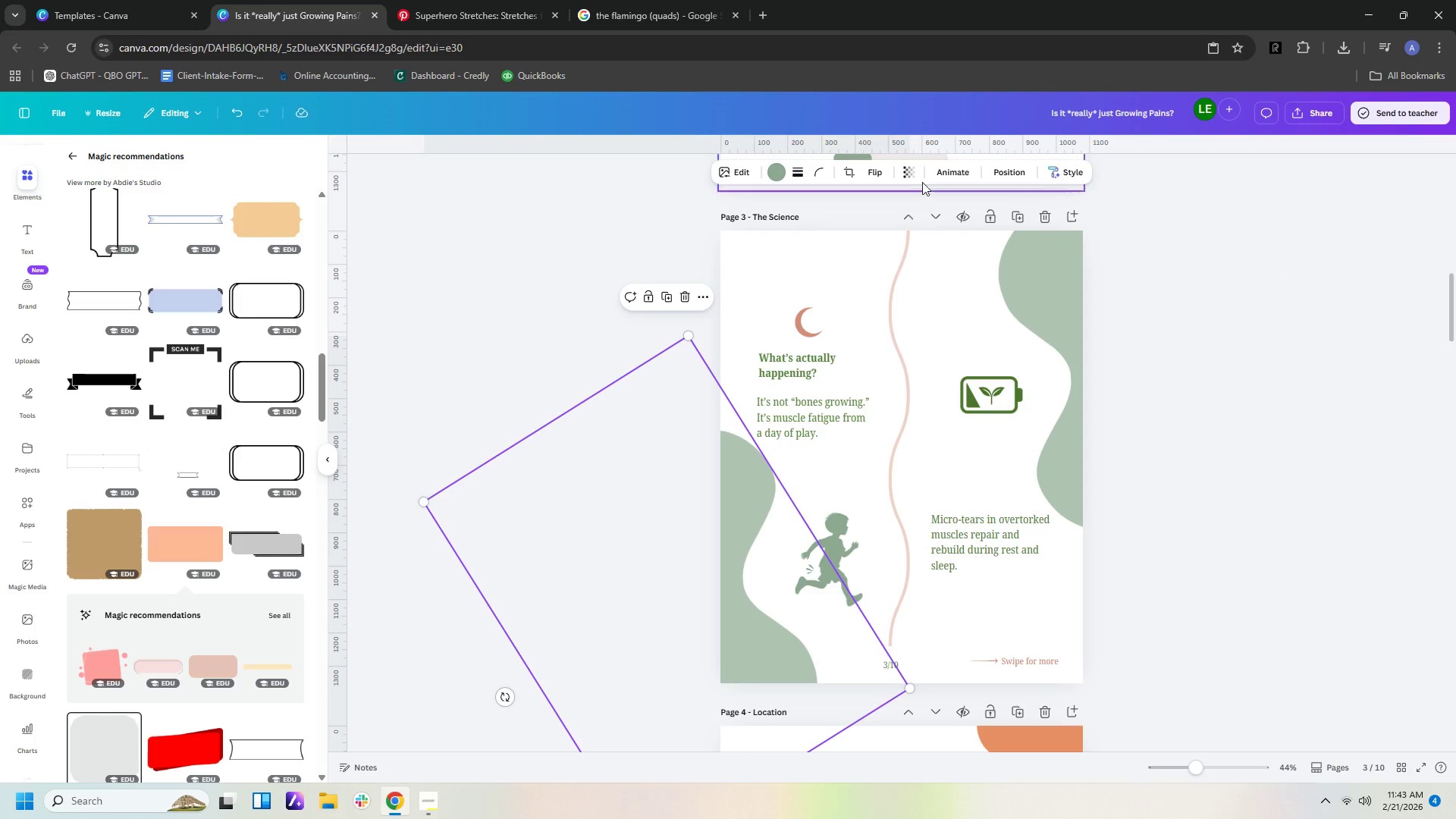 
left_click([913, 176])
 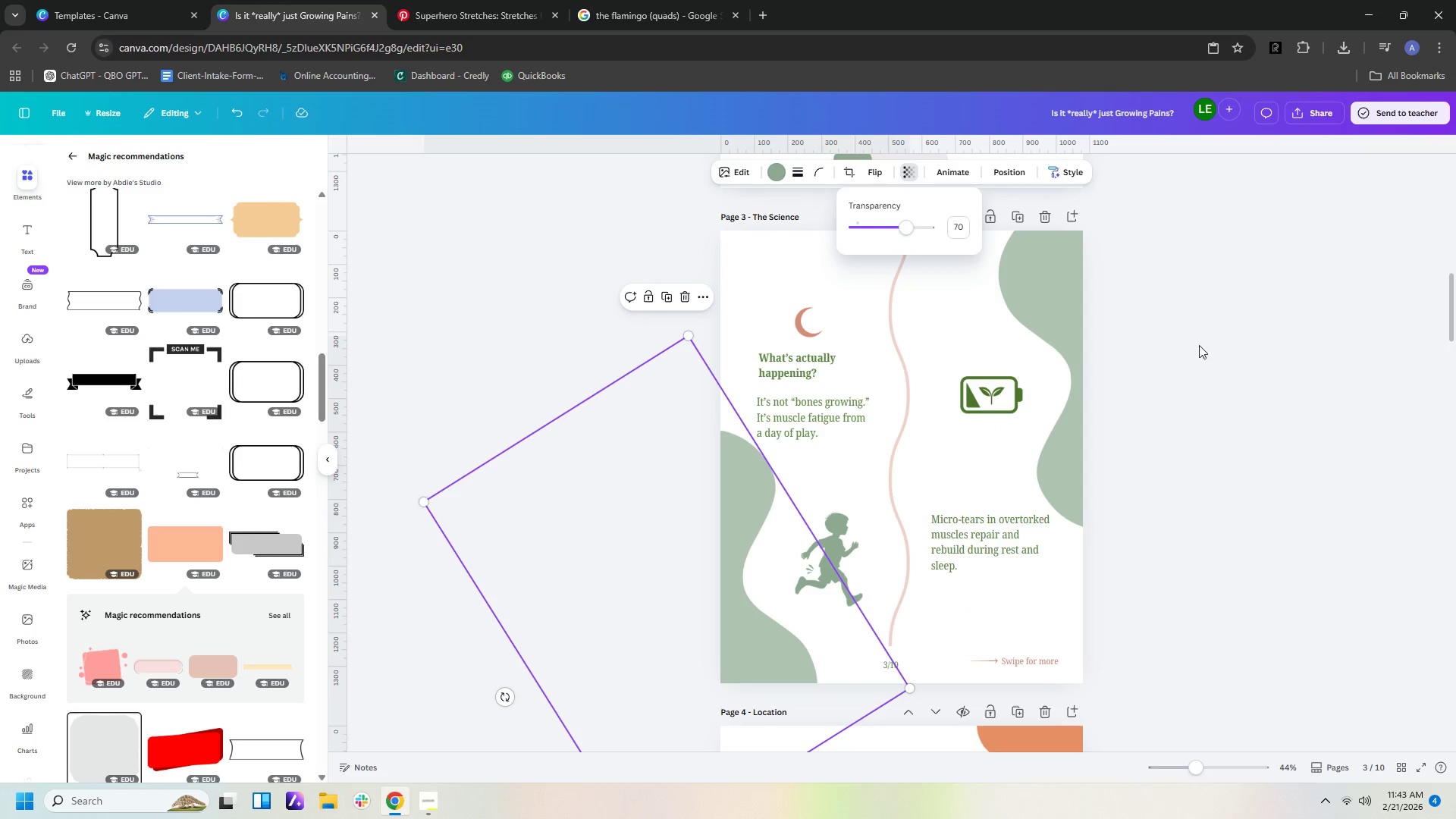 
left_click([1291, 463])
 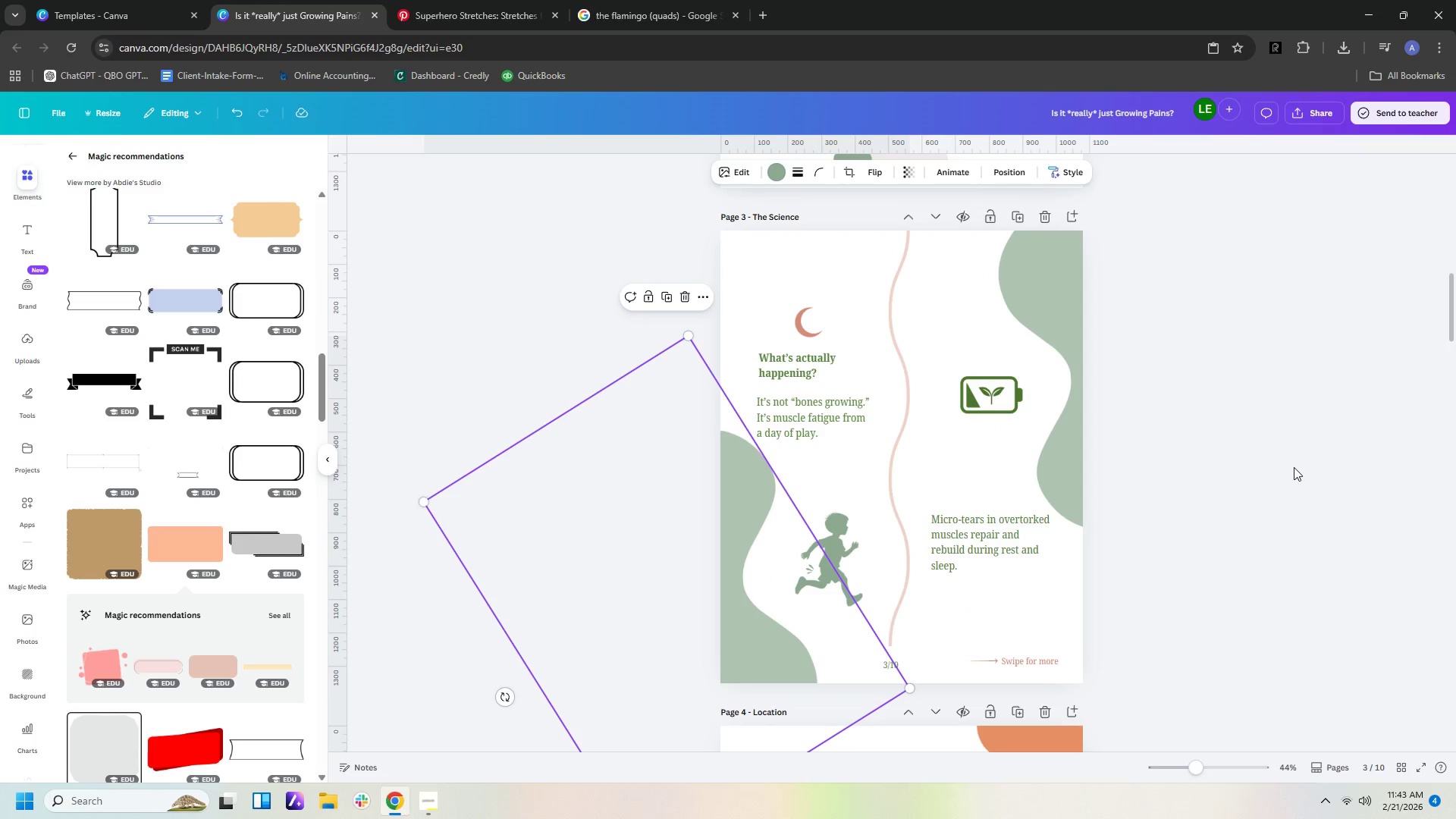 
scroll: coordinate [1302, 482], scroll_direction: down, amount: 5.0
 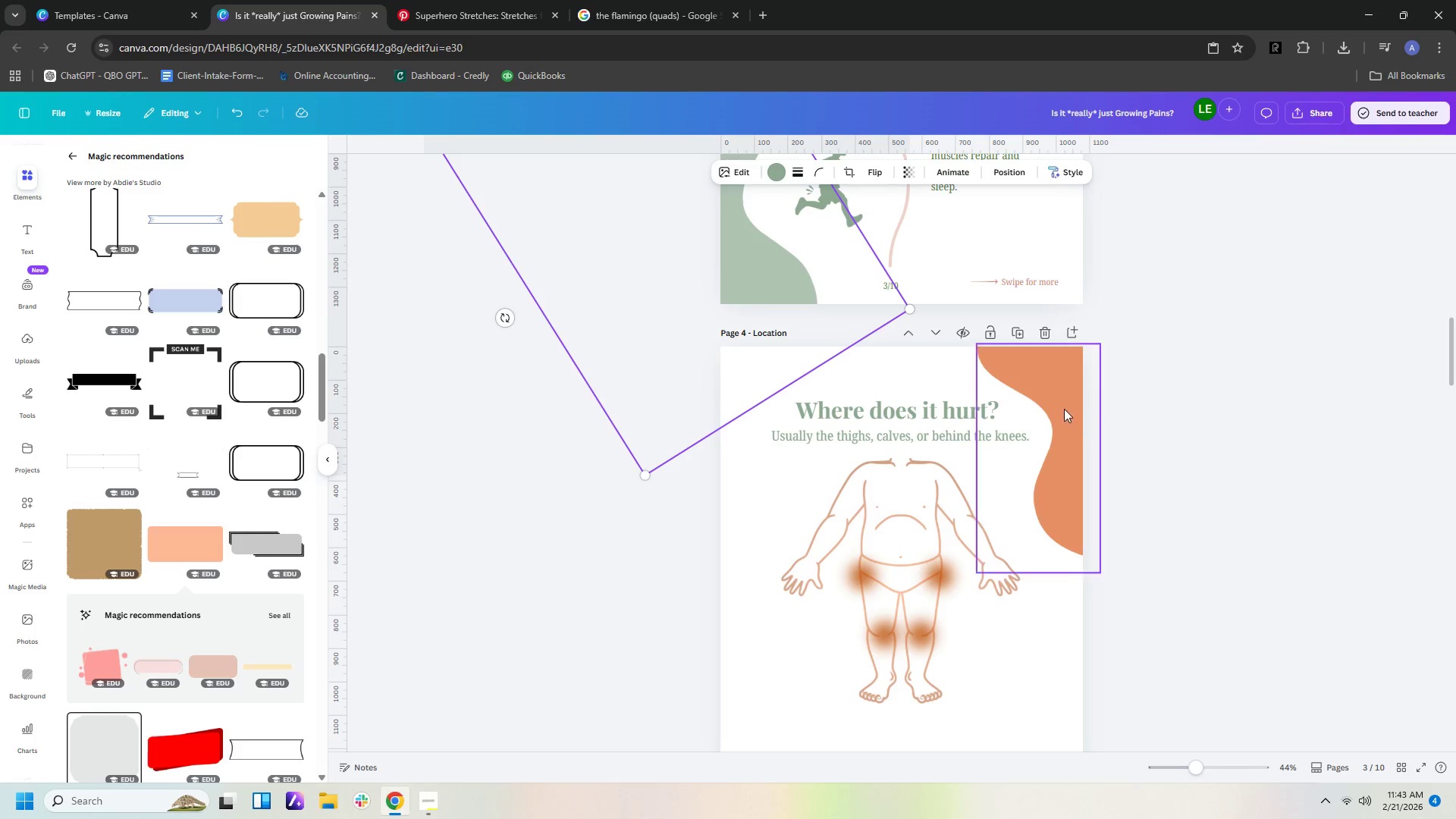 
left_click([1051, 398])
 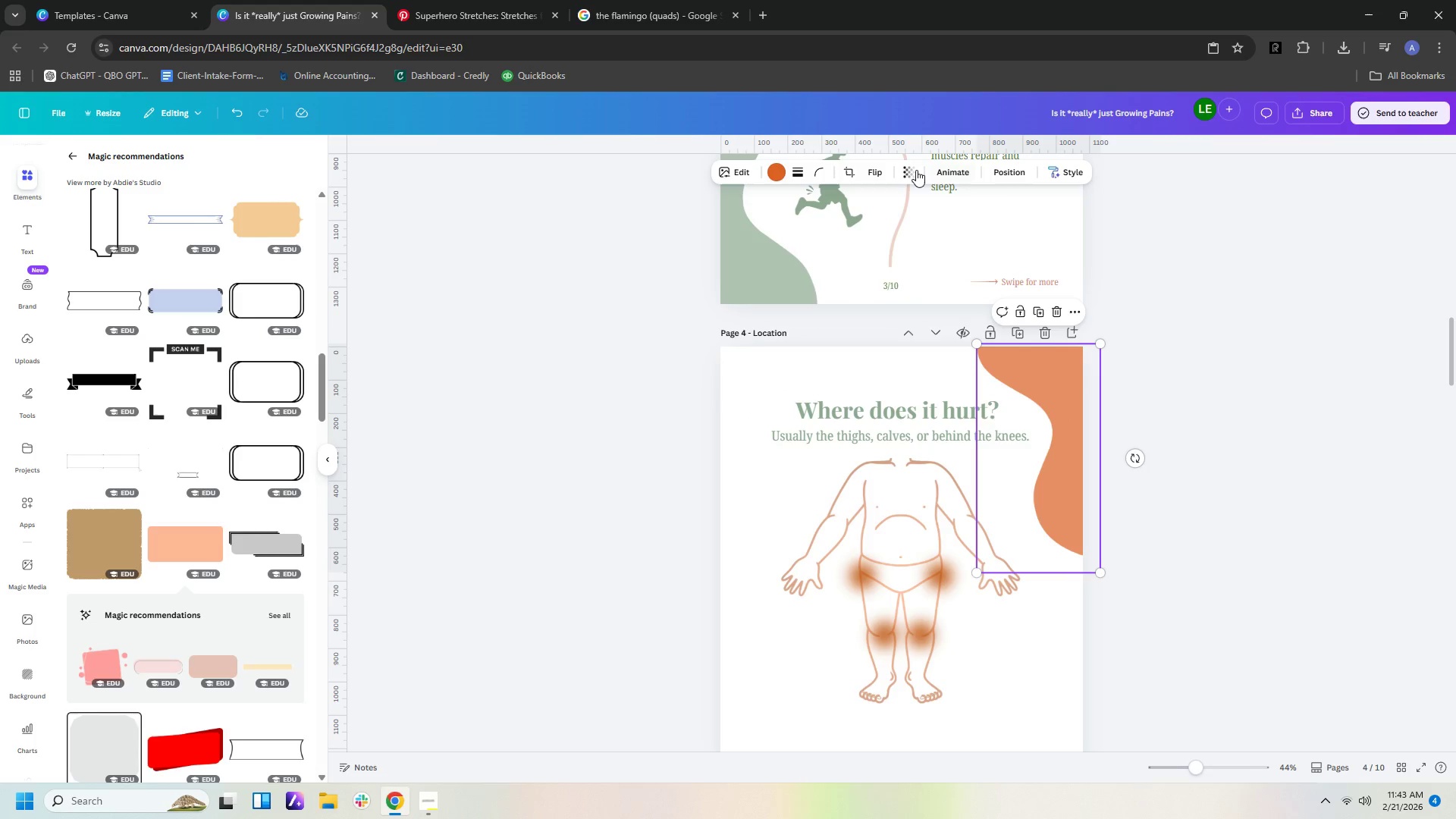 
left_click([915, 171])
 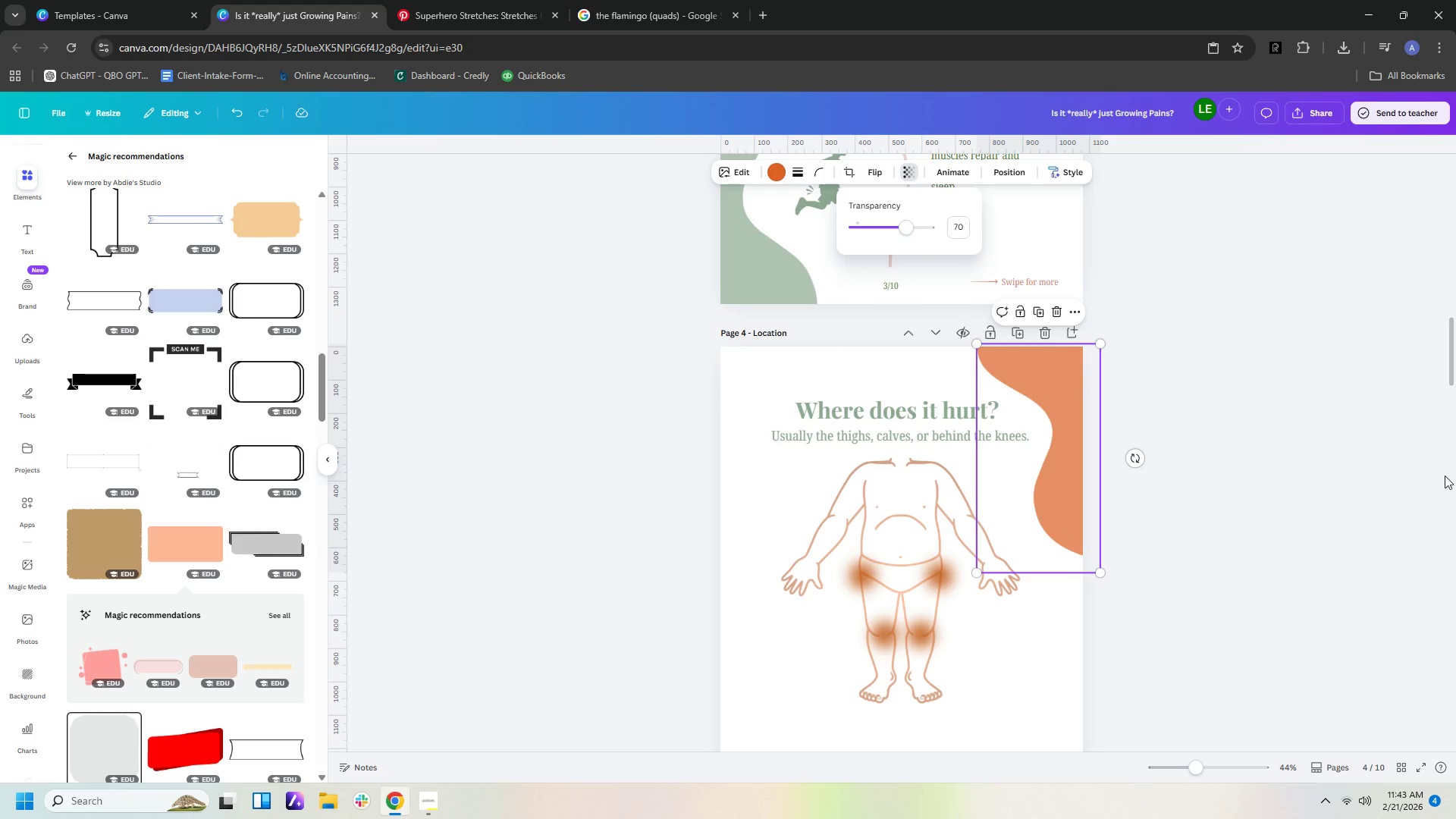 
left_click([1445, 481])
 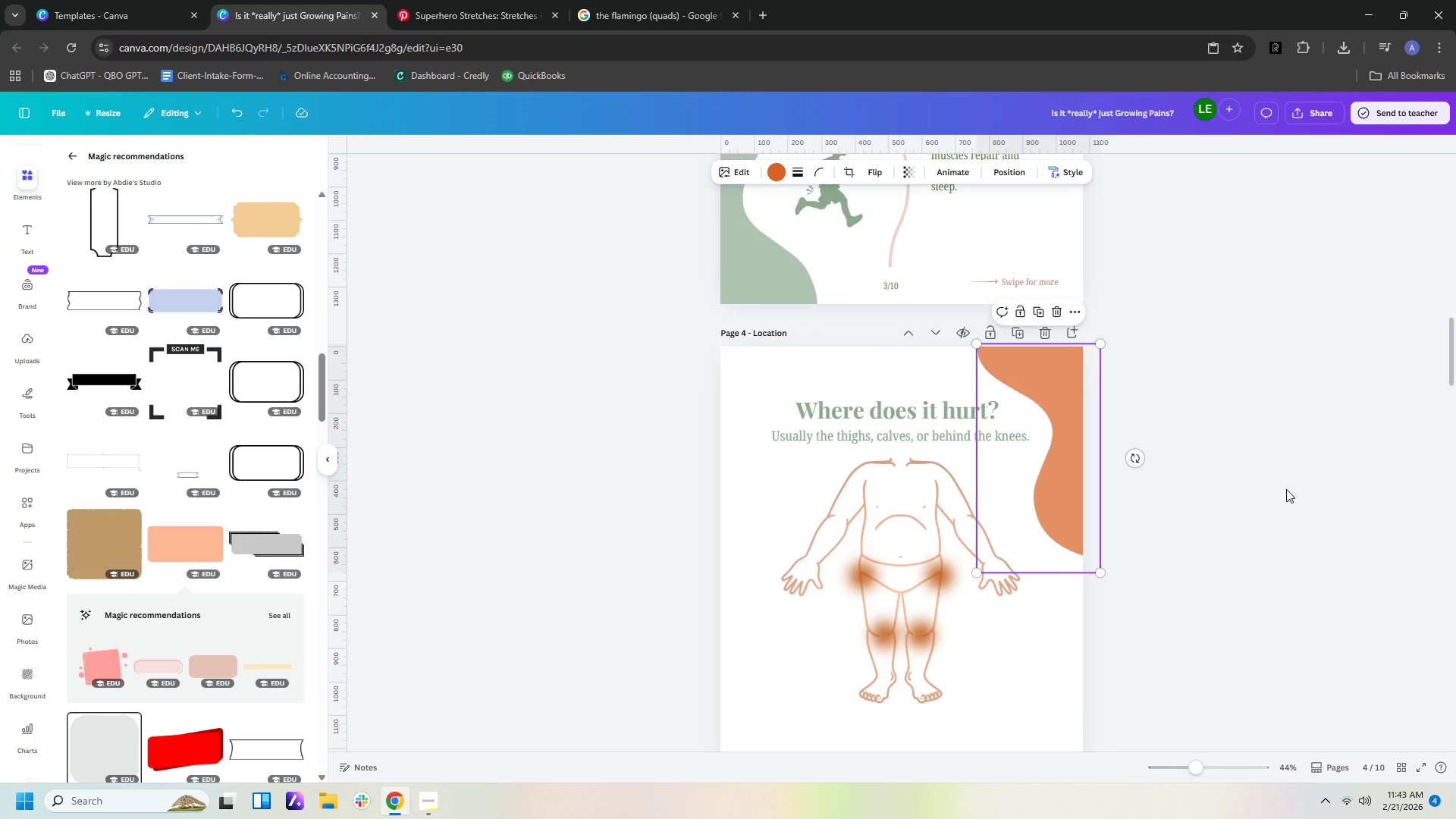 
scroll: coordinate [1211, 490], scroll_direction: down, amount: 15.0
 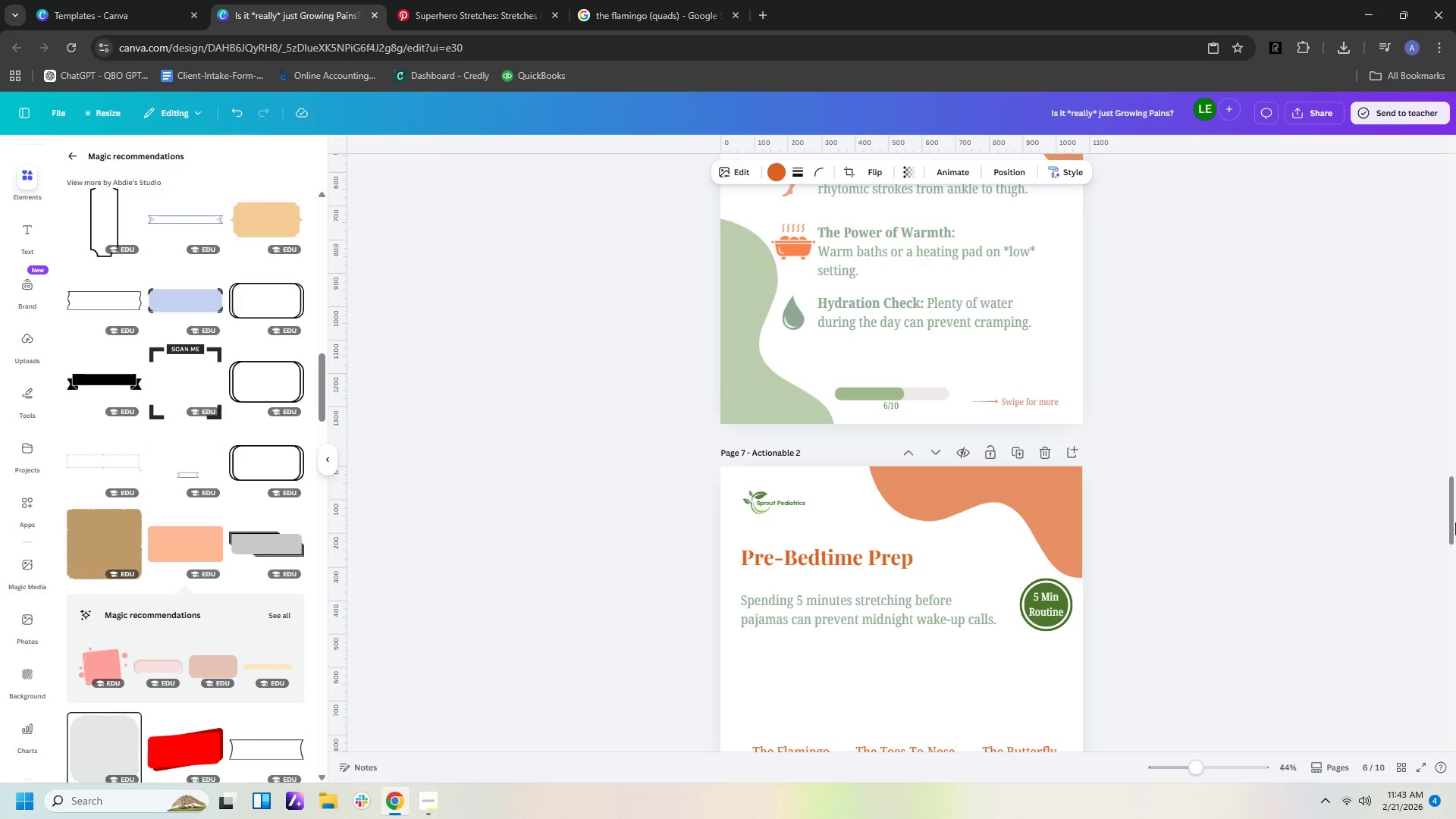 
wait(34.8)
 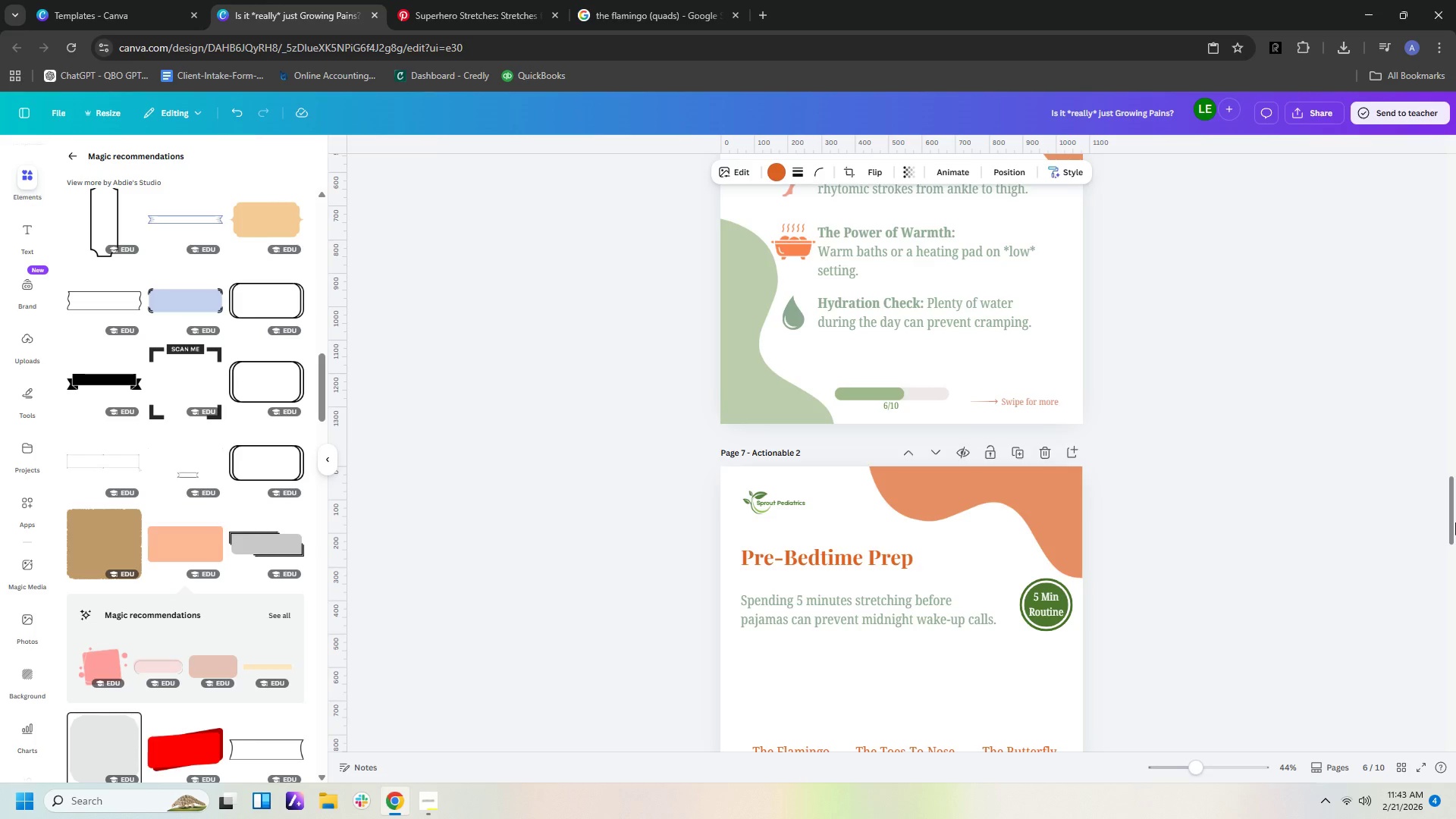 
scroll: coordinate [1329, 651], scroll_direction: down, amount: 4.0
 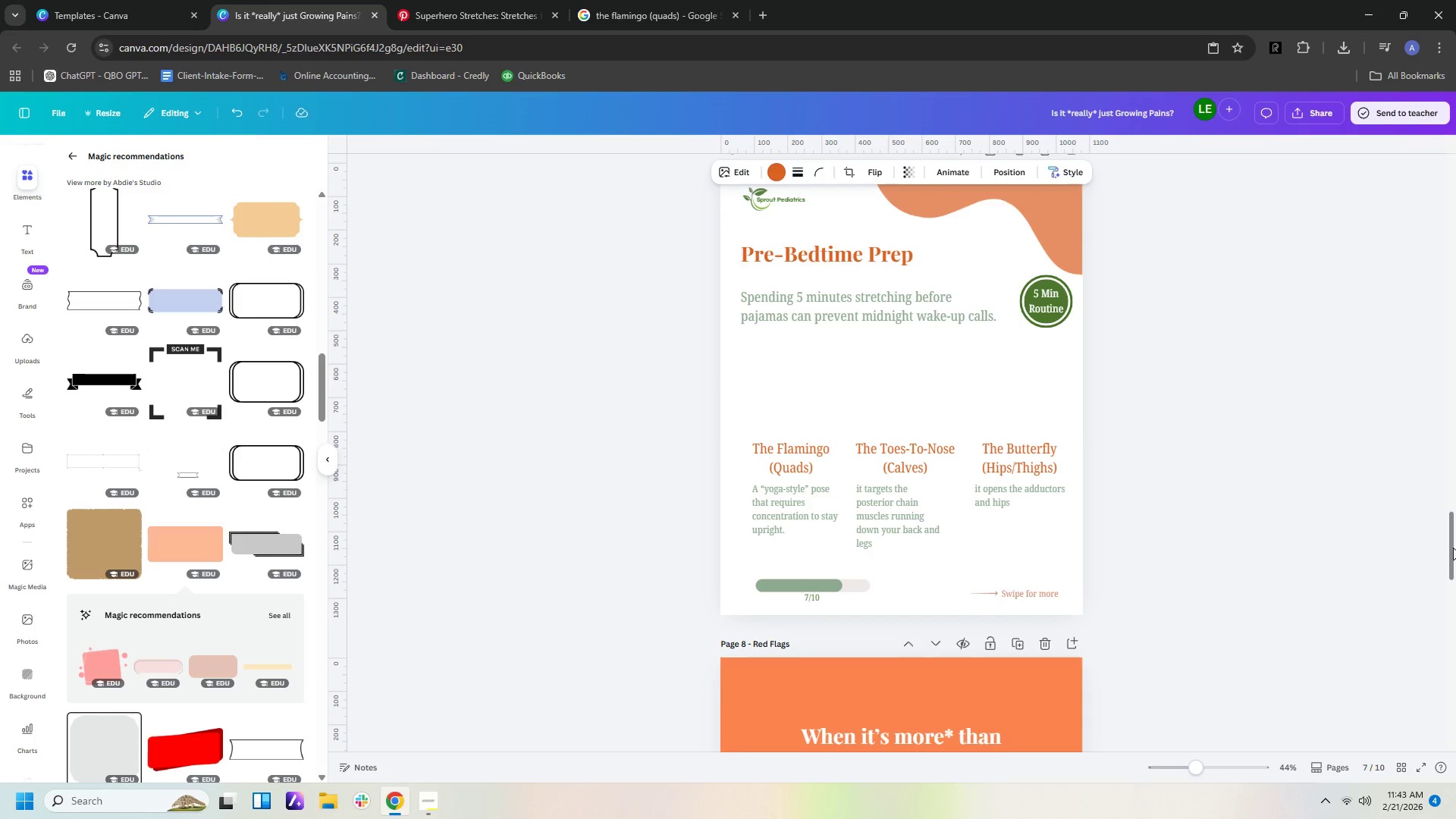 
left_click_drag(start_coordinate=[1451, 545], to_coordinate=[1441, 752])
 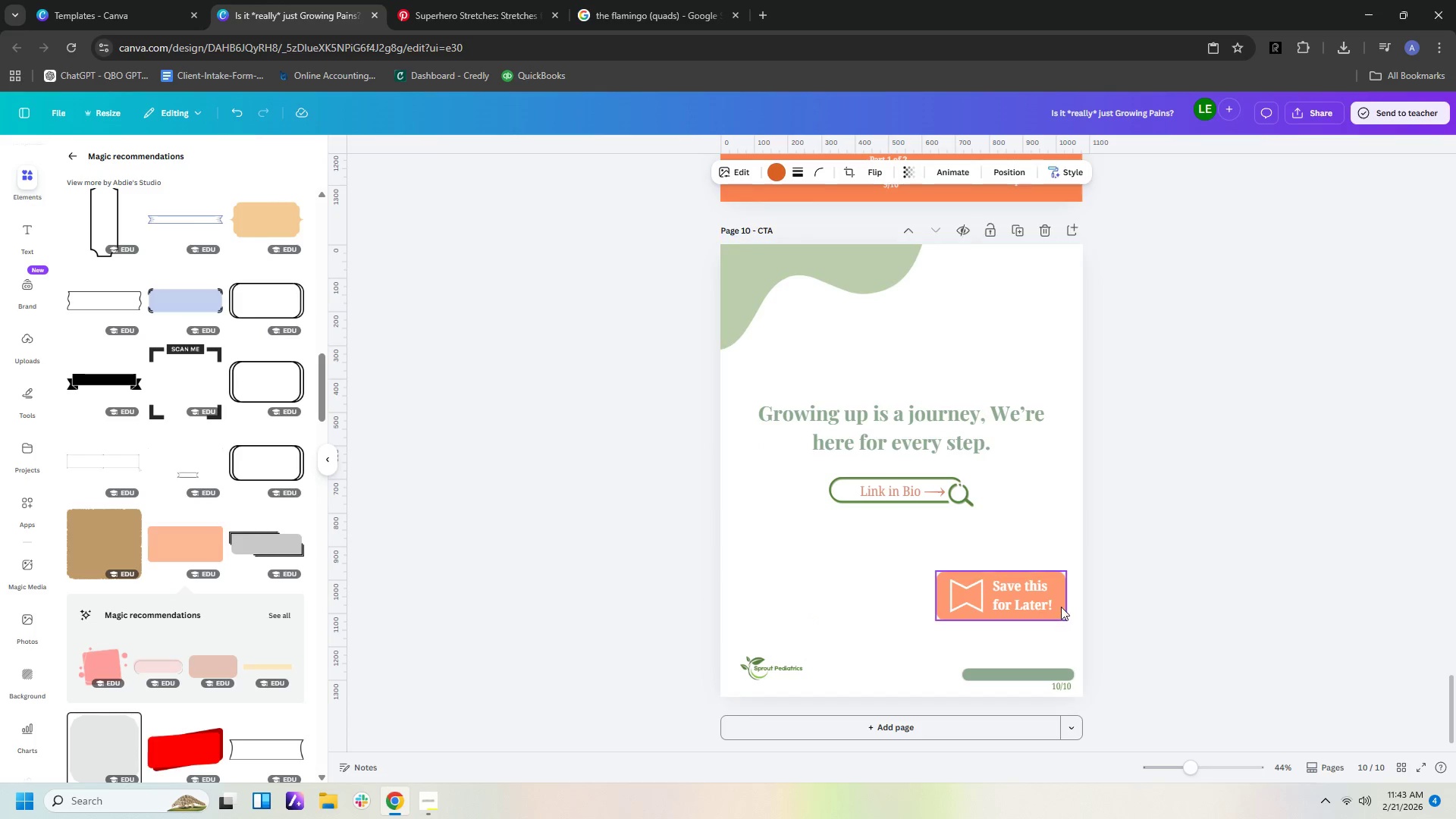 
left_click([1061, 607])
 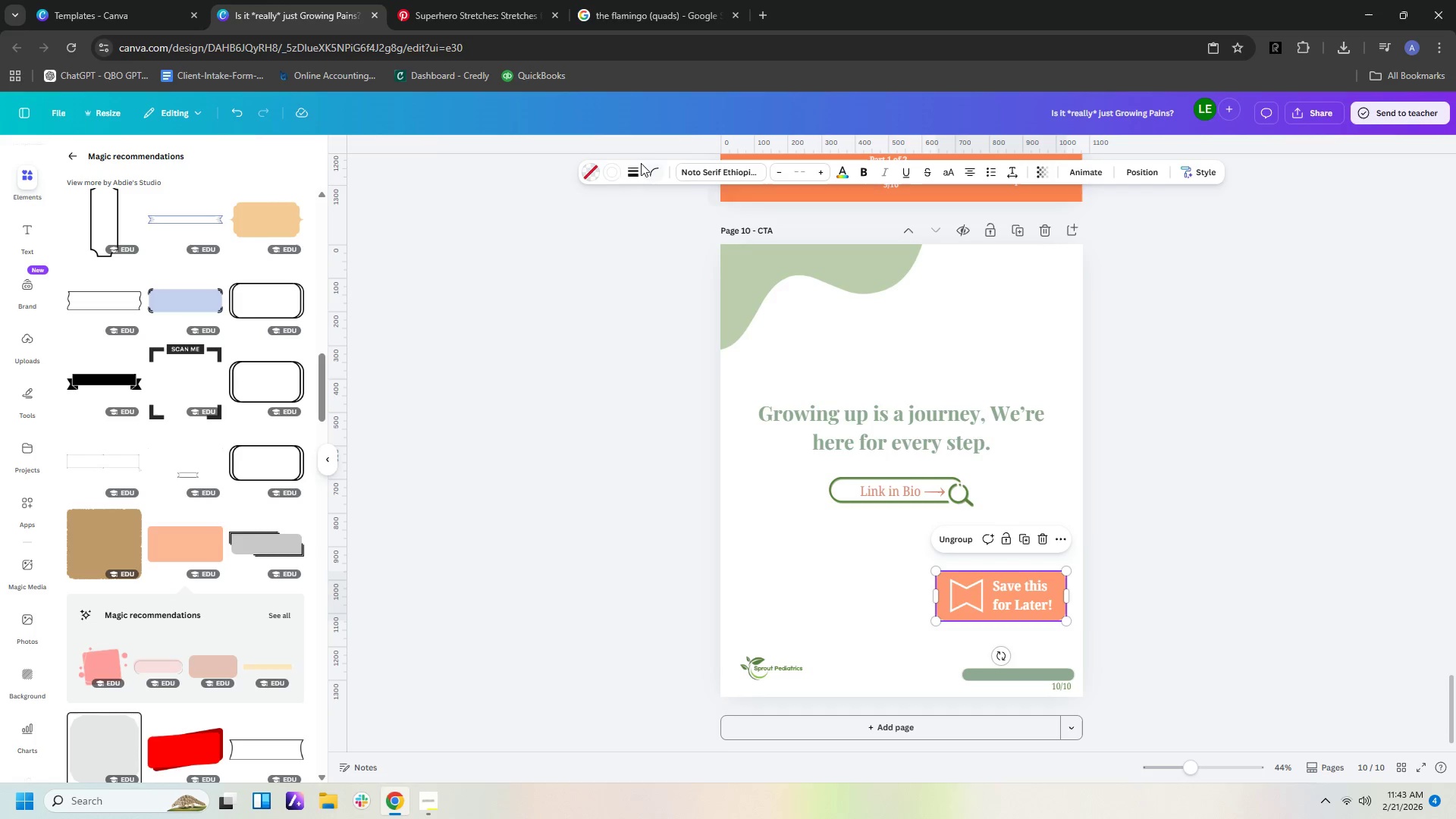 
mouse_move([642, 180])
 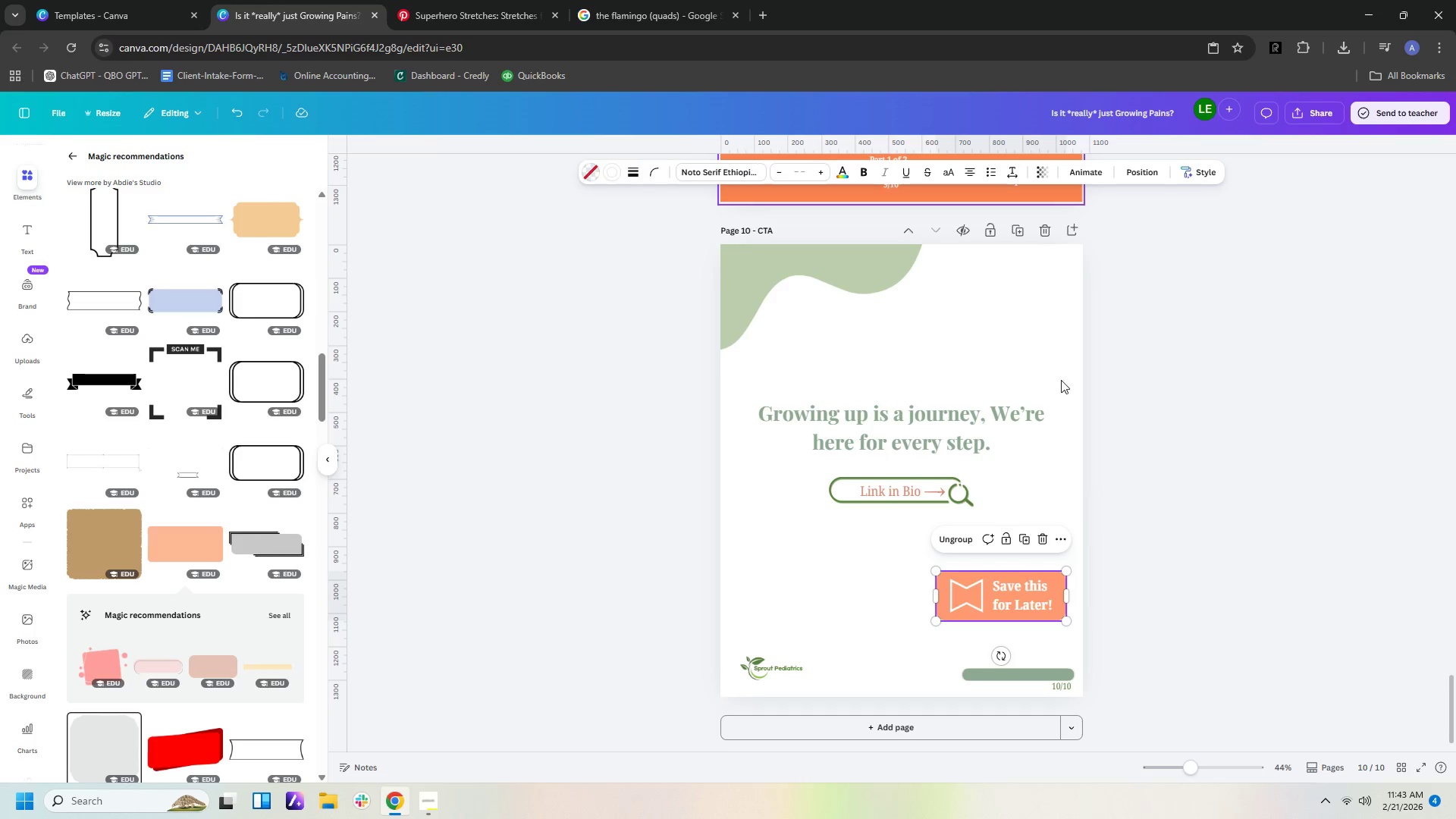 
left_click_drag(start_coordinate=[1278, 598], to_coordinate=[1282, 598])
 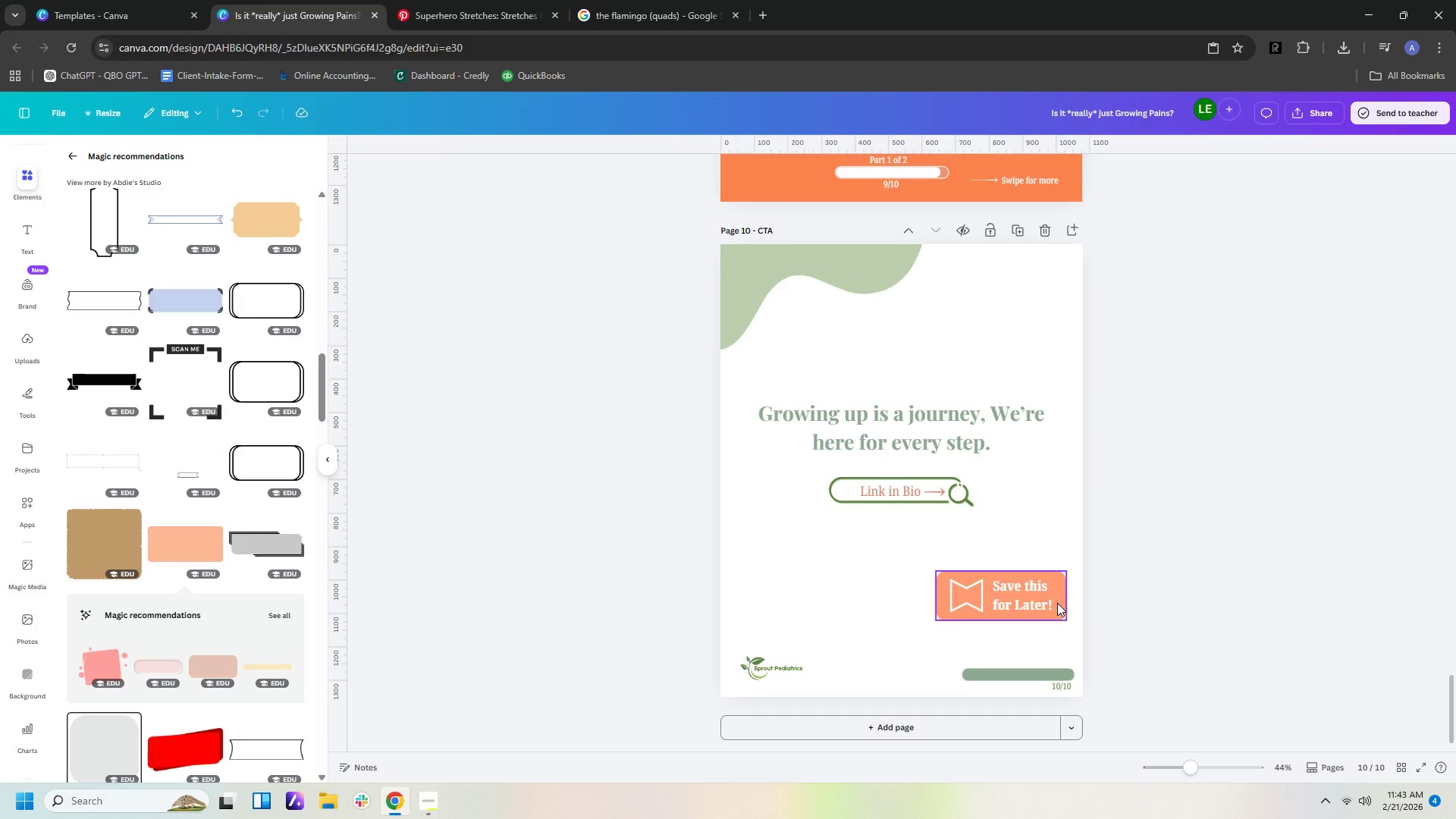 
left_click([1060, 597])
 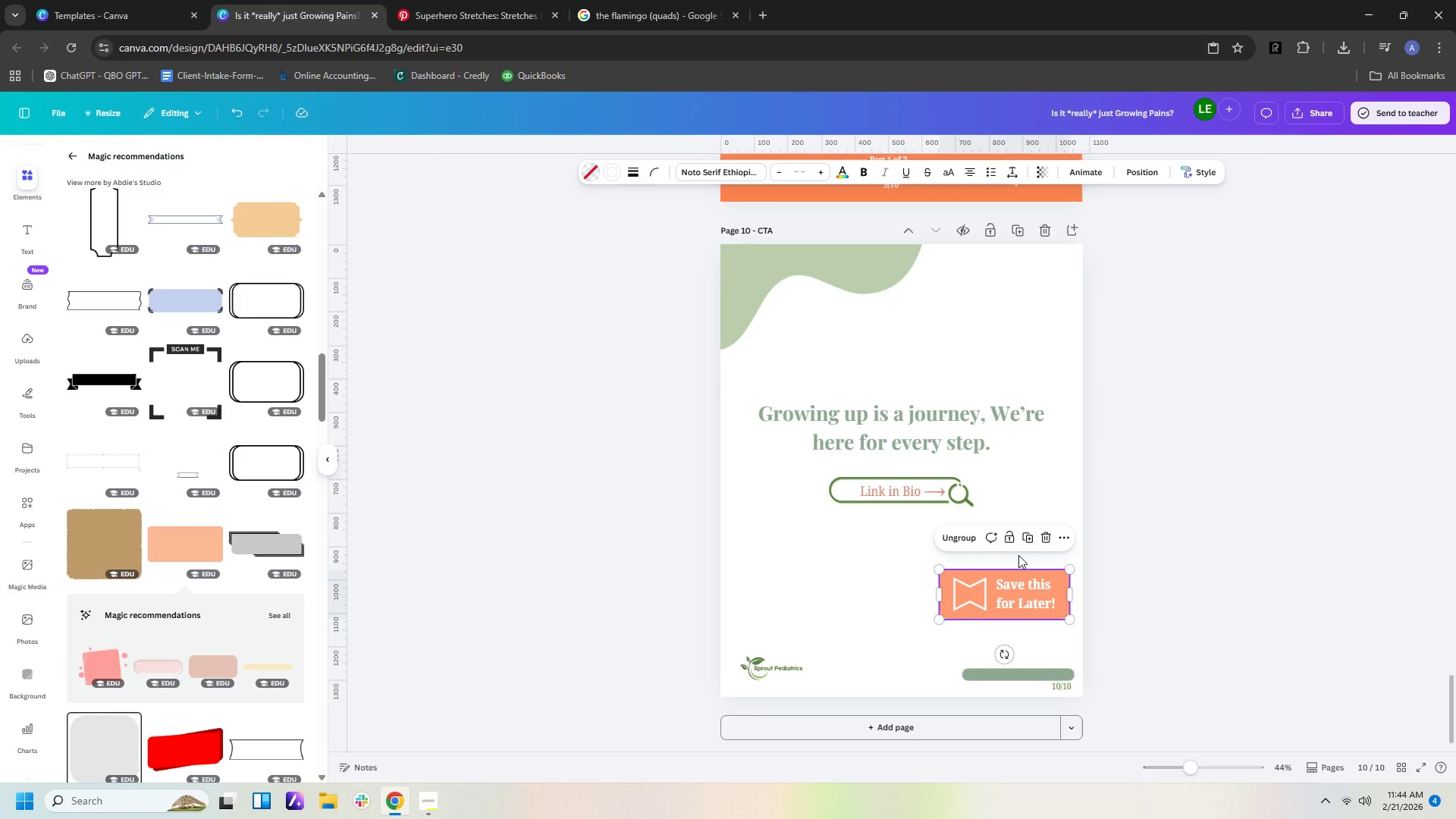 
double_click([1107, 527])
 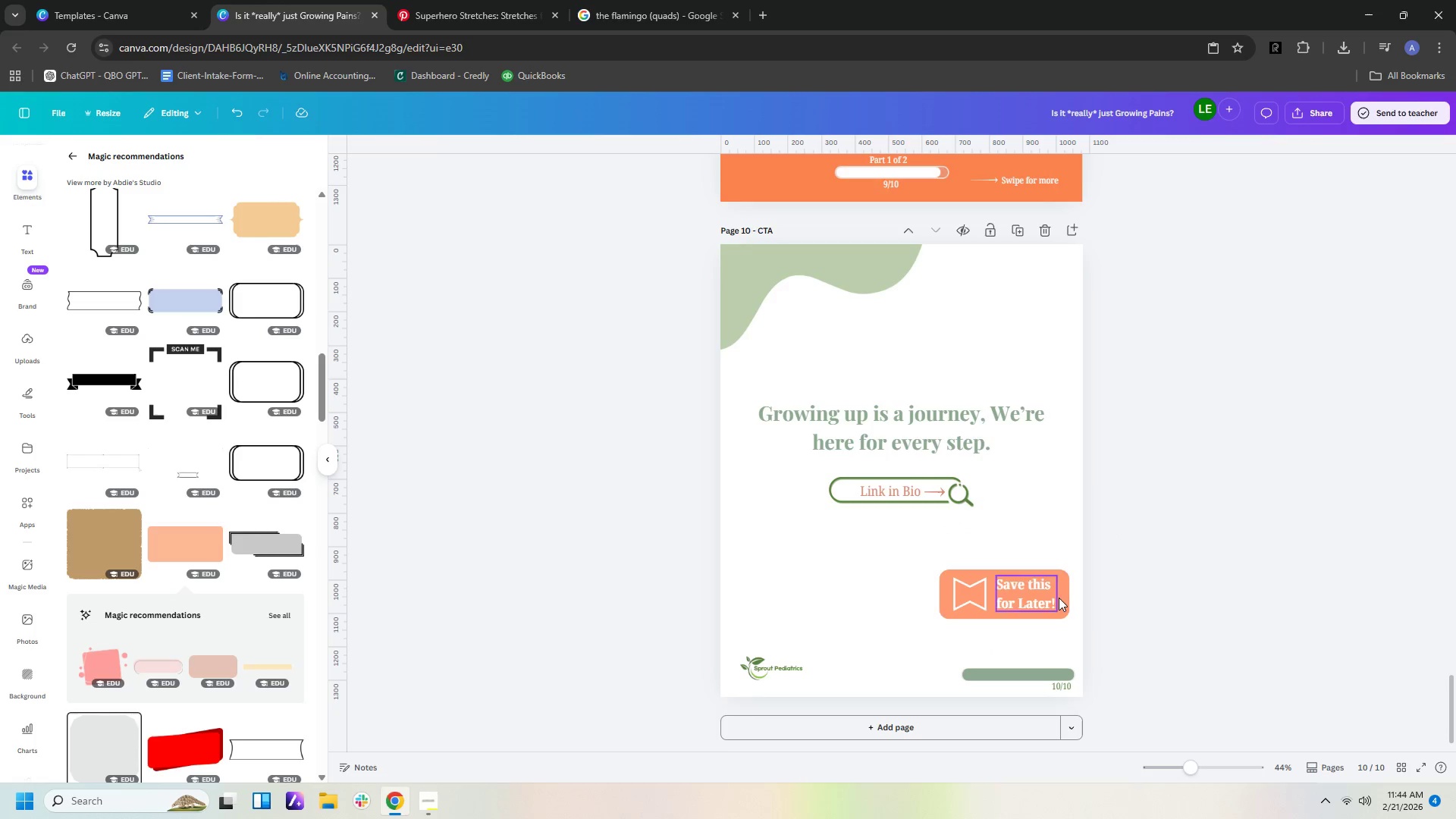 
left_click([1065, 600])
 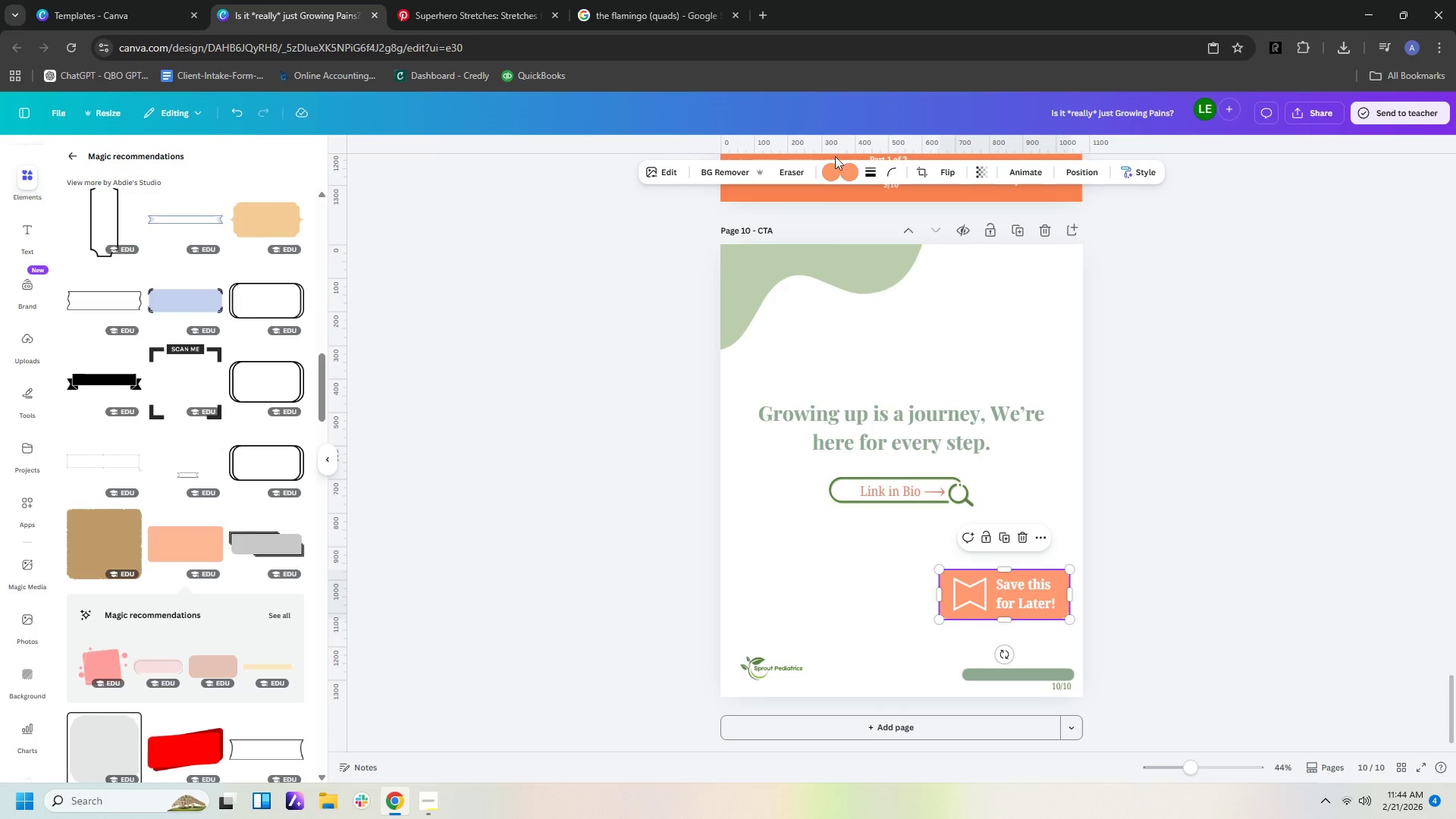 
left_click([833, 179])
 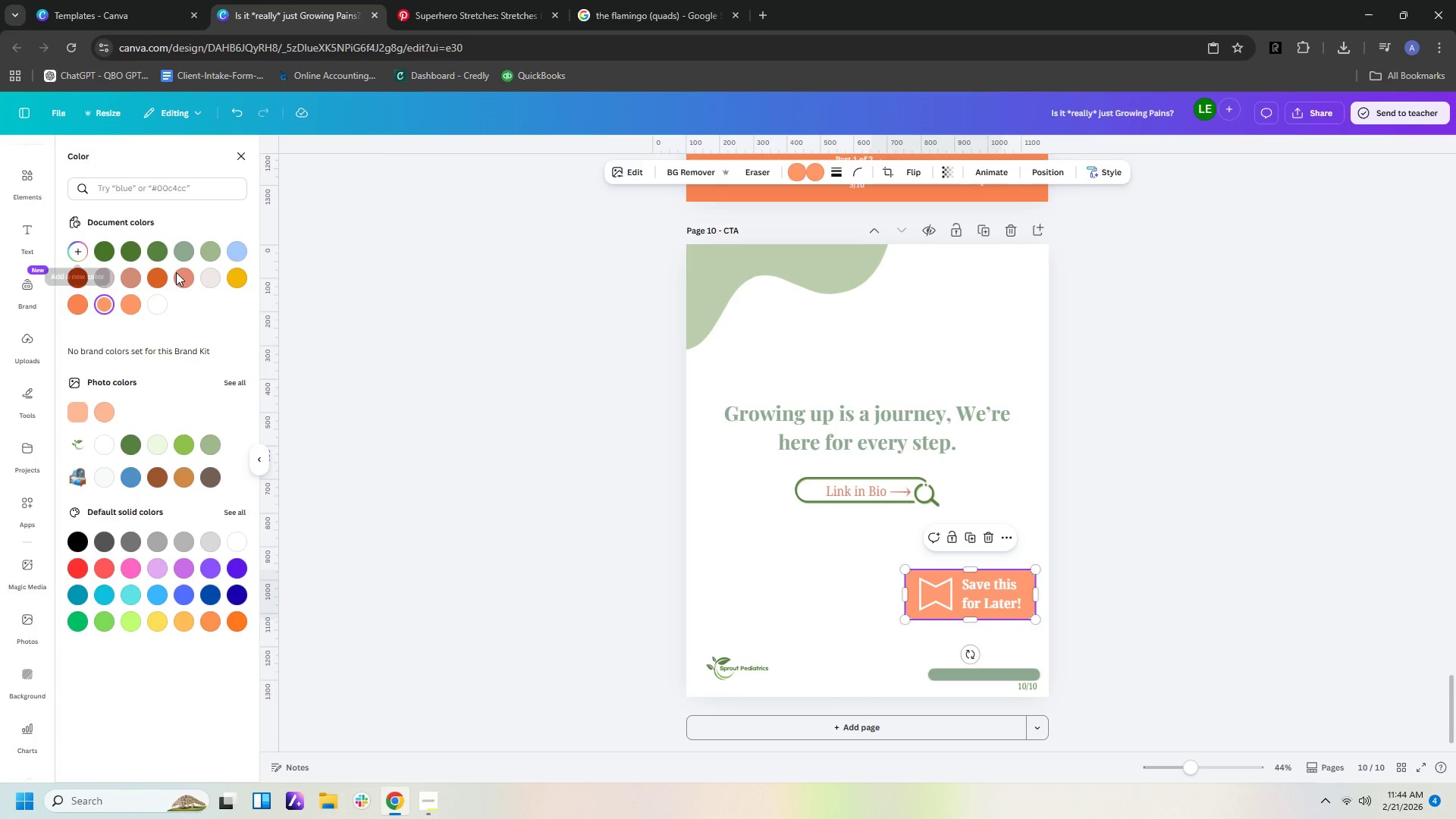 
left_click([190, 275])
 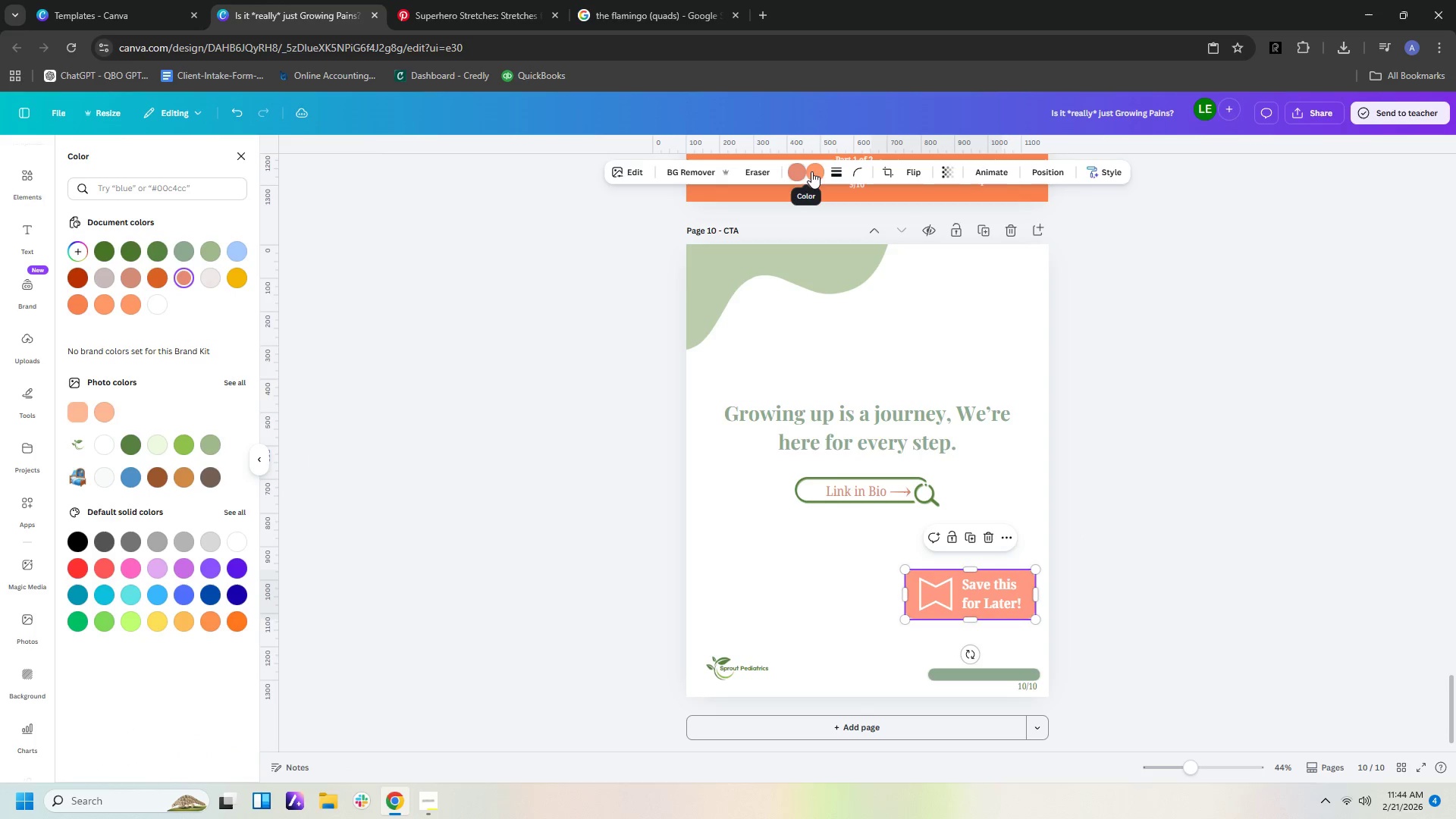 
left_click([186, 272])
 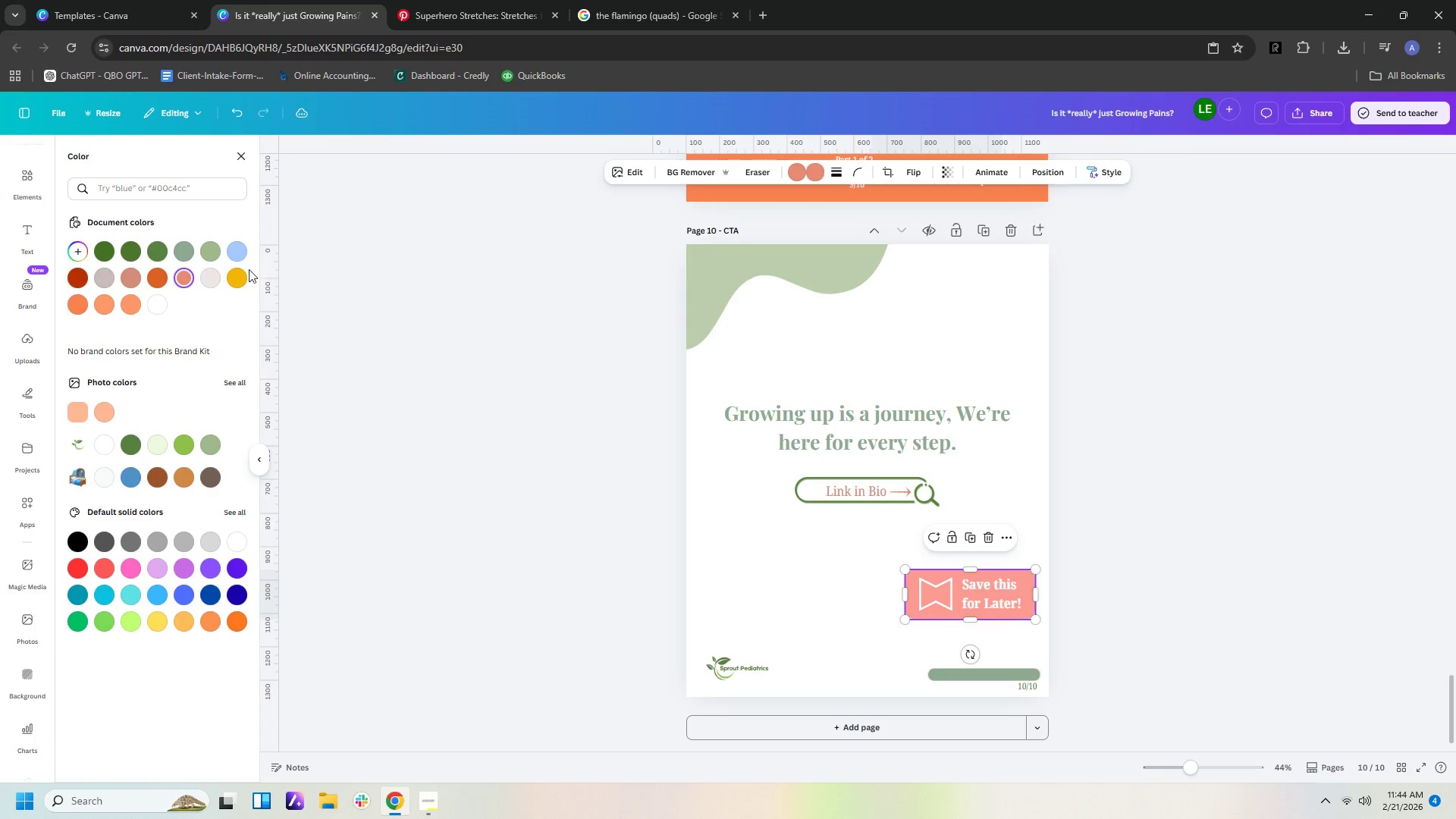 
left_click([184, 278])
 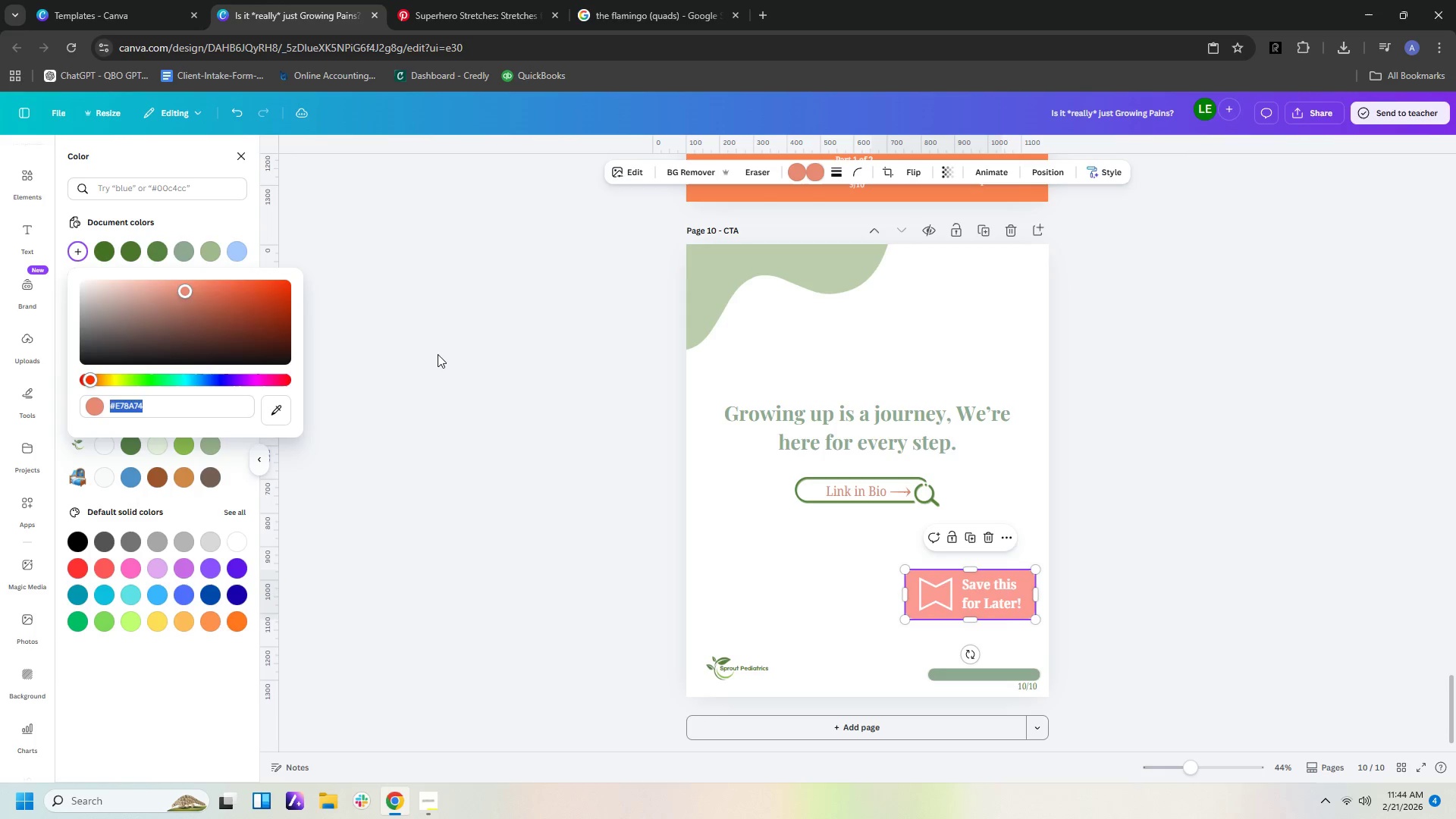 
left_click([438, 354])
 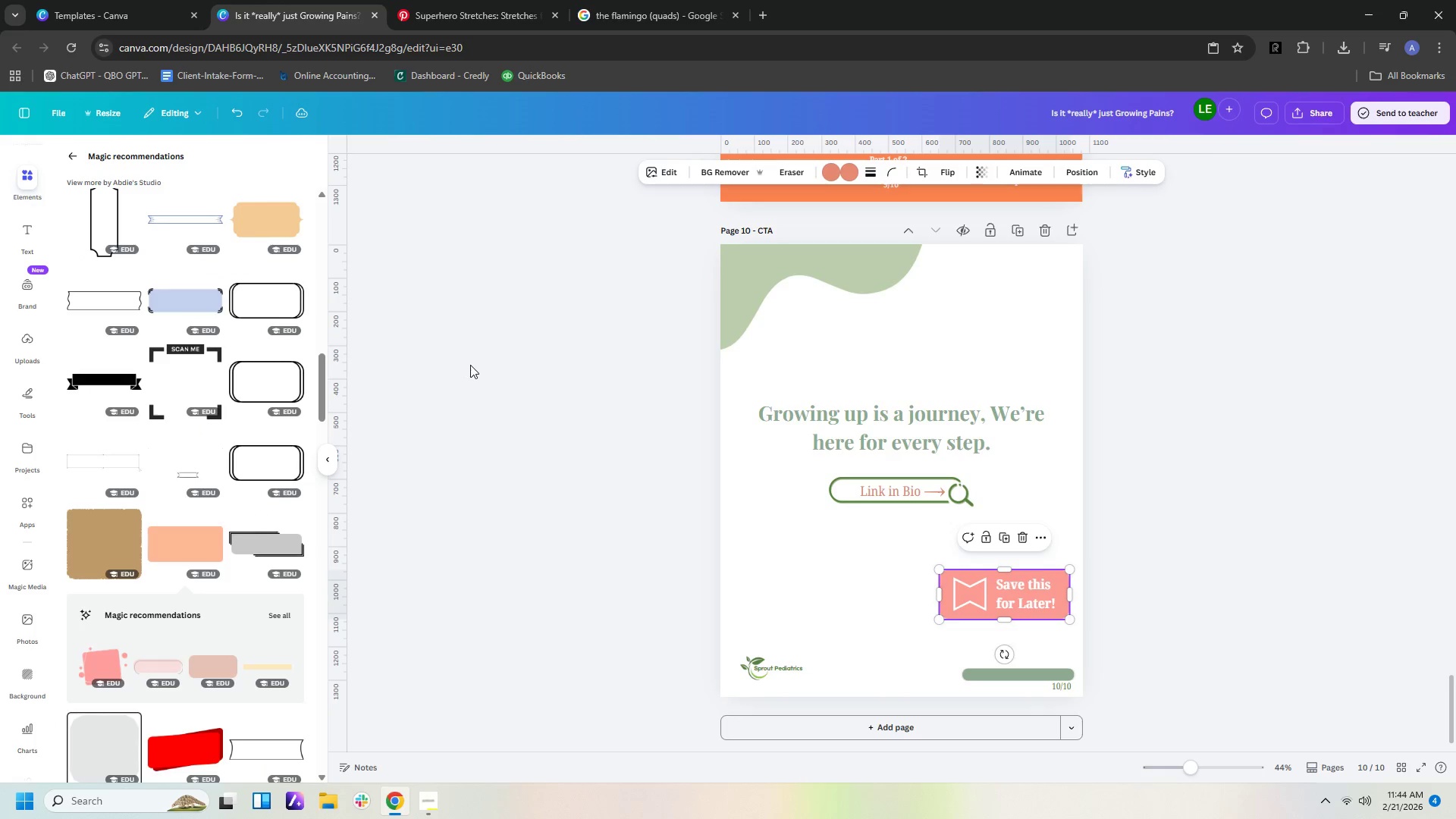 
left_click([470, 365])
 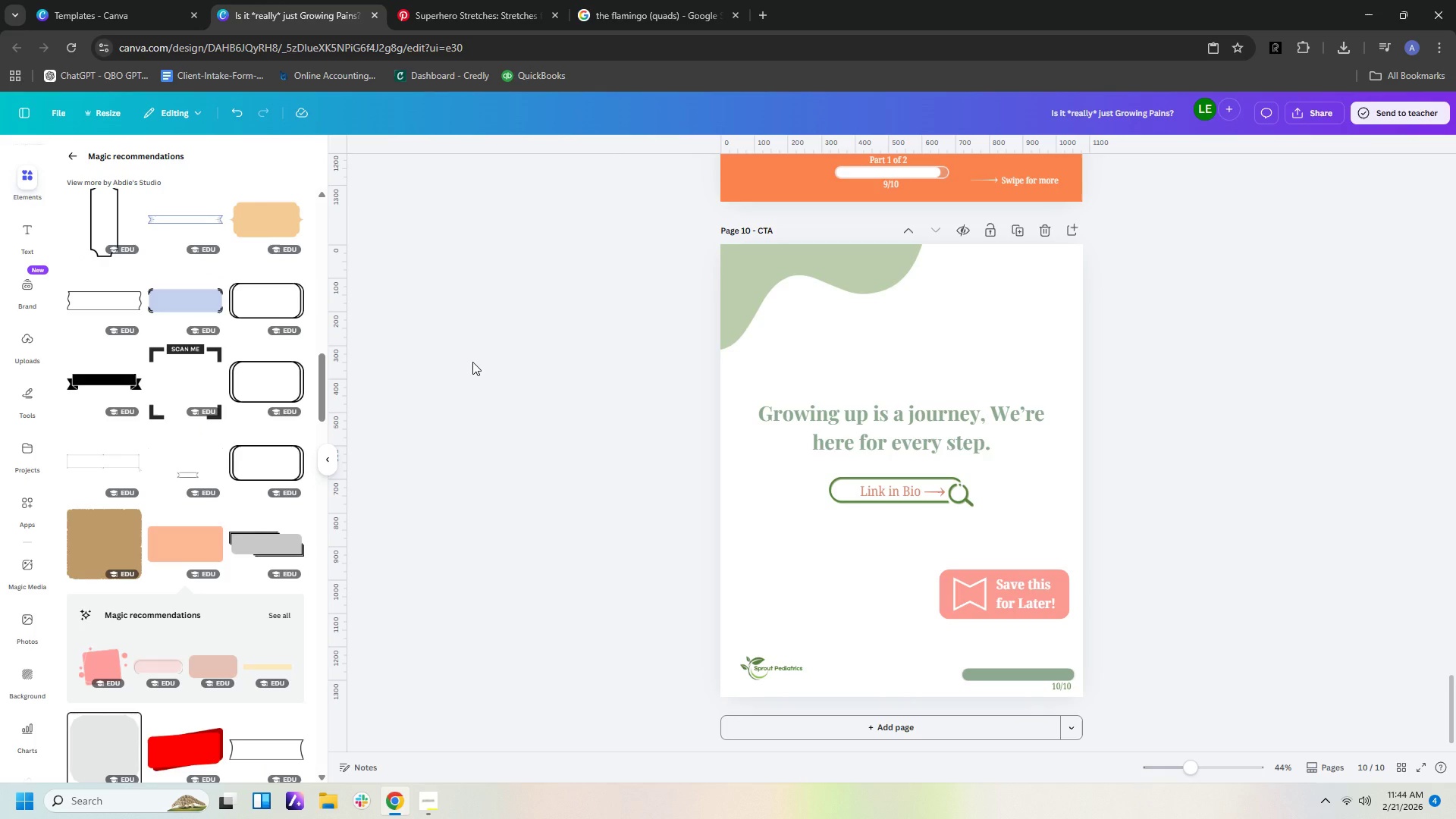 
wait(13.69)
 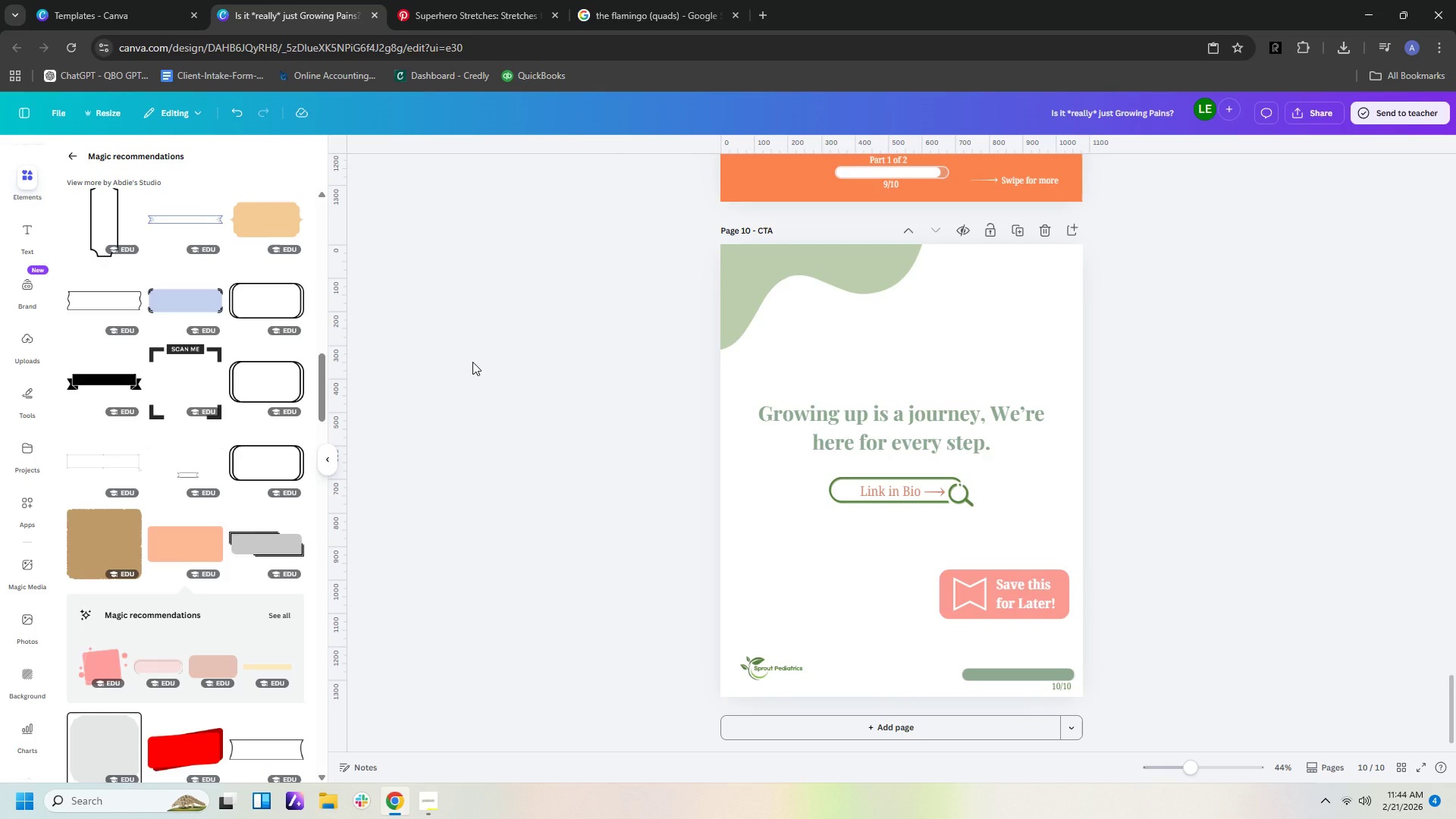 
left_click([1066, 585])
 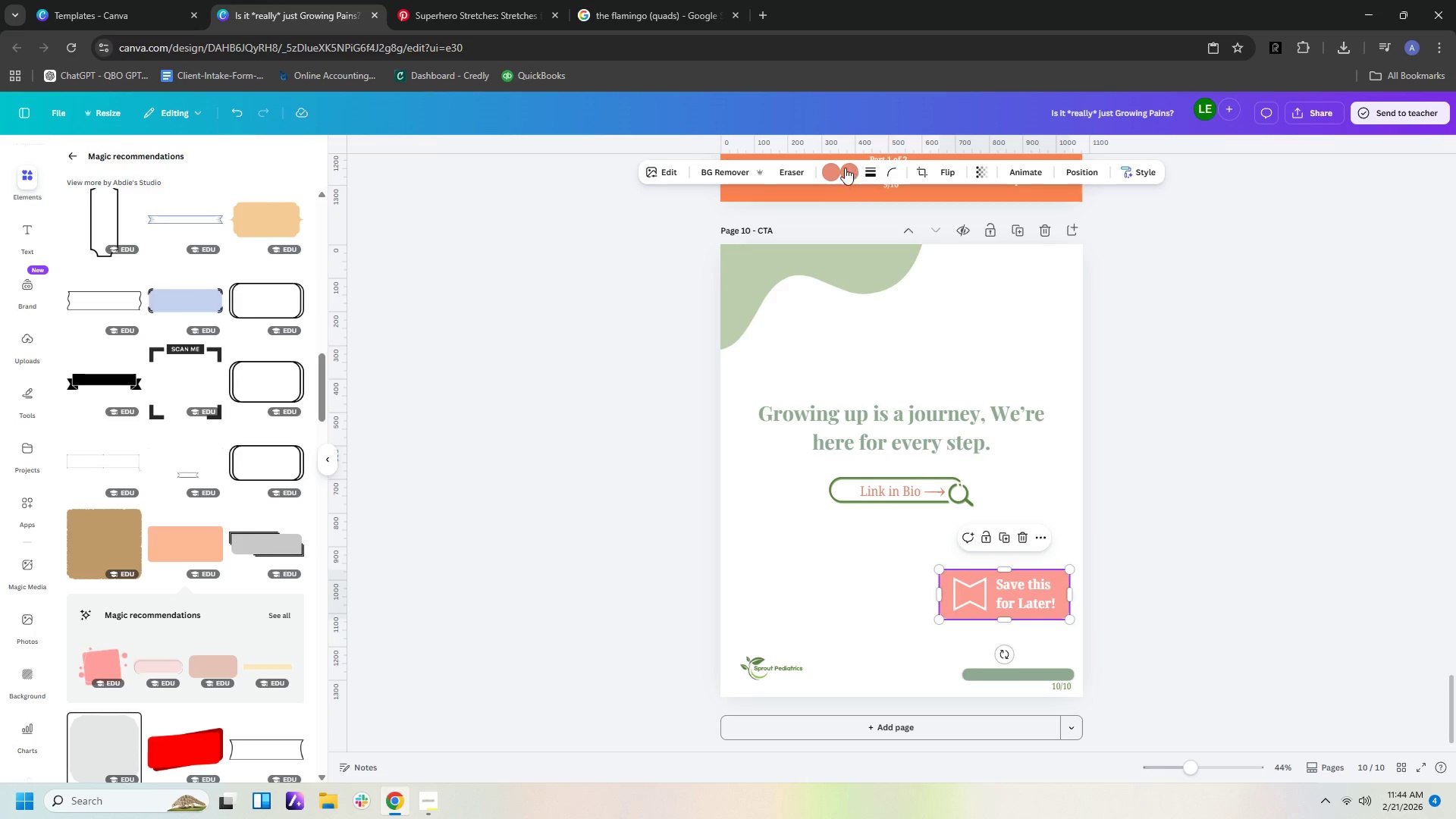 
left_click([834, 166])
 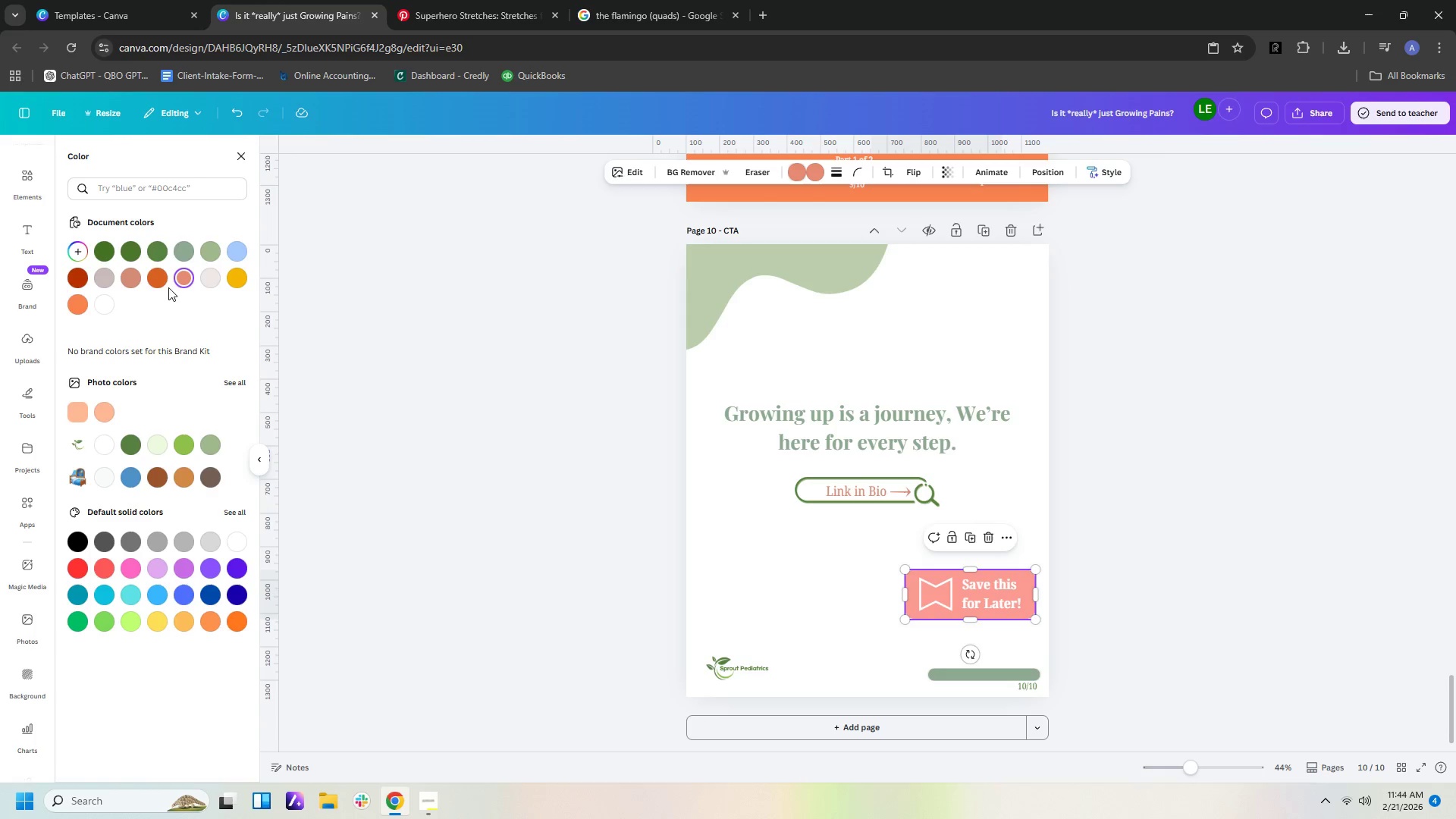 
left_click([185, 278])
 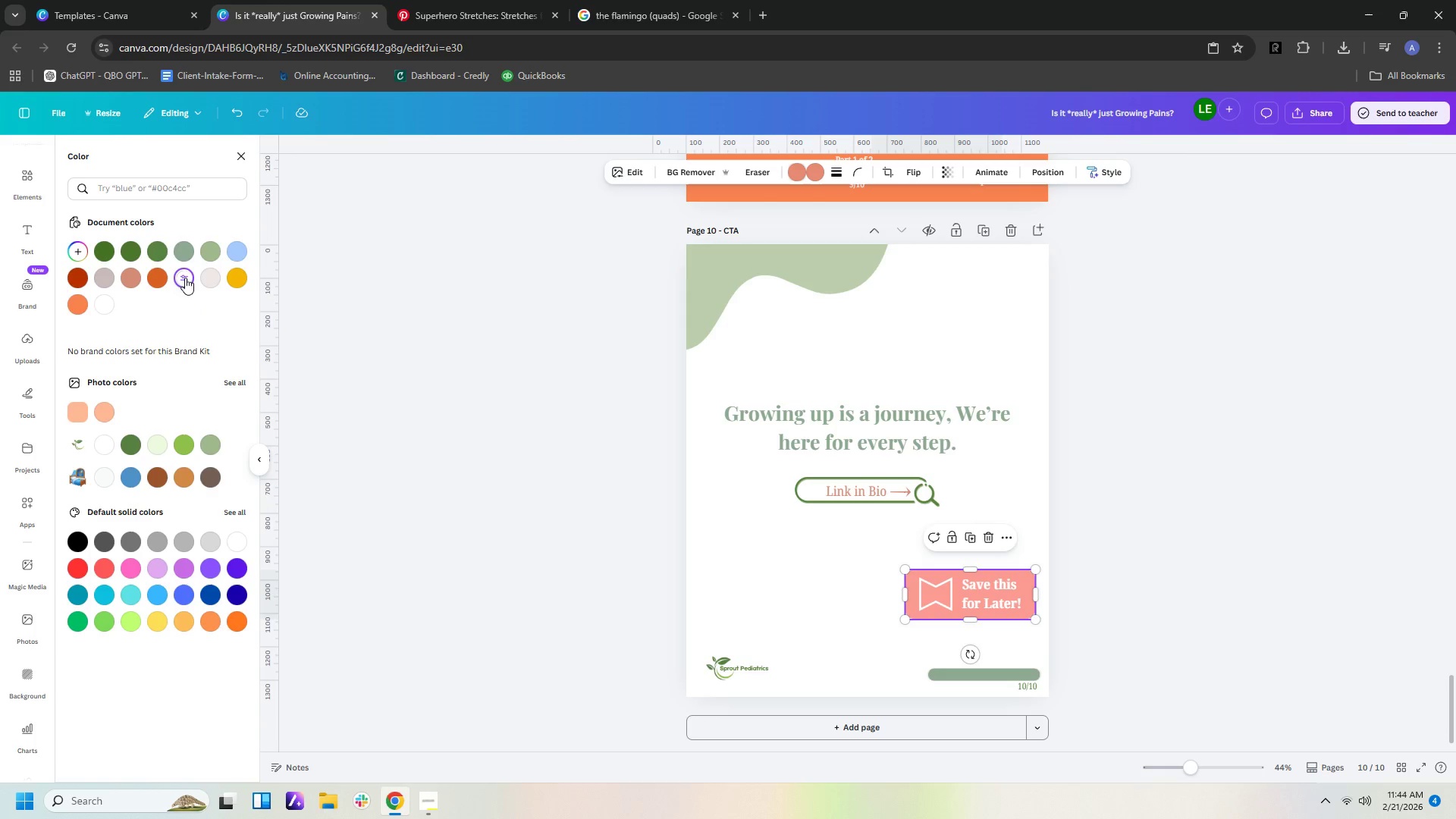 
left_click([185, 278])
 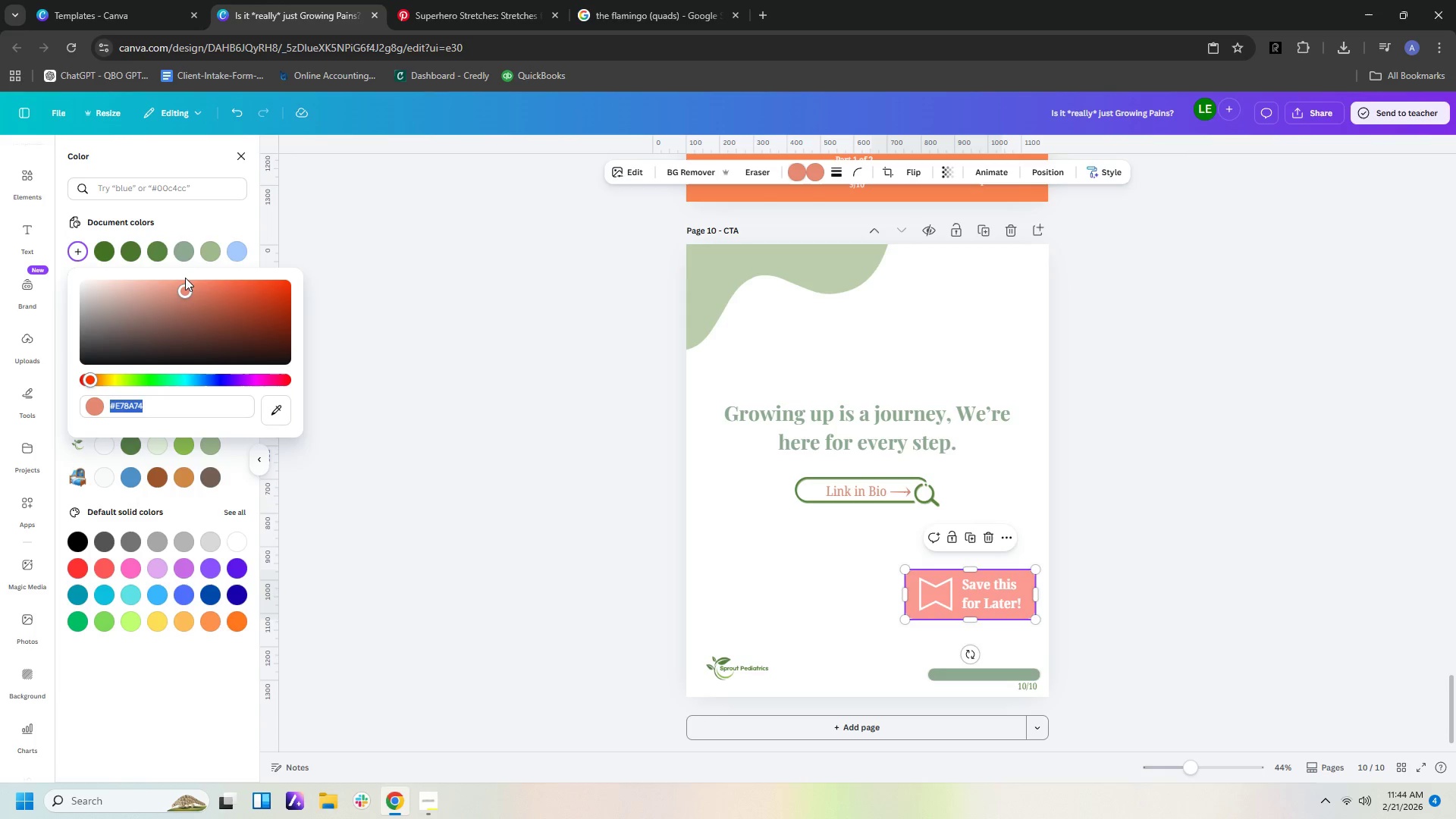 
left_click([365, 283])
 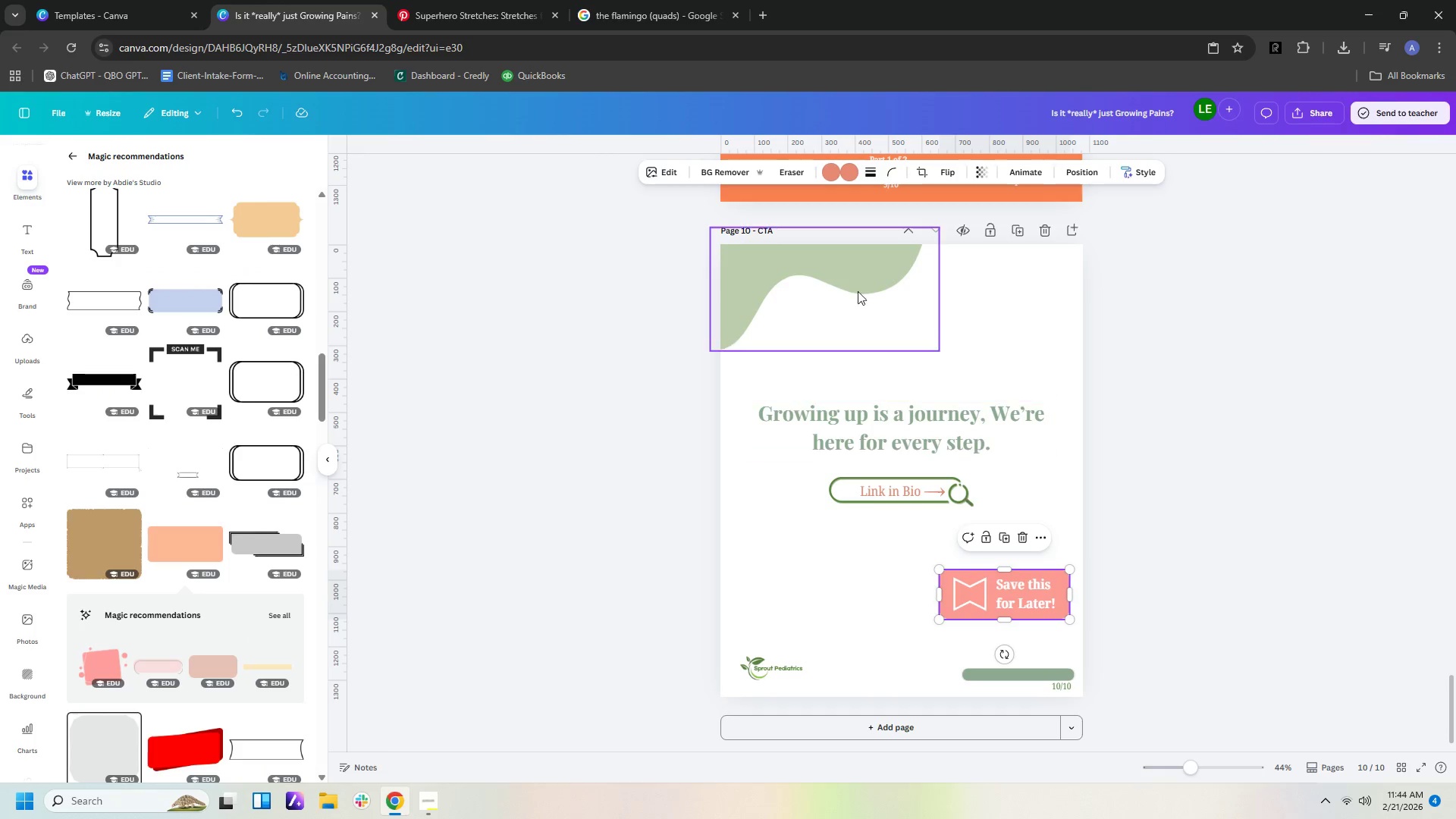 
left_click([824, 164])
 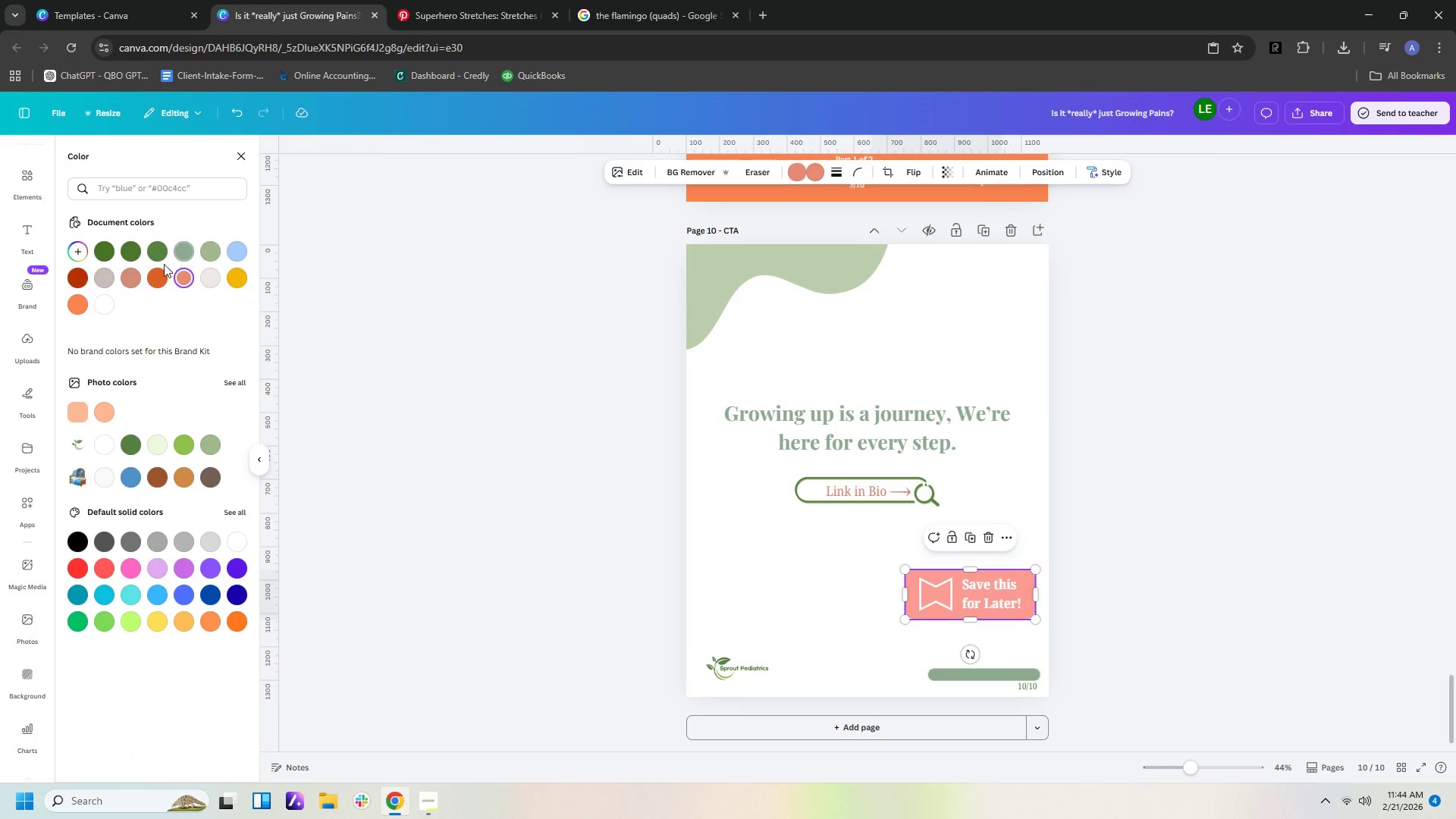 
left_click([150, 275])
 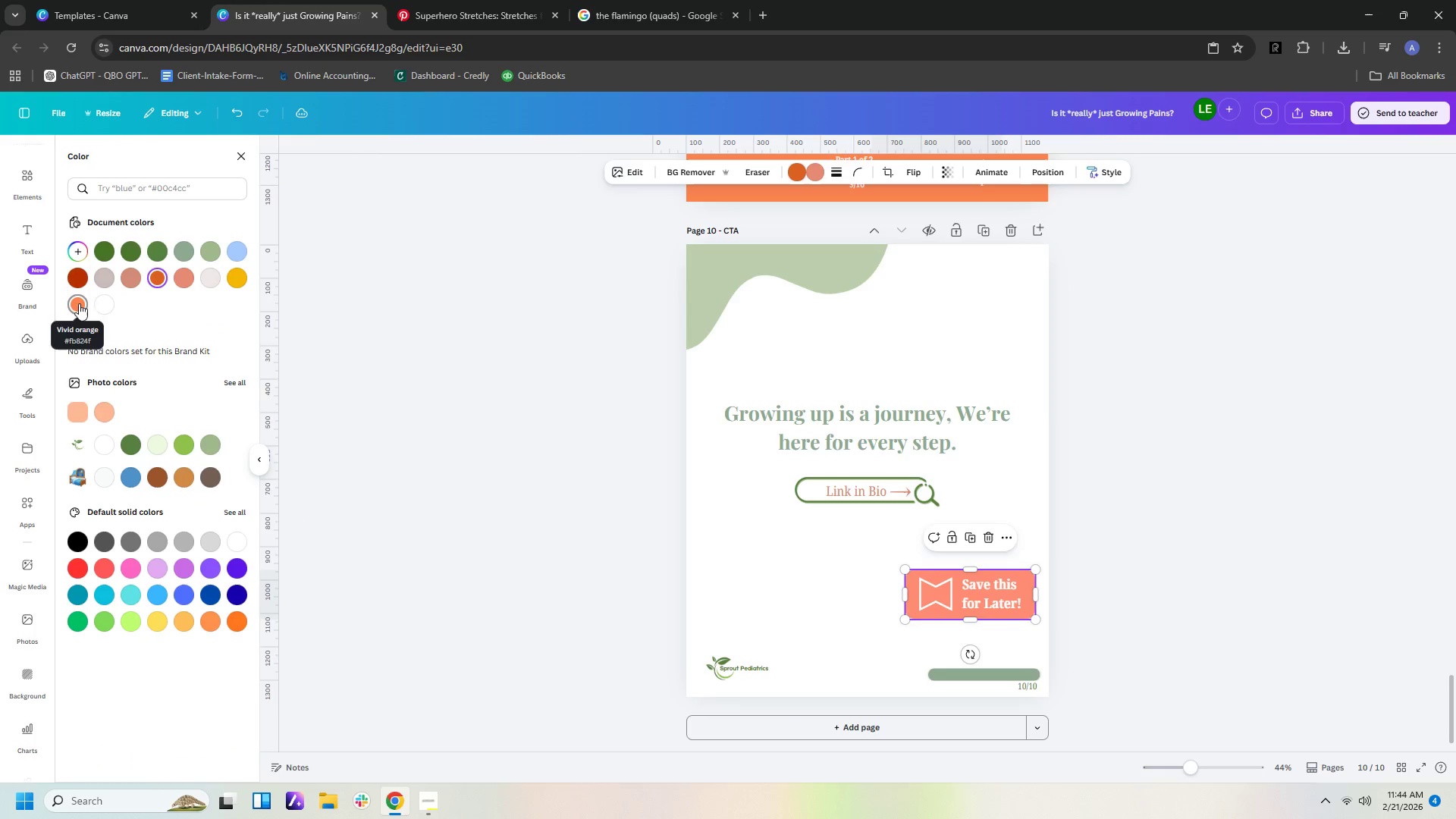 
mouse_move([144, 294])
 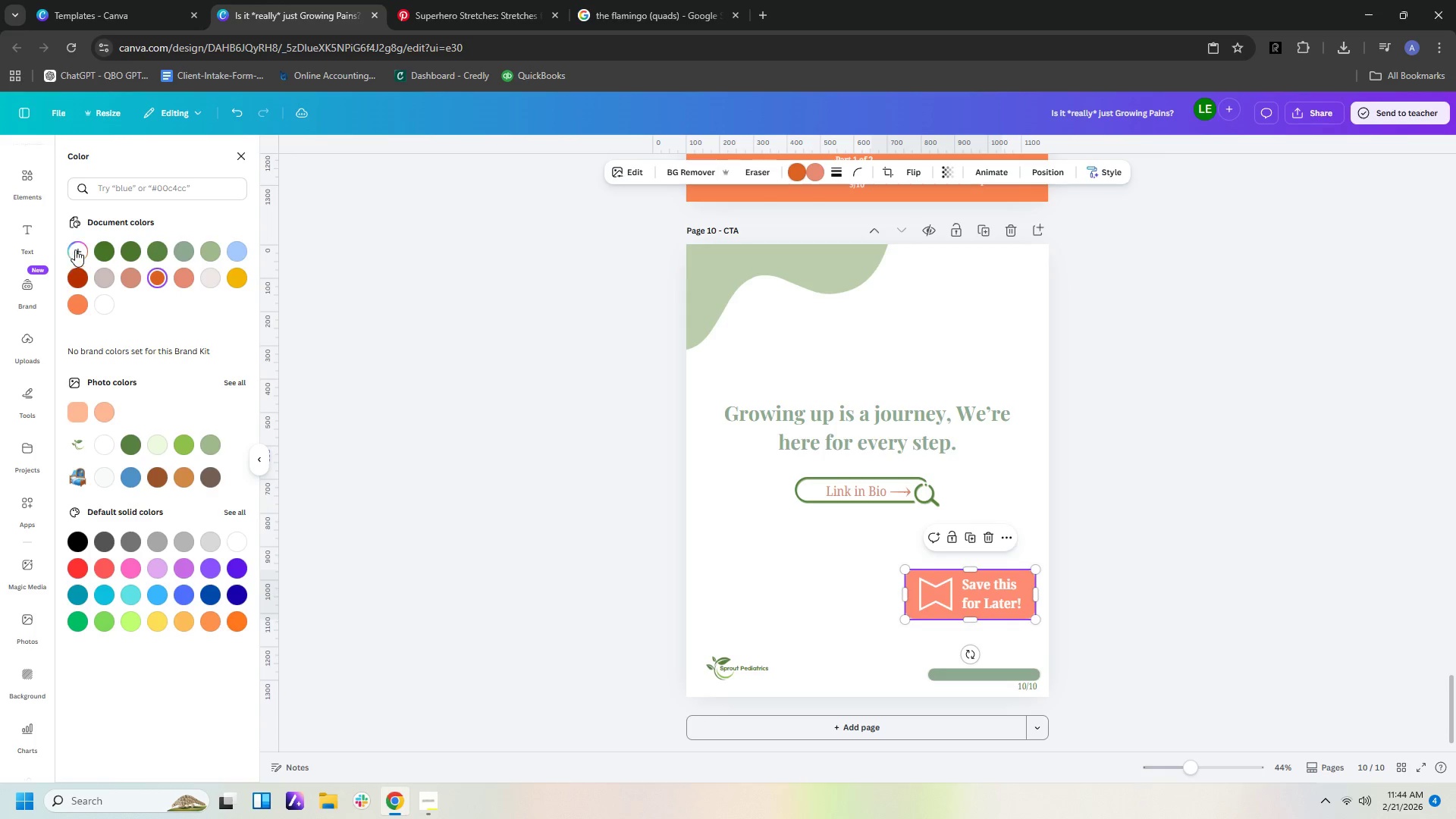 
left_click([77, 249])
 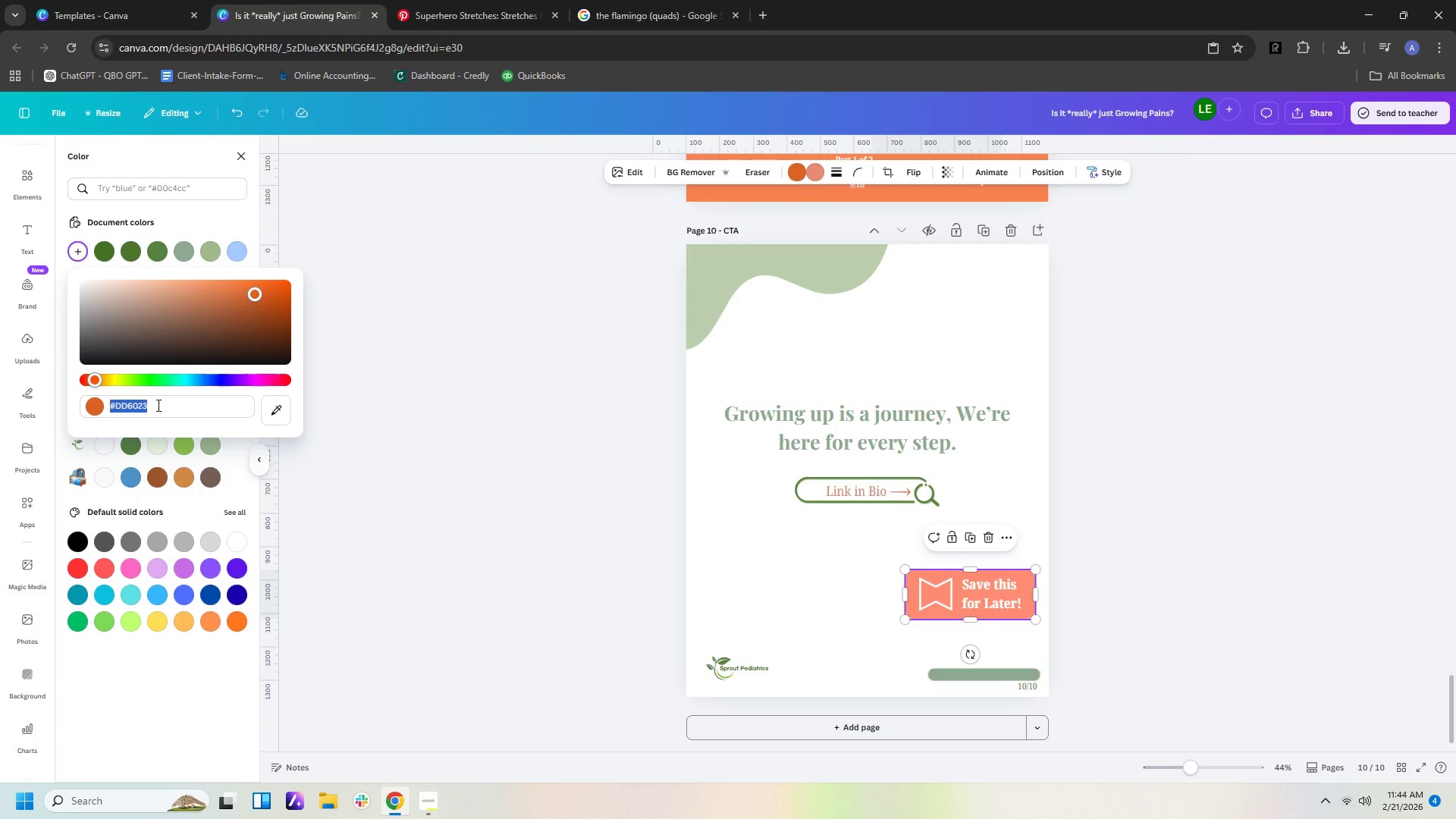 
left_click([157, 405])
 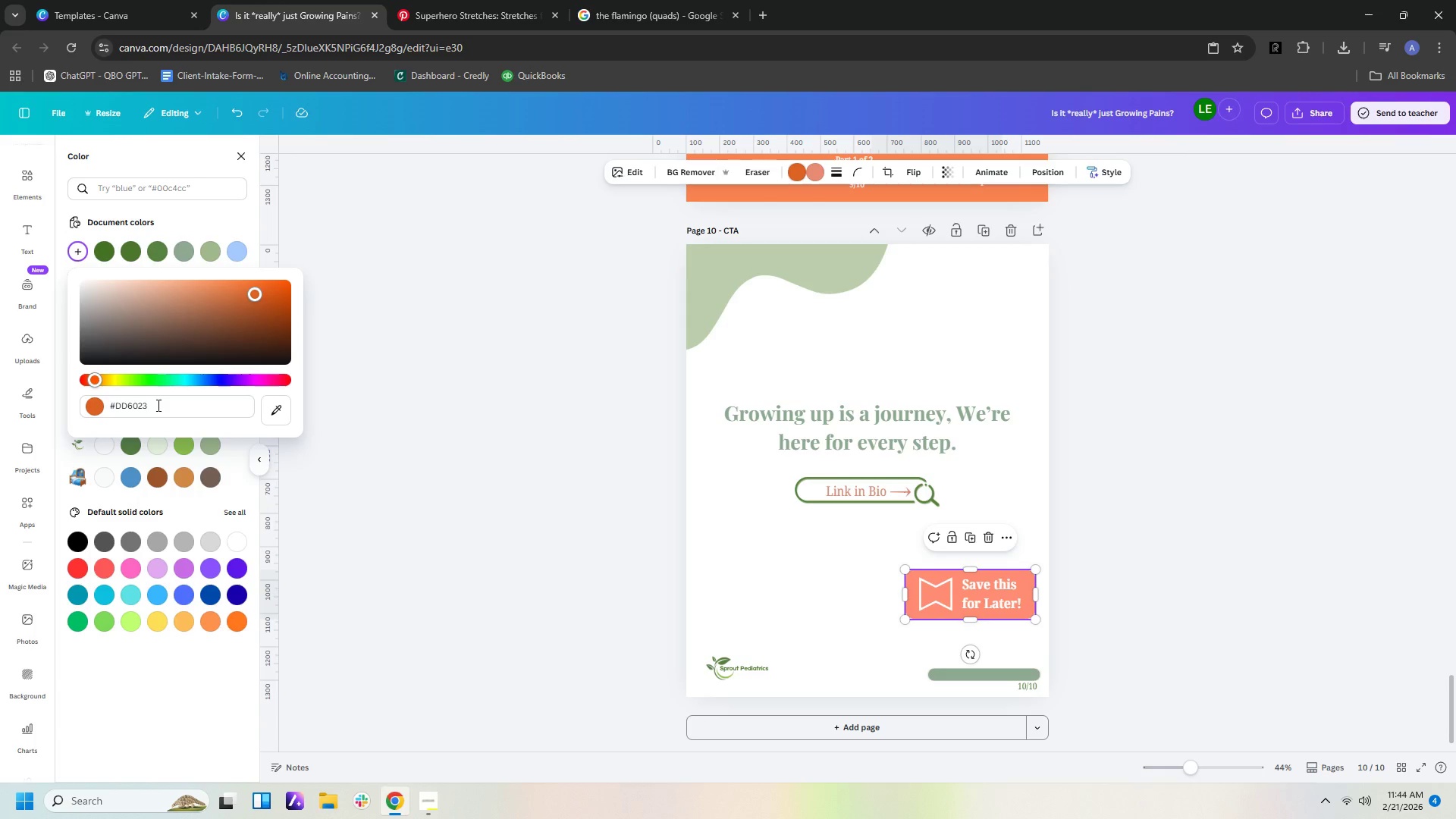 
key(Backspace)
key(Backspace)
key(Backspace)
key(Backspace)
key(Backspace)
key(Backspace)
type(d68c78)
 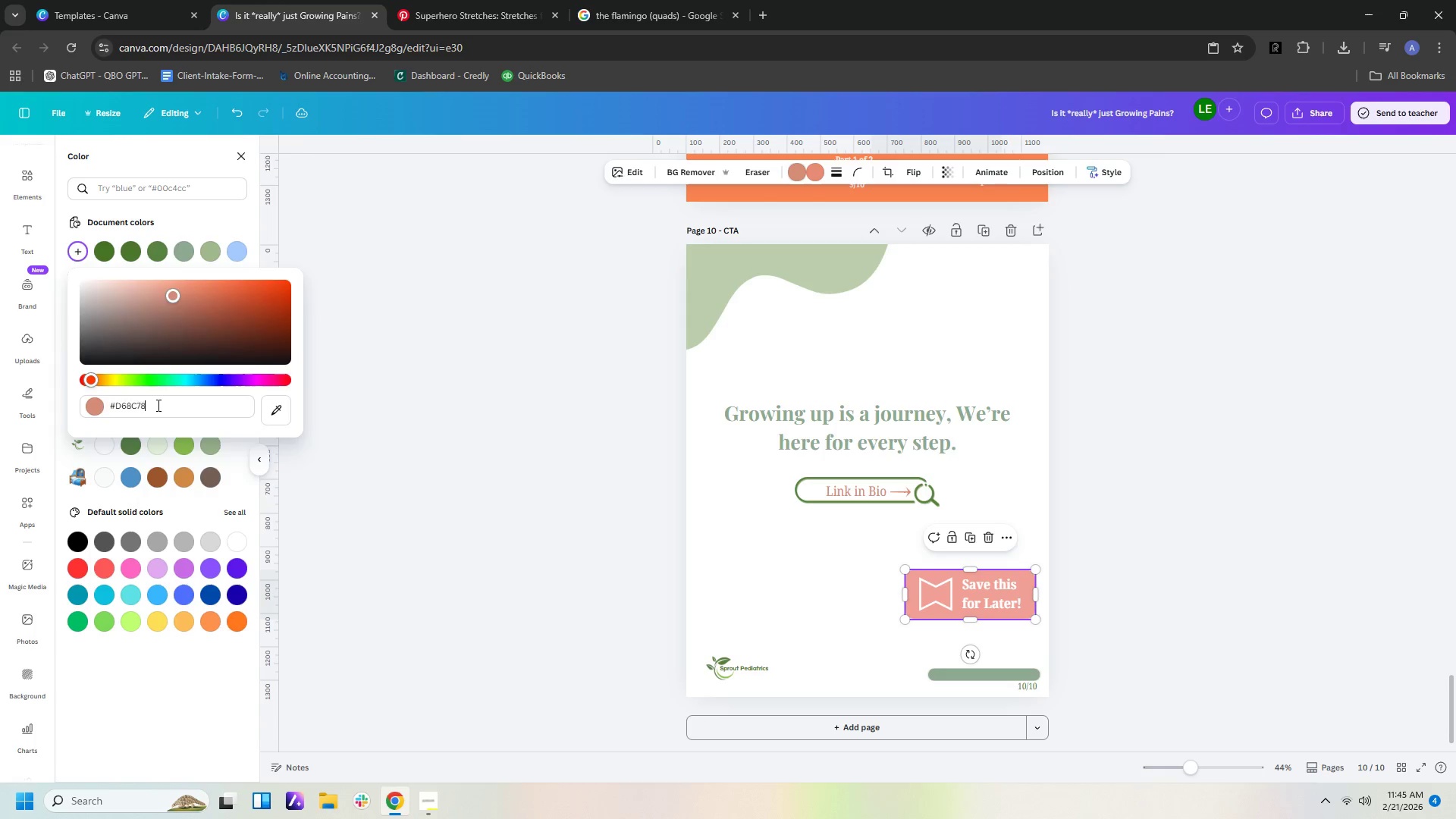 
key(Enter)
 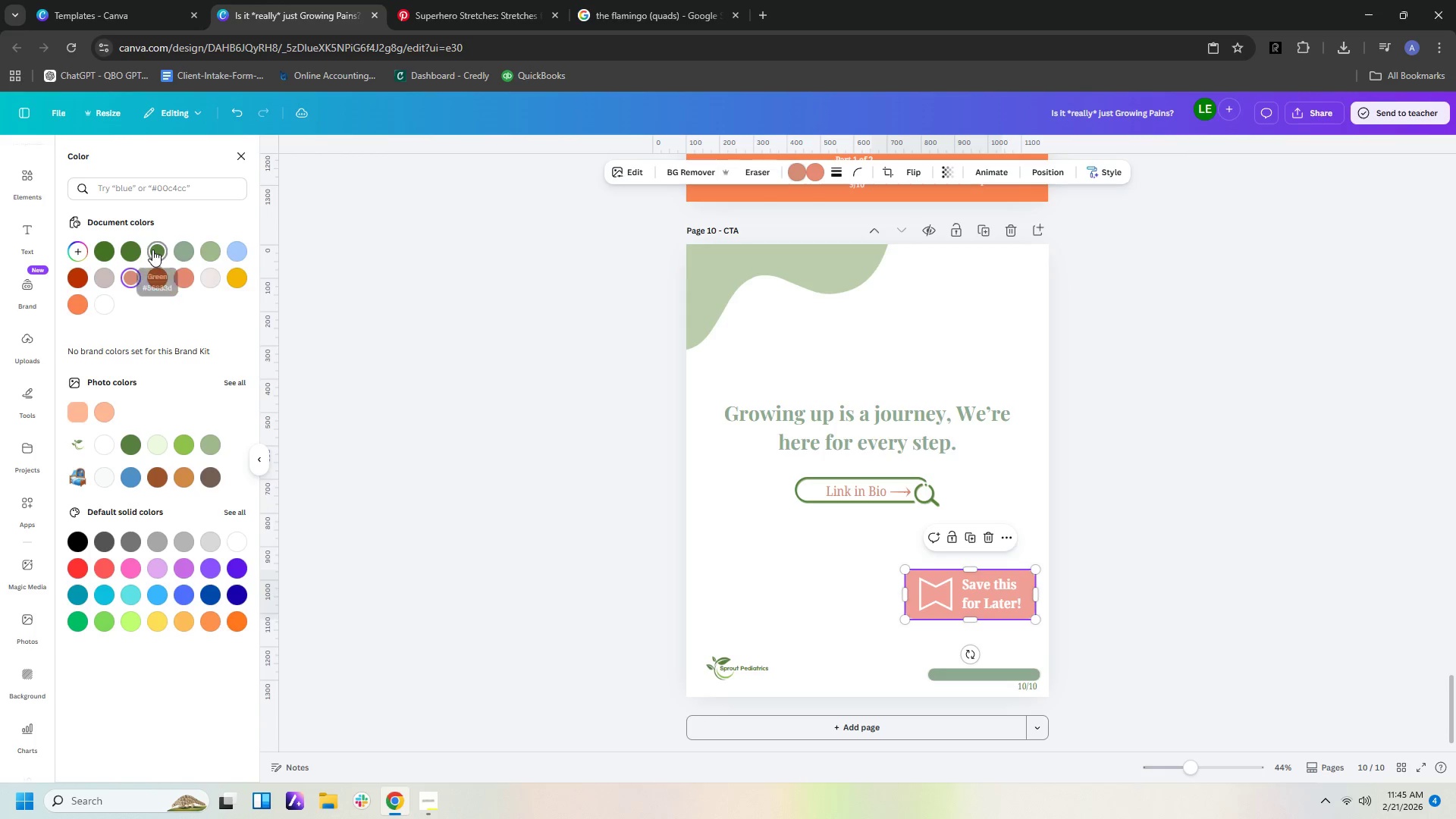 
left_click([1241, 476])
 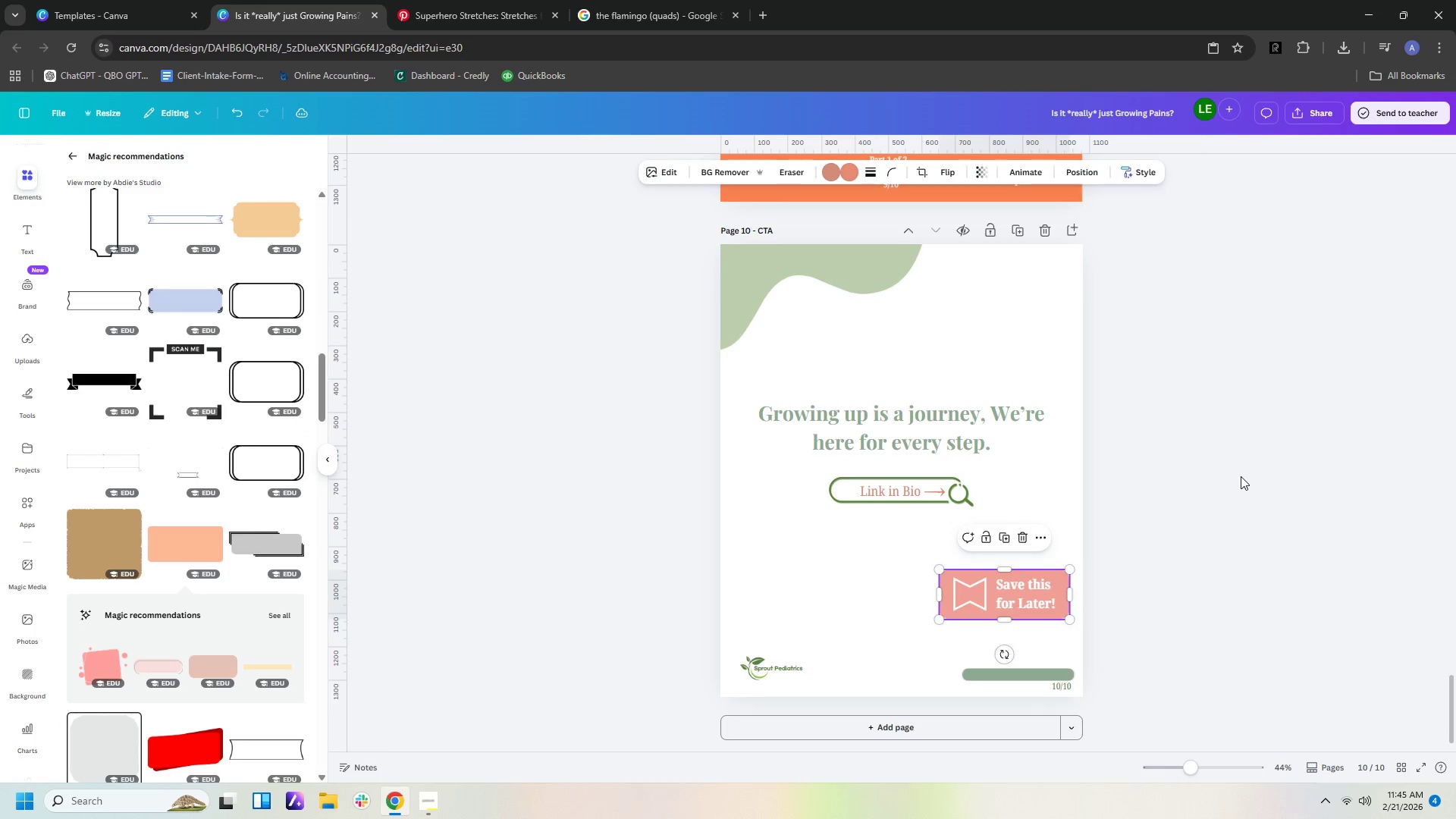 
left_click([1241, 476])
 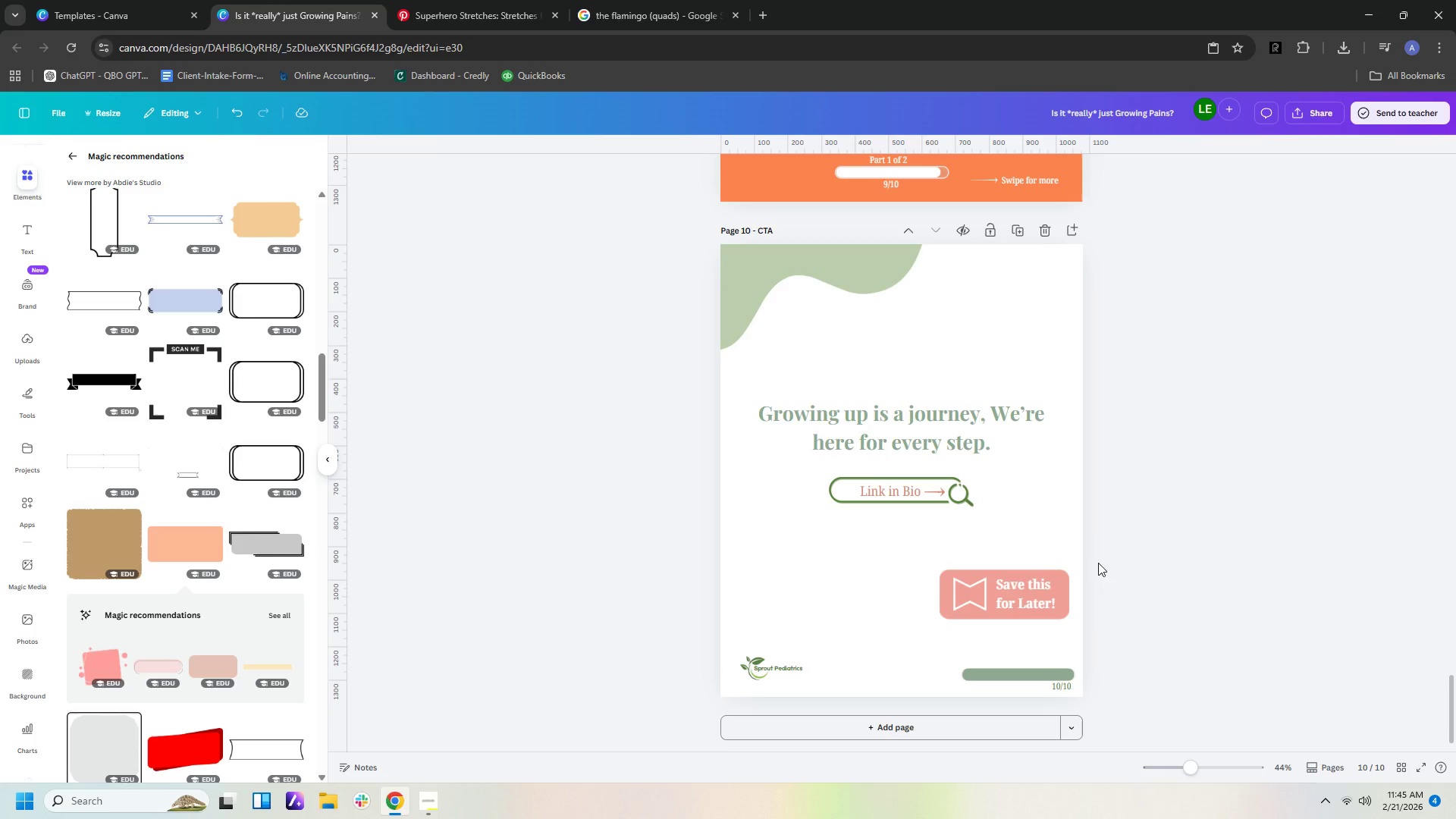 
left_click([1061, 592])
 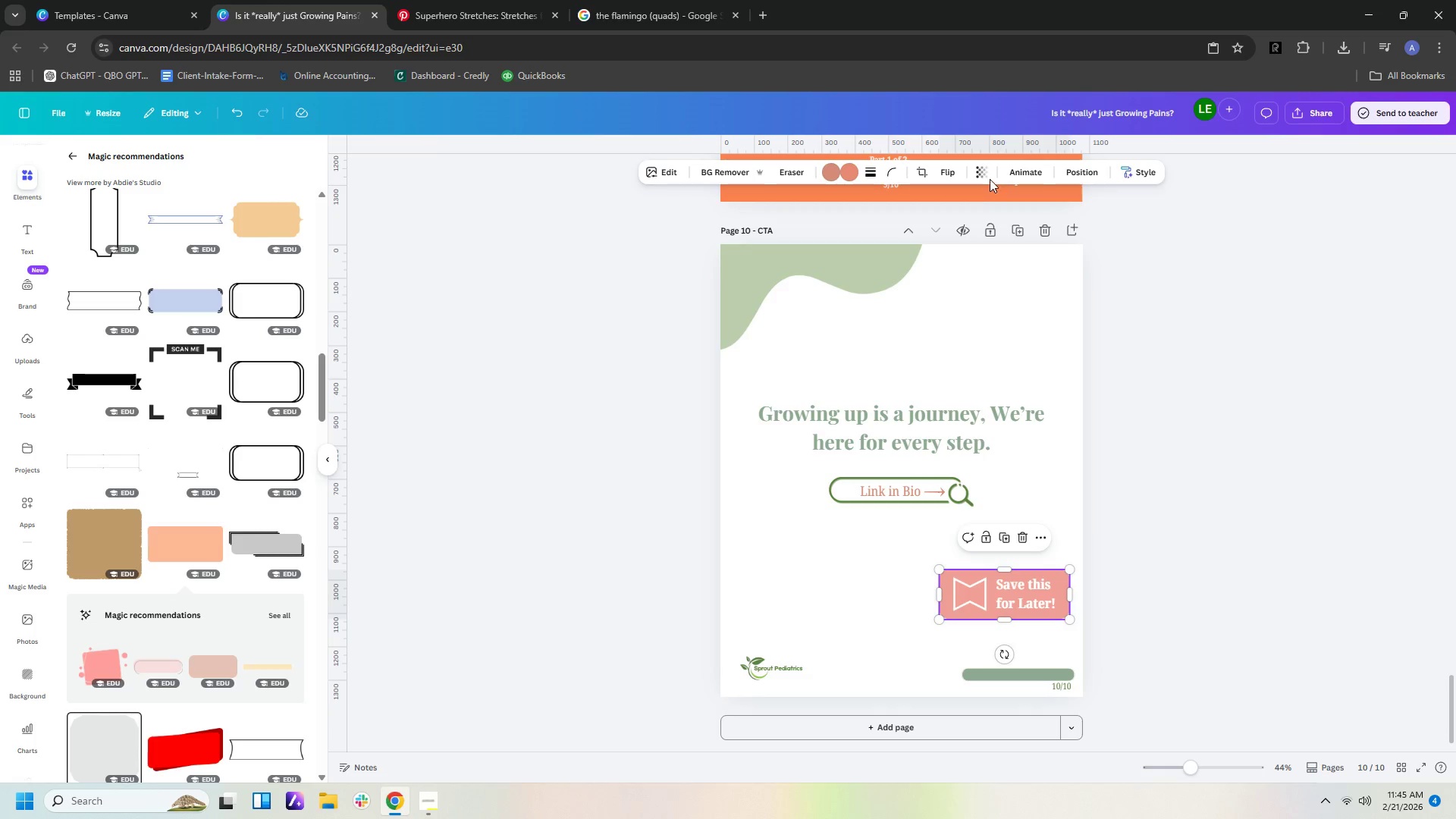 
left_click([987, 174])
 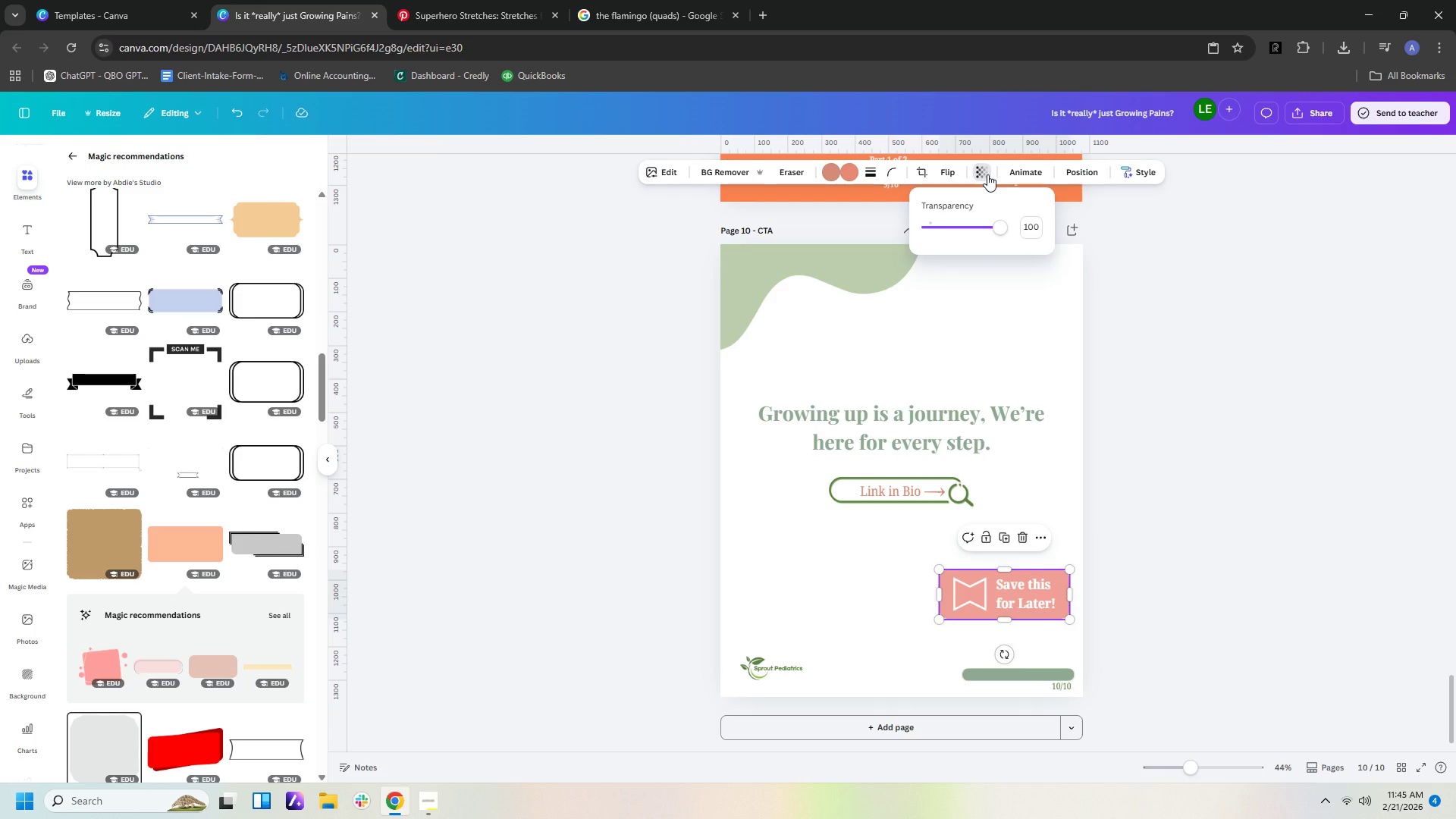 
left_click([987, 174])
 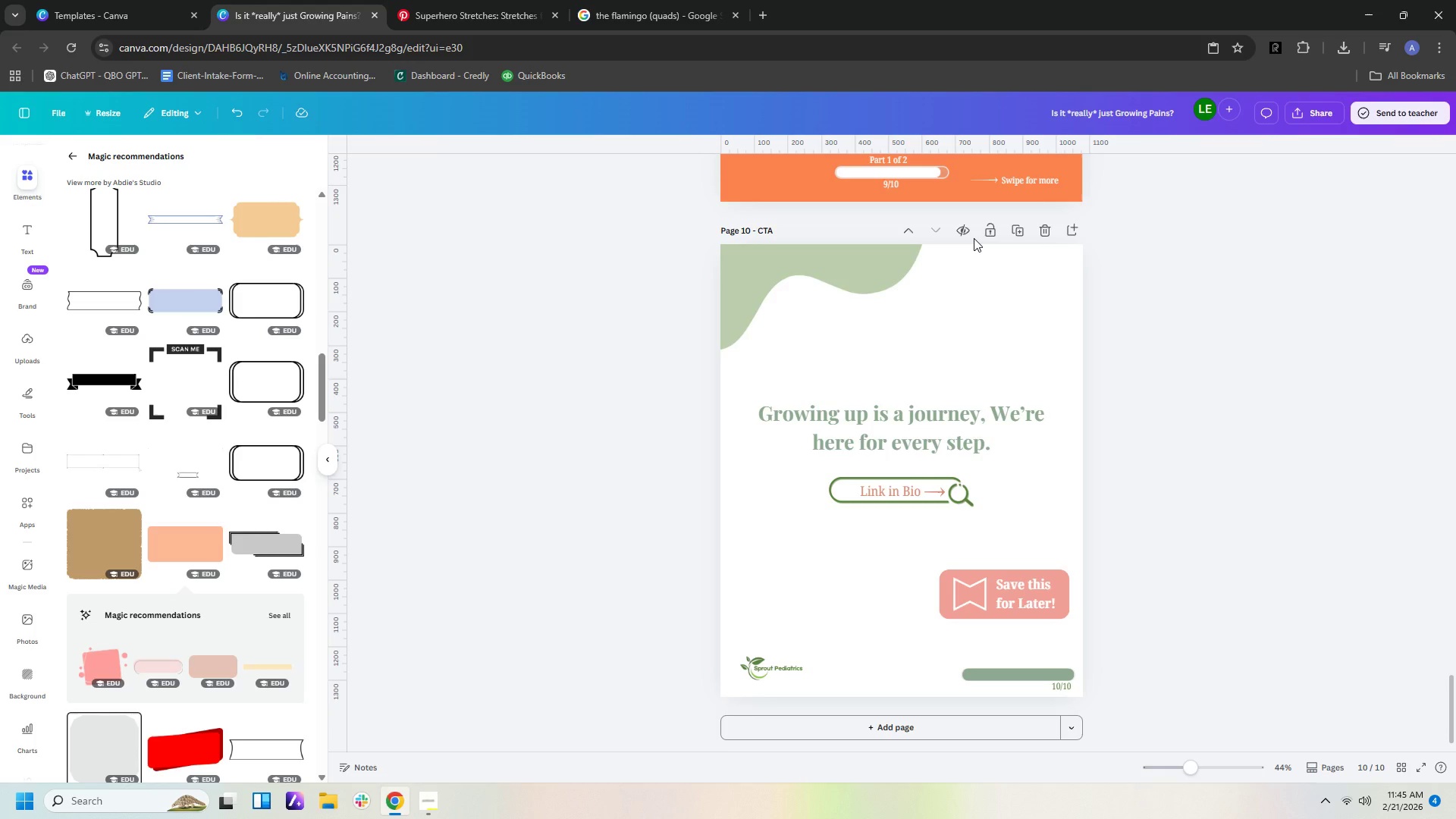 
wait(43.14)
 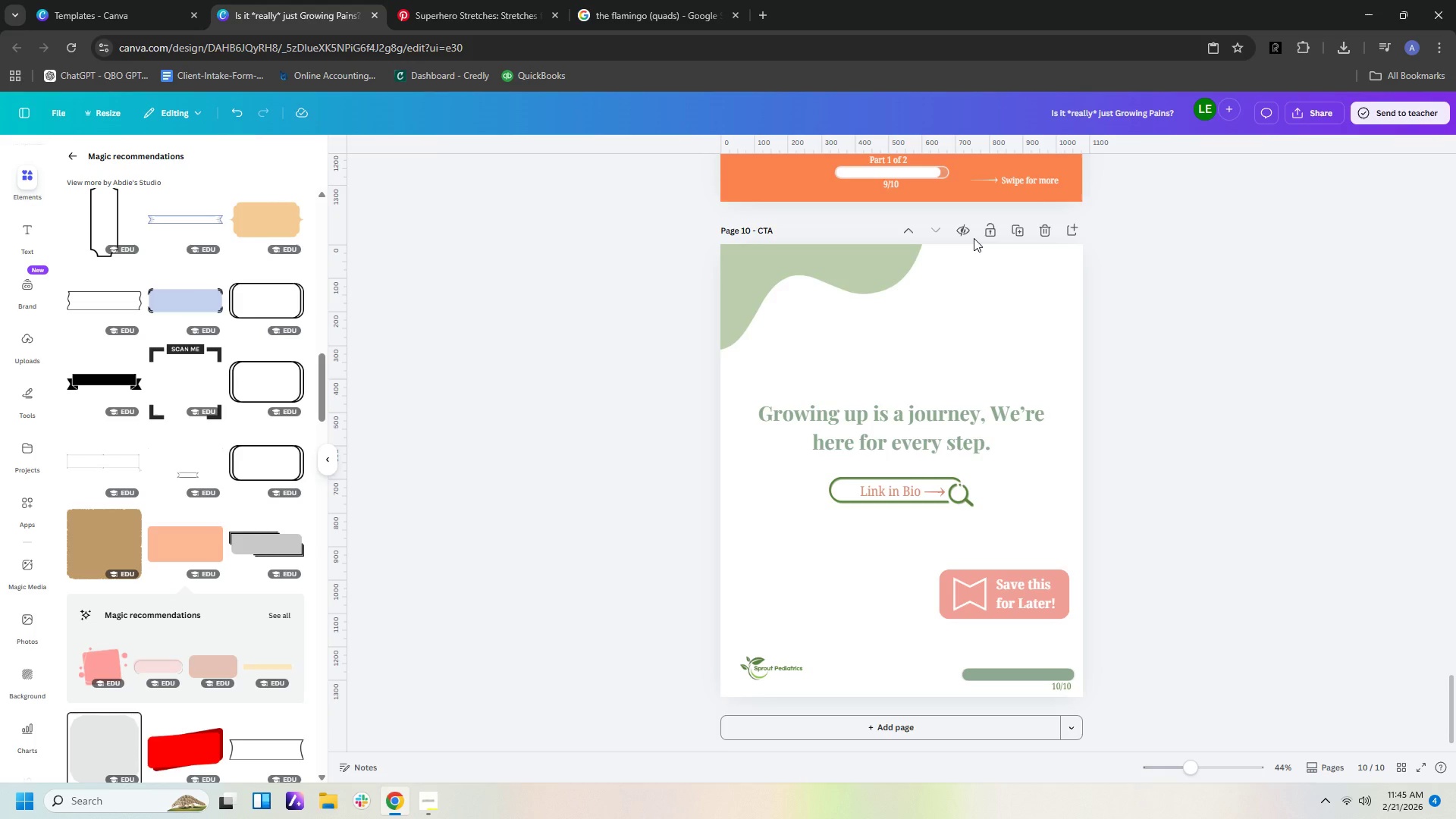 
scroll: coordinate [978, 240], scroll_direction: up, amount: 11.0
 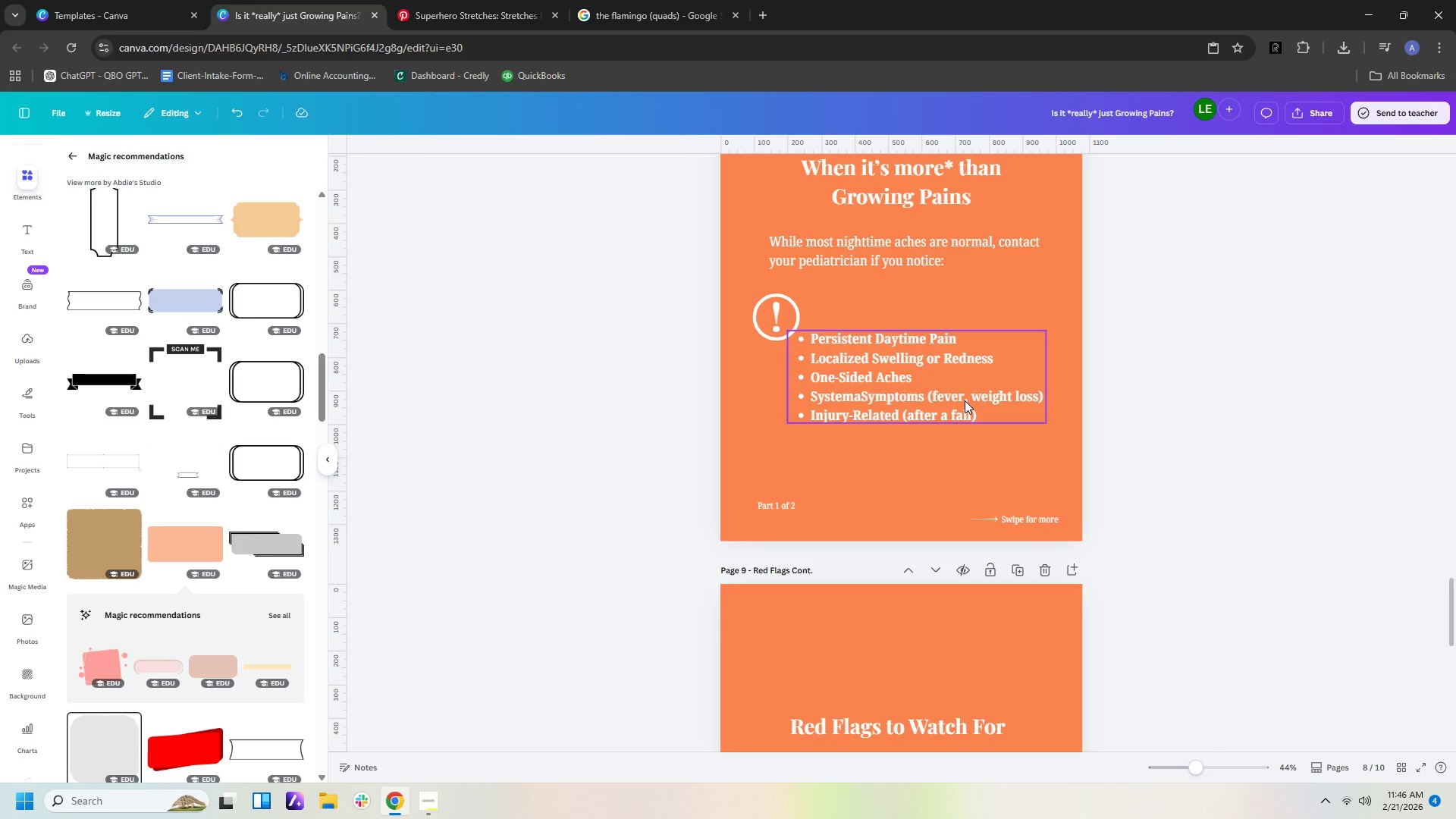 
wait(17.32)
 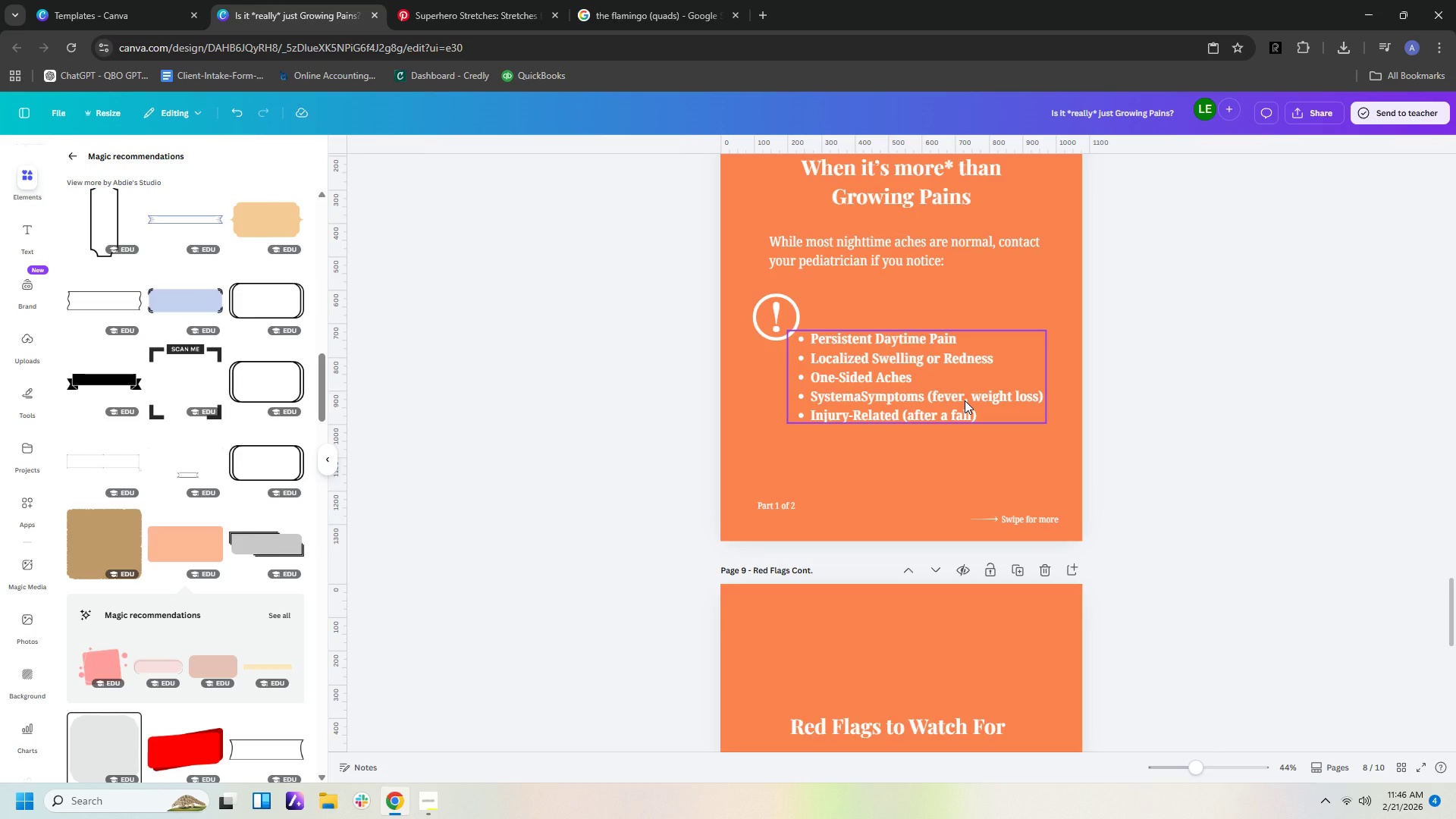 
double_click([869, 393])
 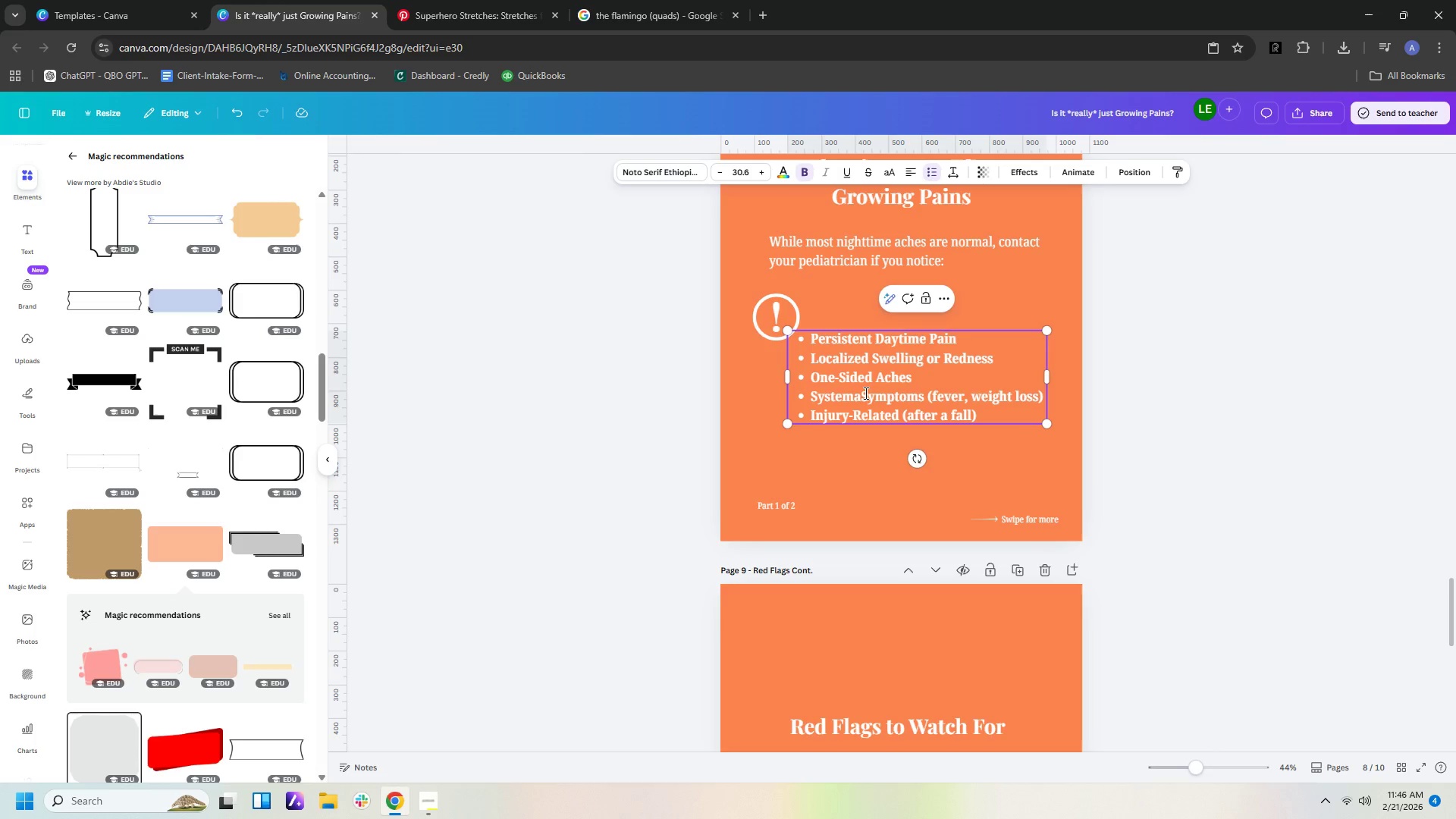 
left_click([863, 394])
 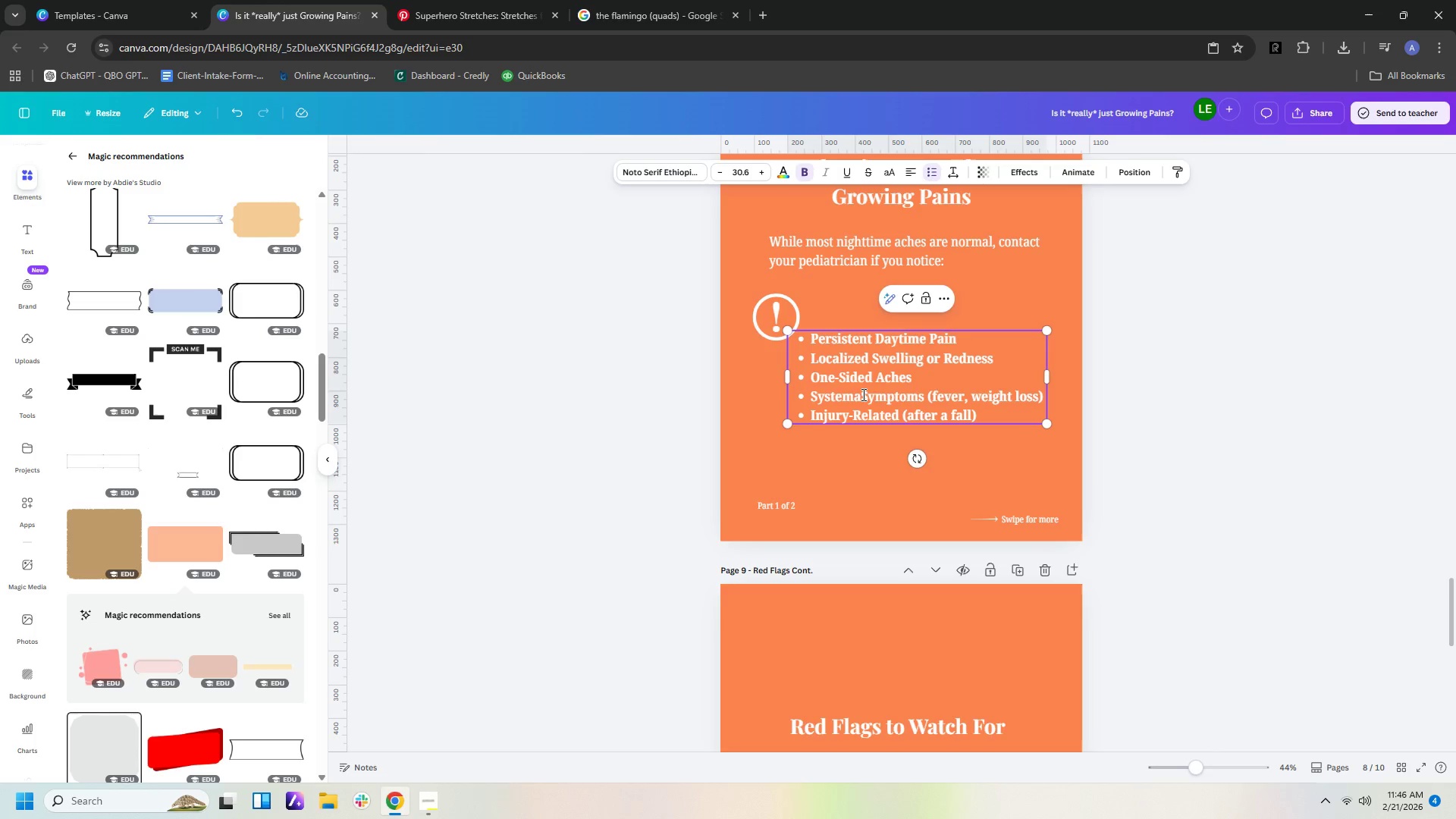 
key(Backspace)
type(ic )
 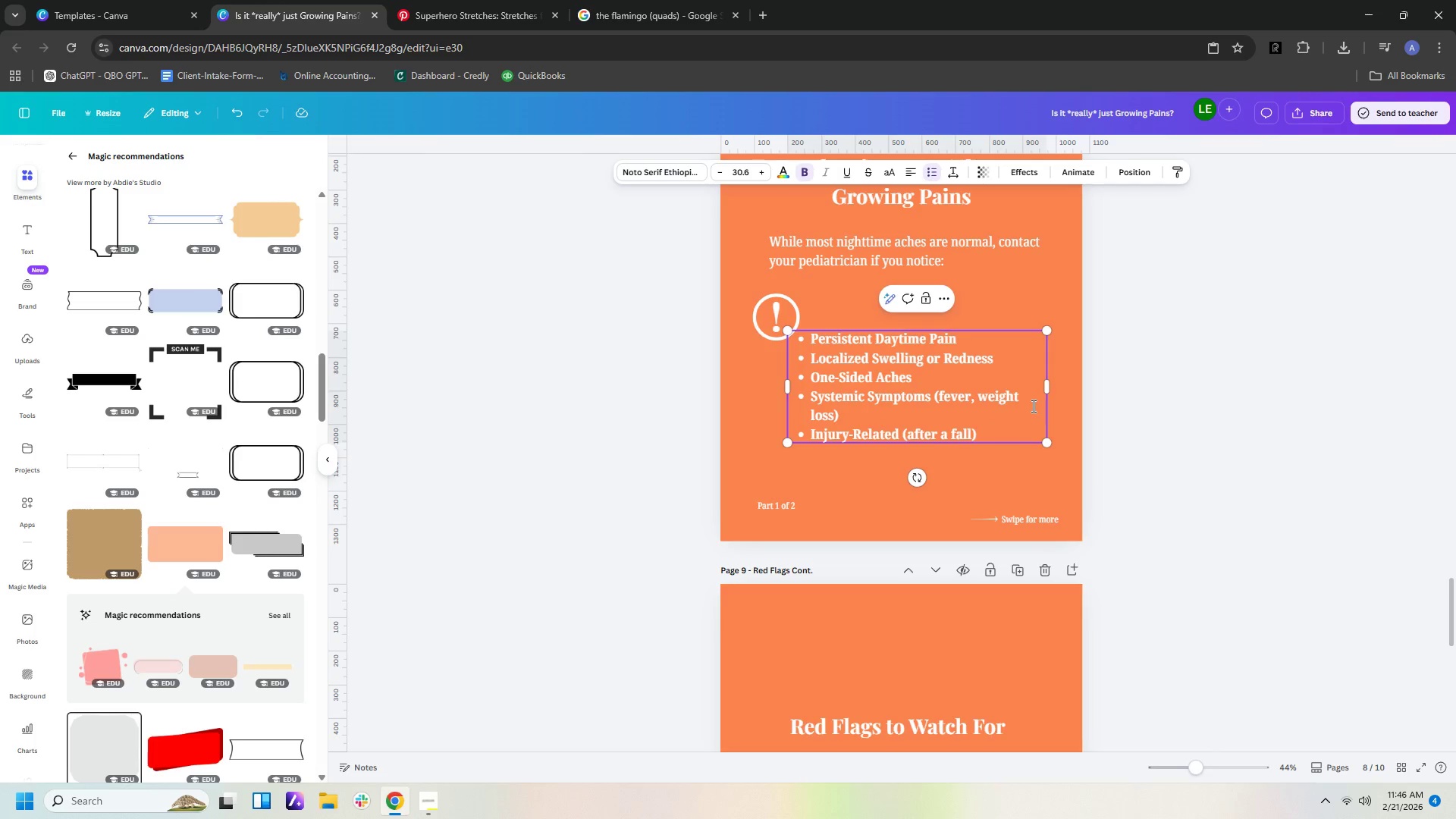 
wait(6.52)
 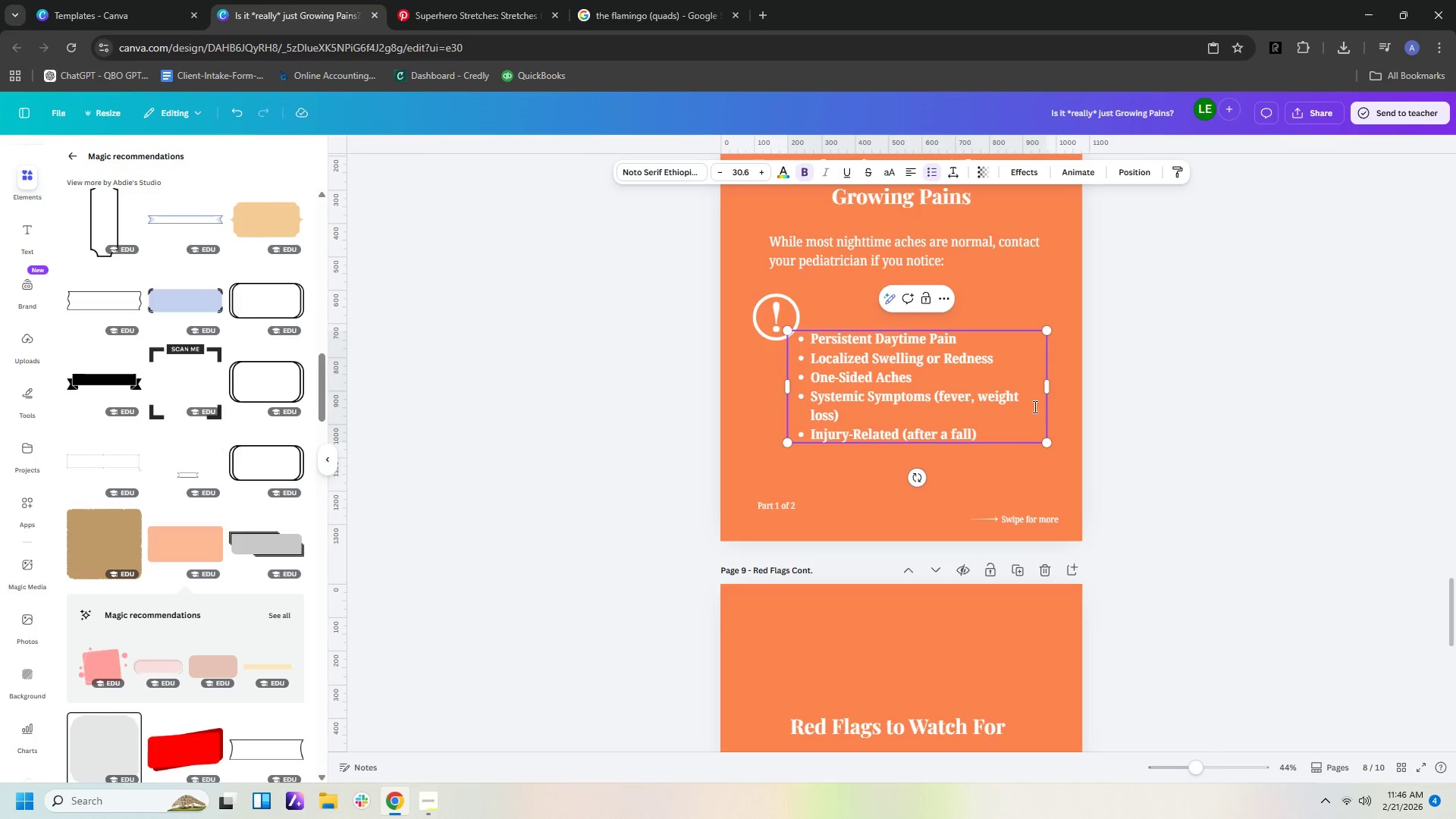 
left_click([933, 400])
 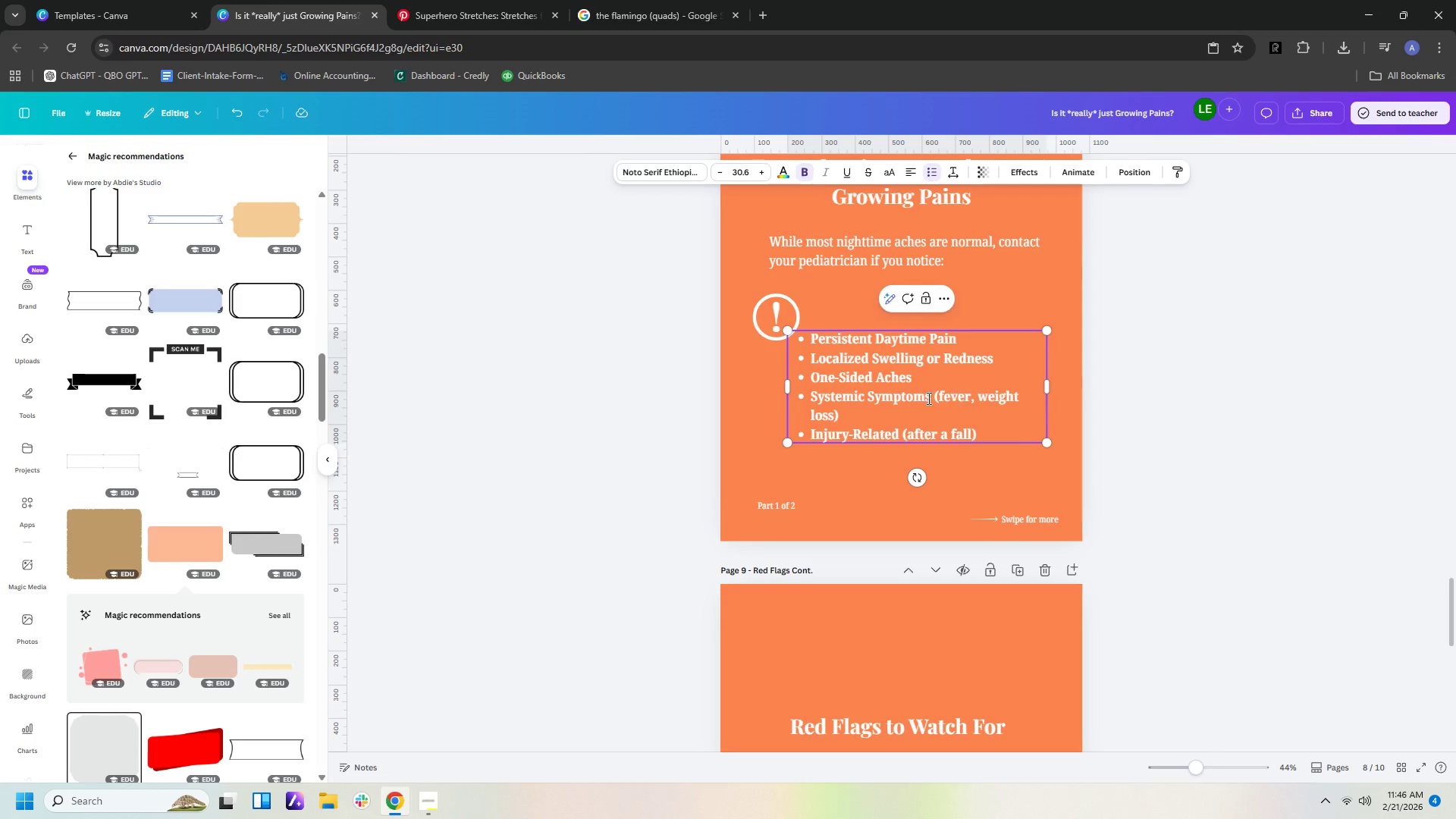 
left_click([876, 413])
 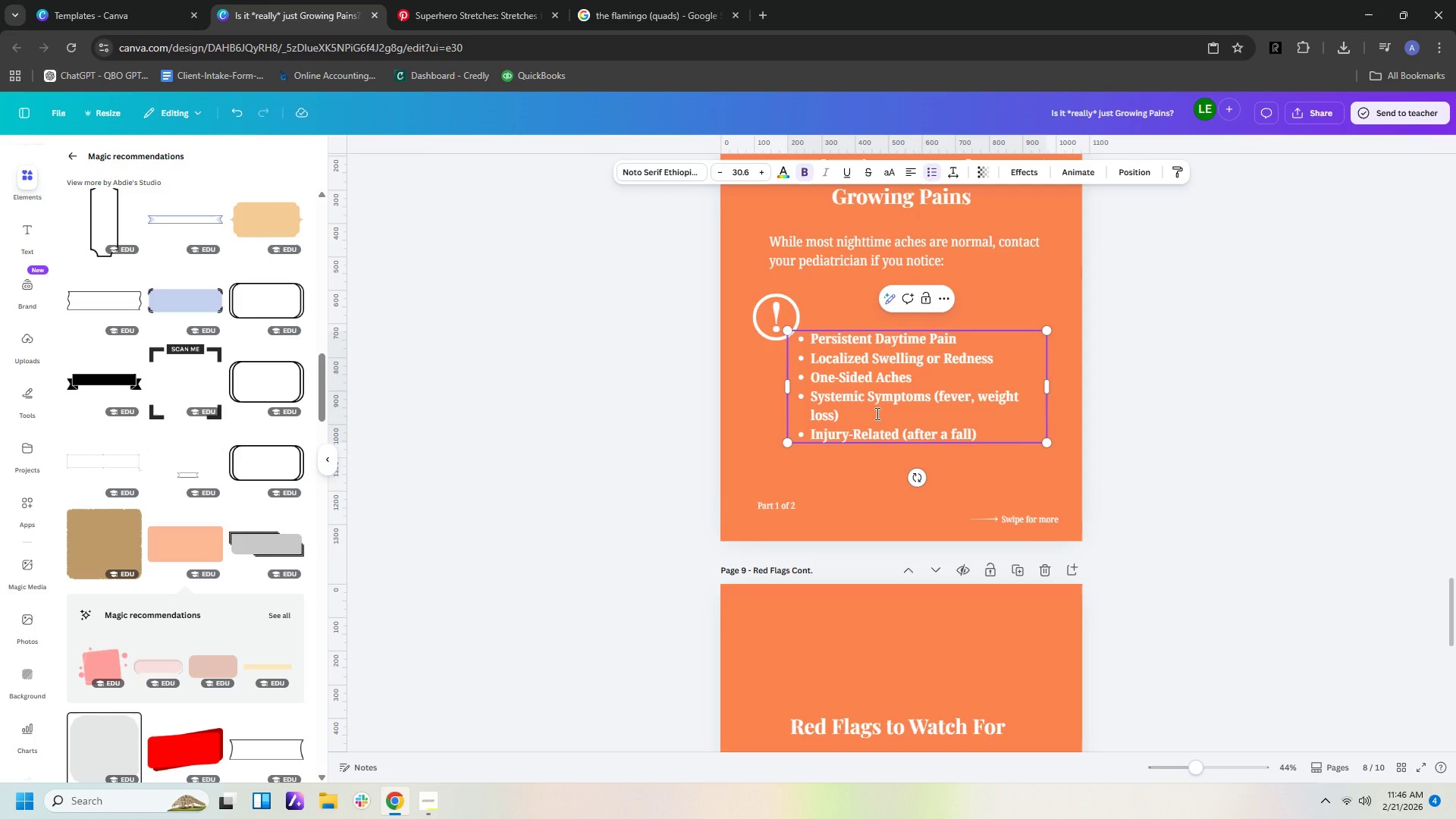 
key(Shift+Semicolon)
 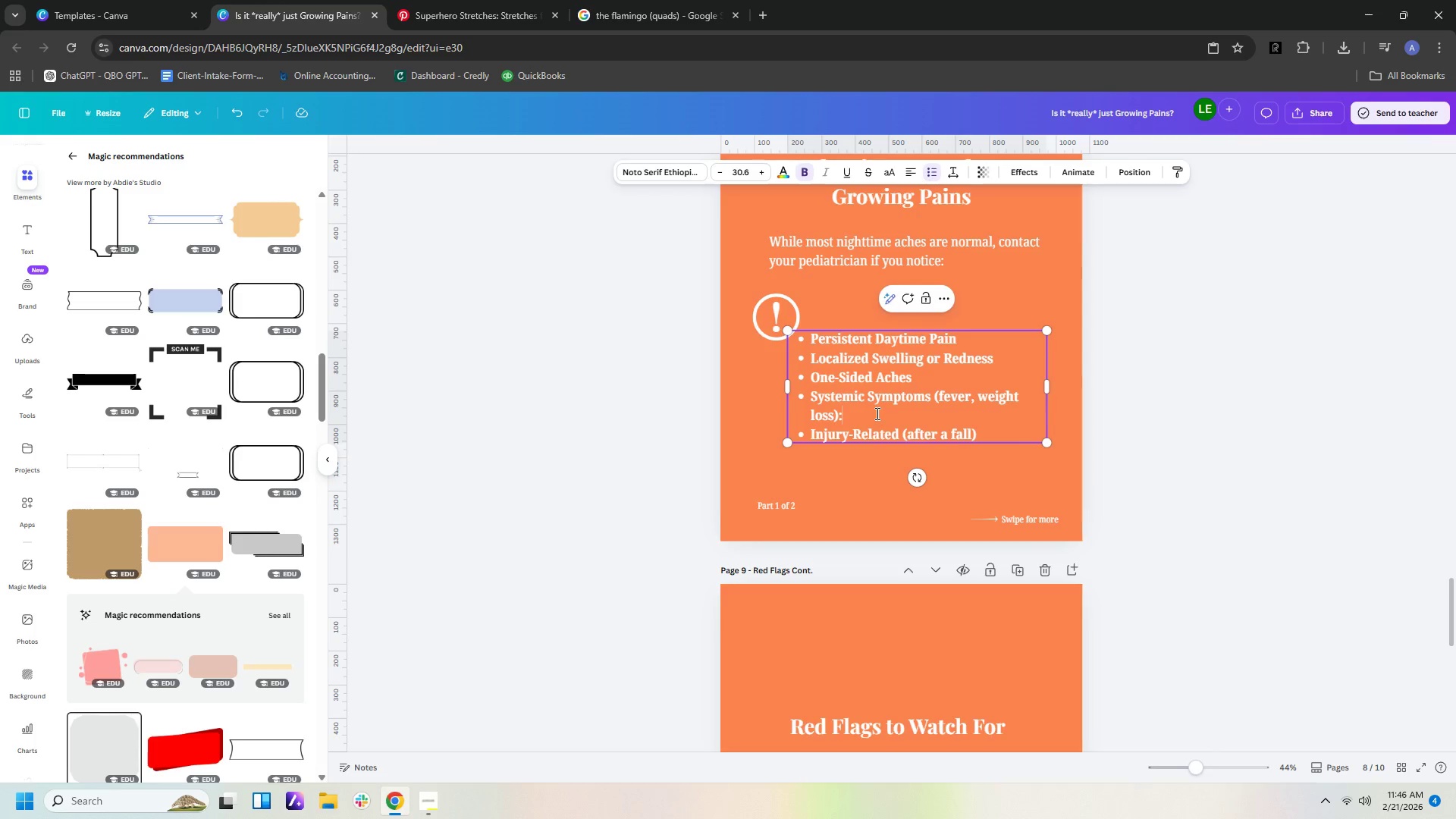 
key(Space)
 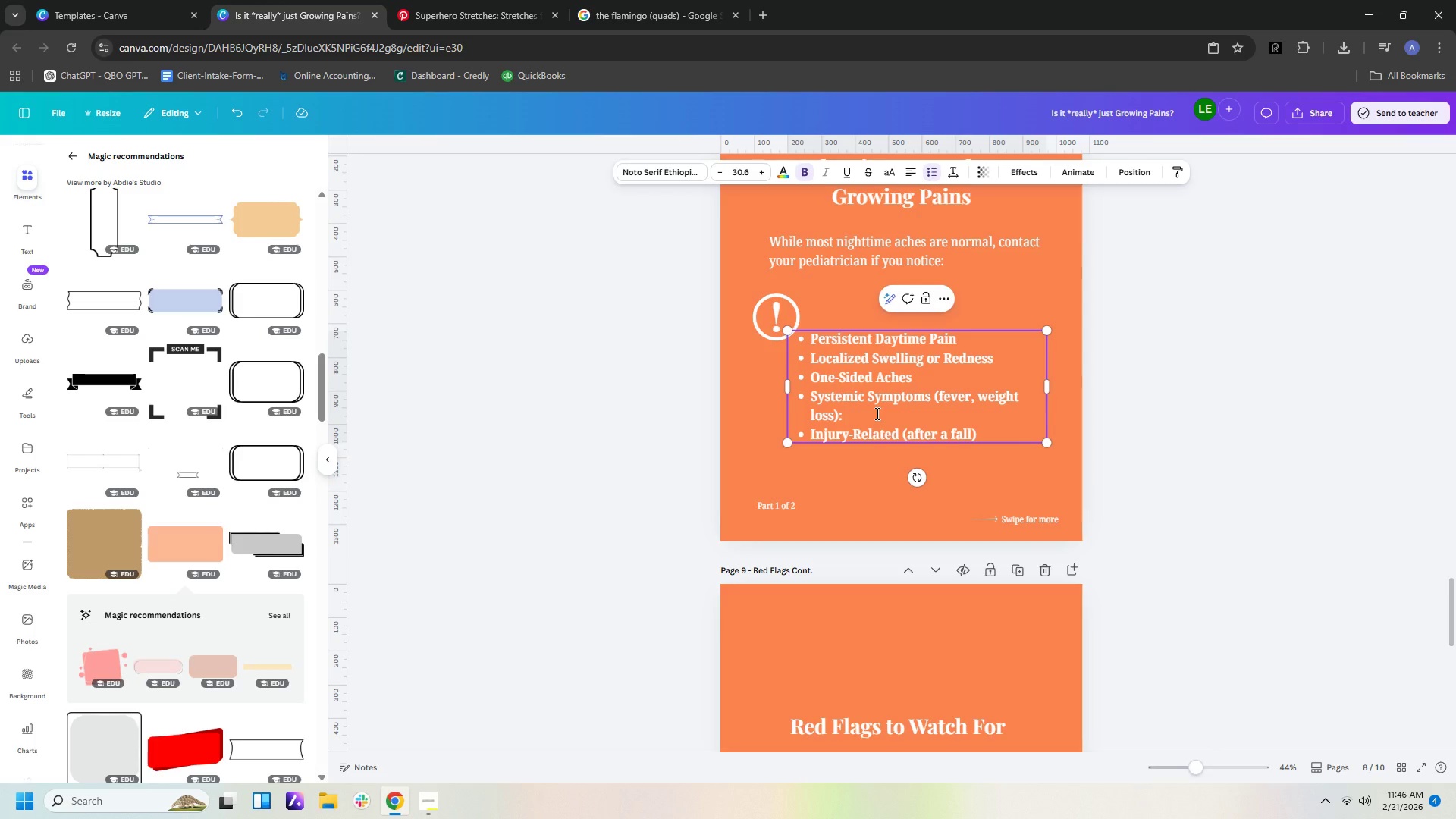 
key(Control+B)
 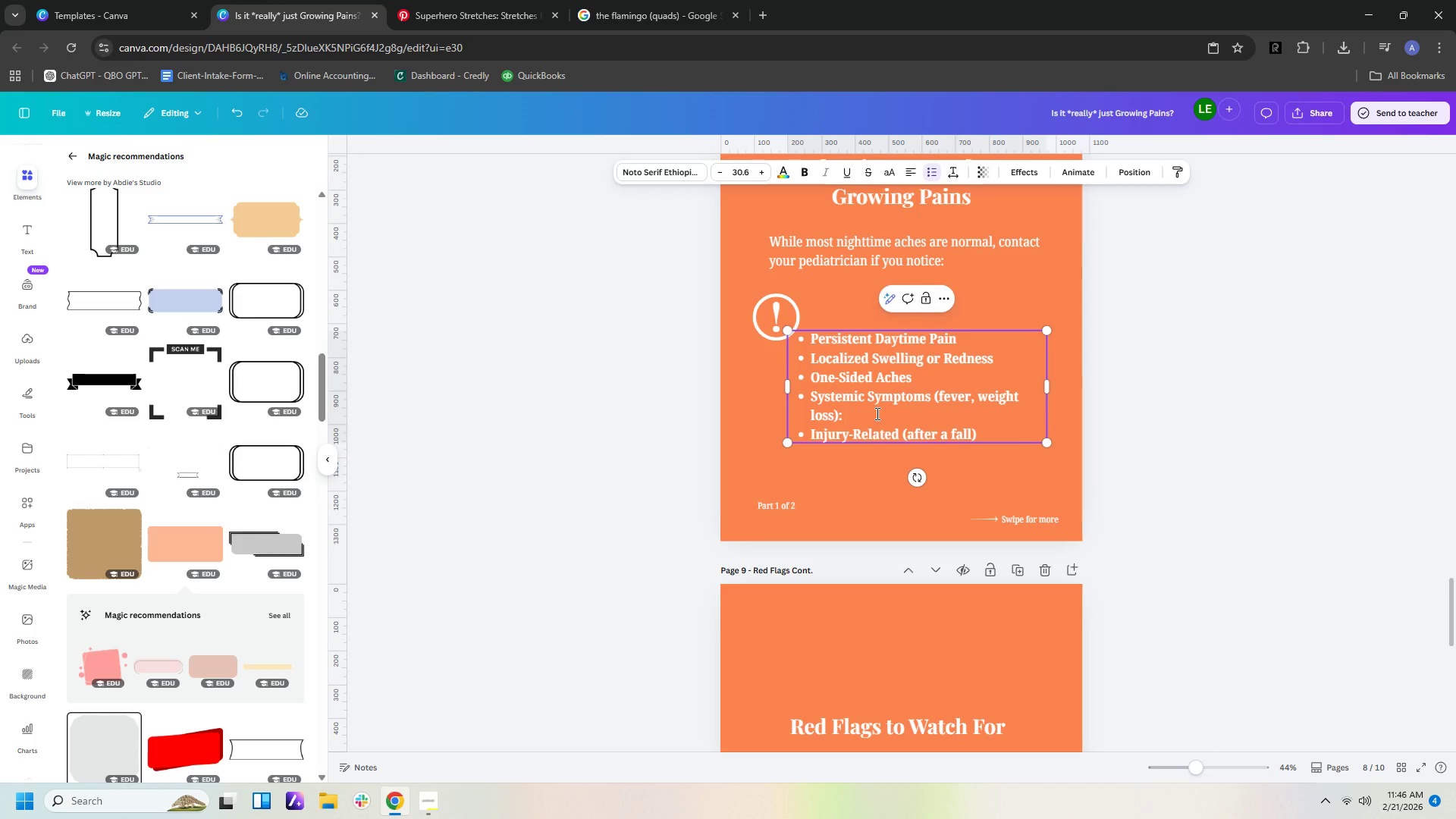 
type(If the pain )
 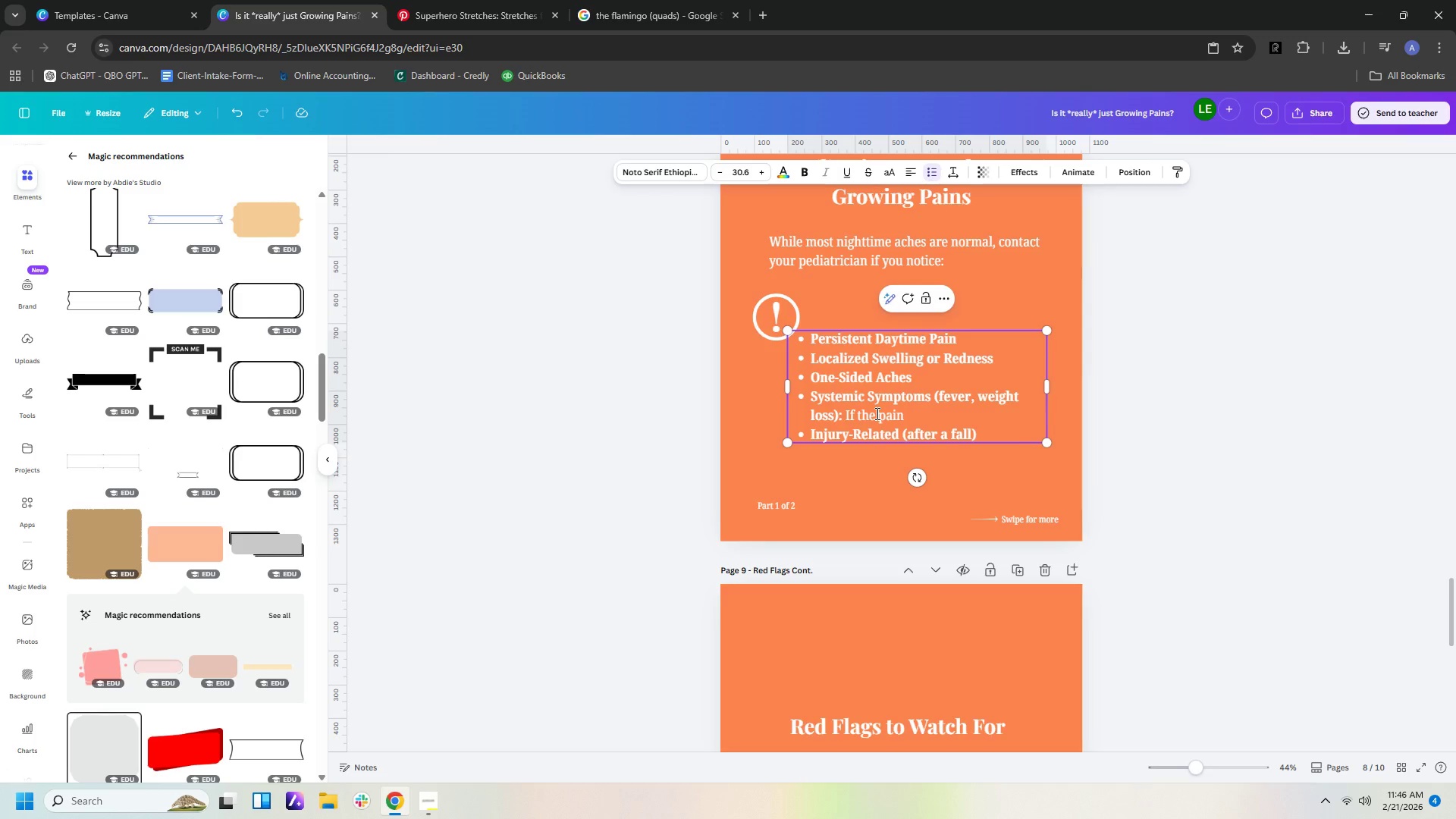 
type(is accompanied )
 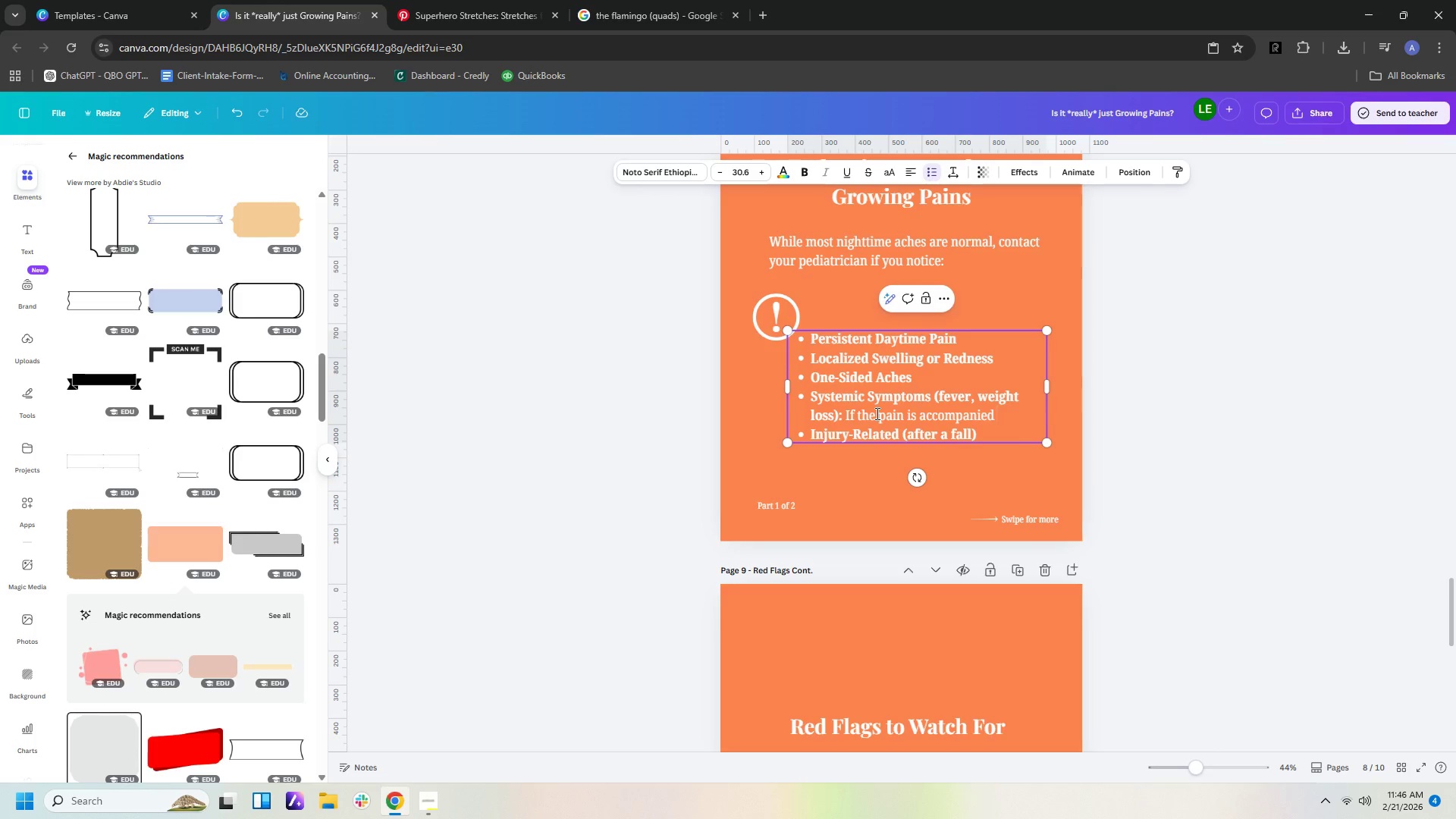 
wait(6.26)
 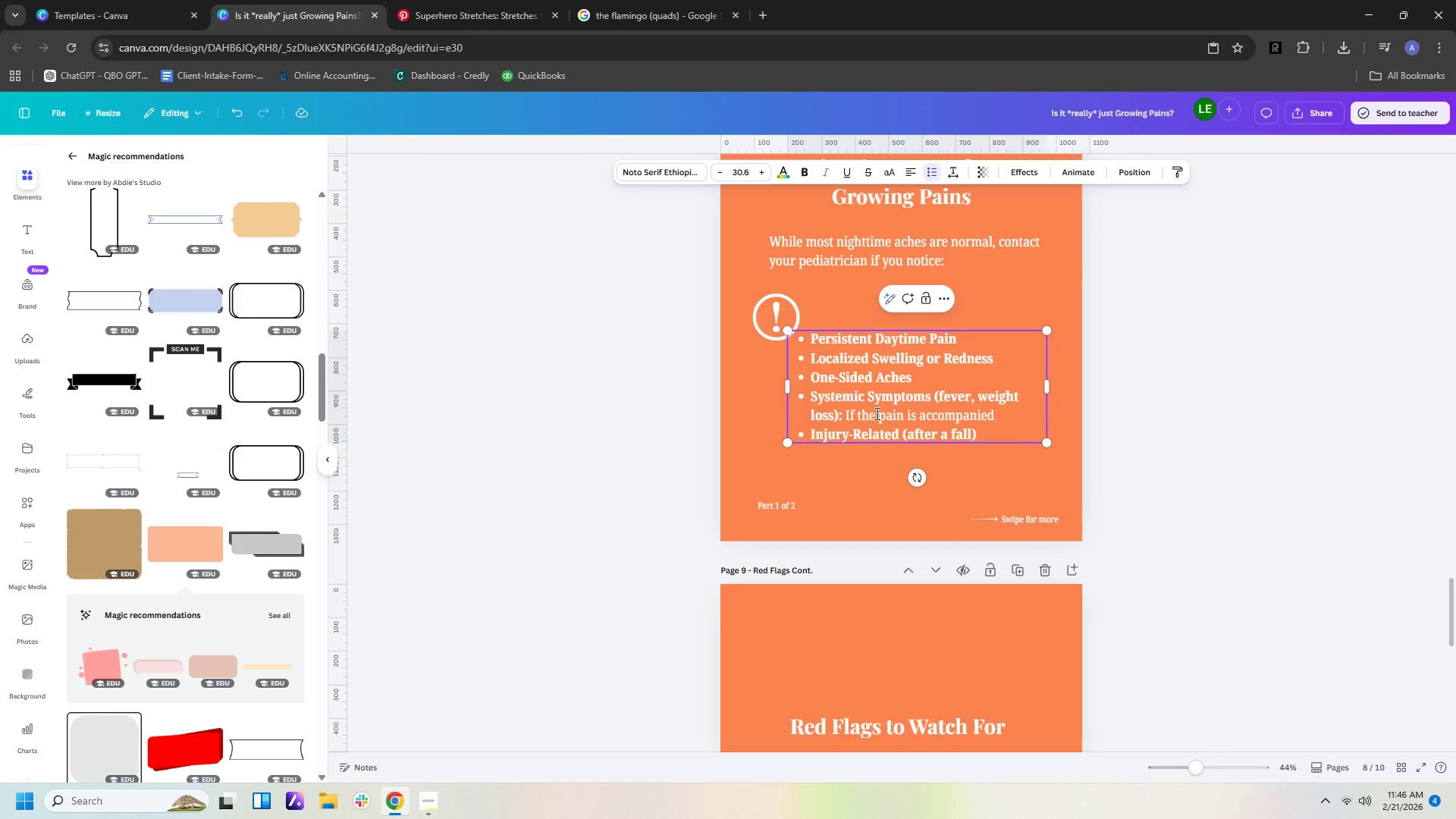 
type(by fever)
 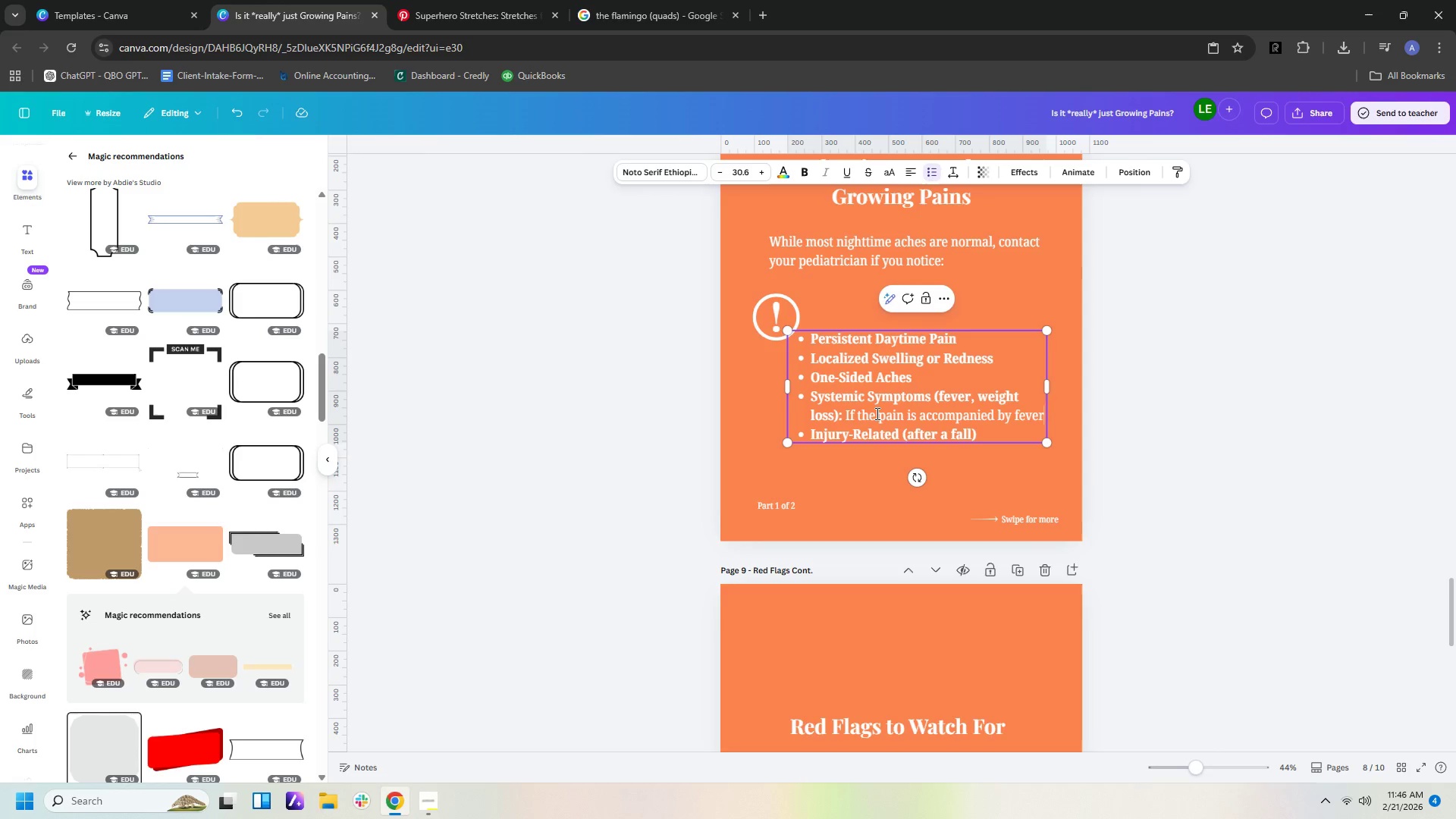 
type(, unintended weight loss)
 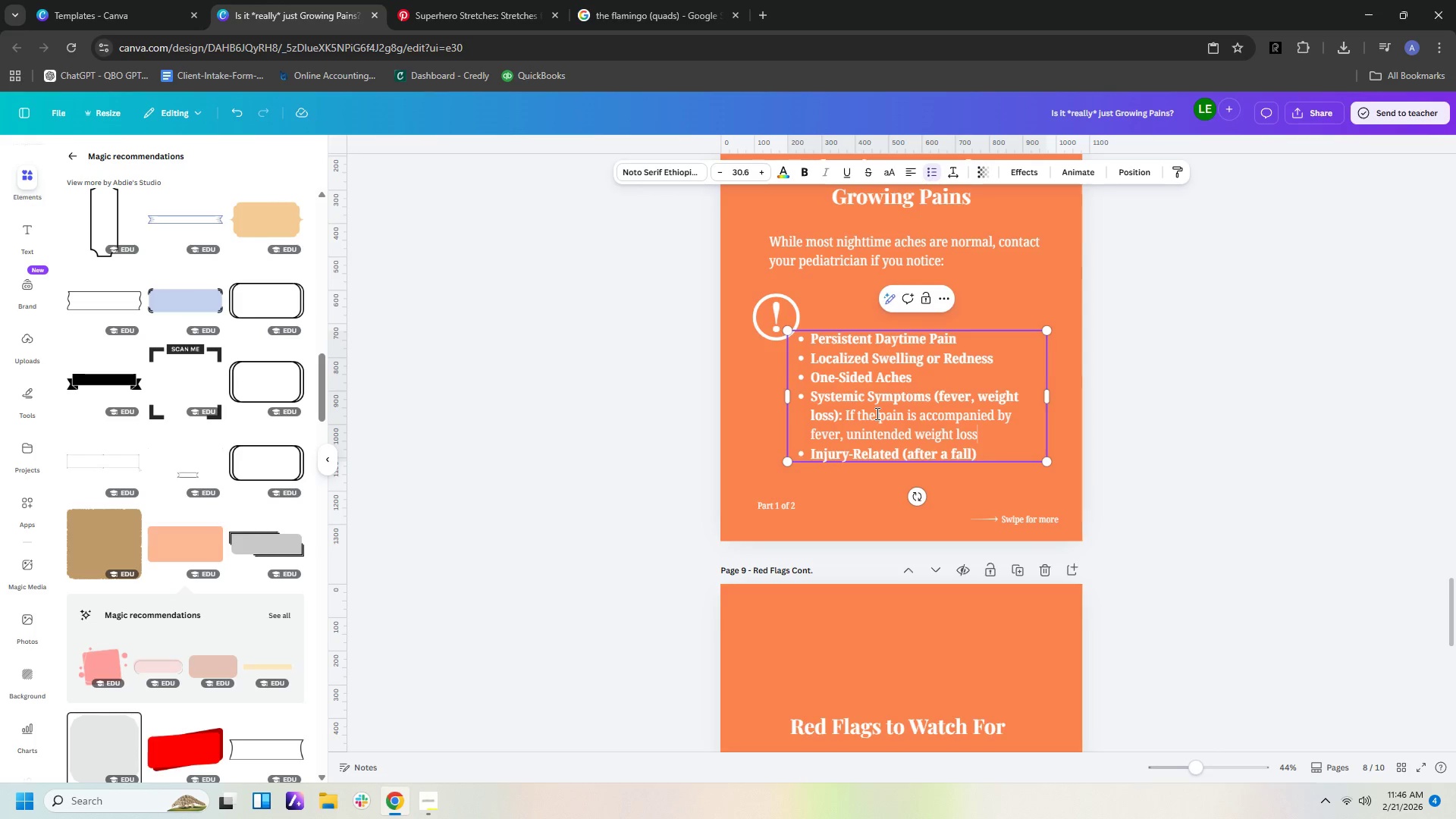 
wait(6.17)
 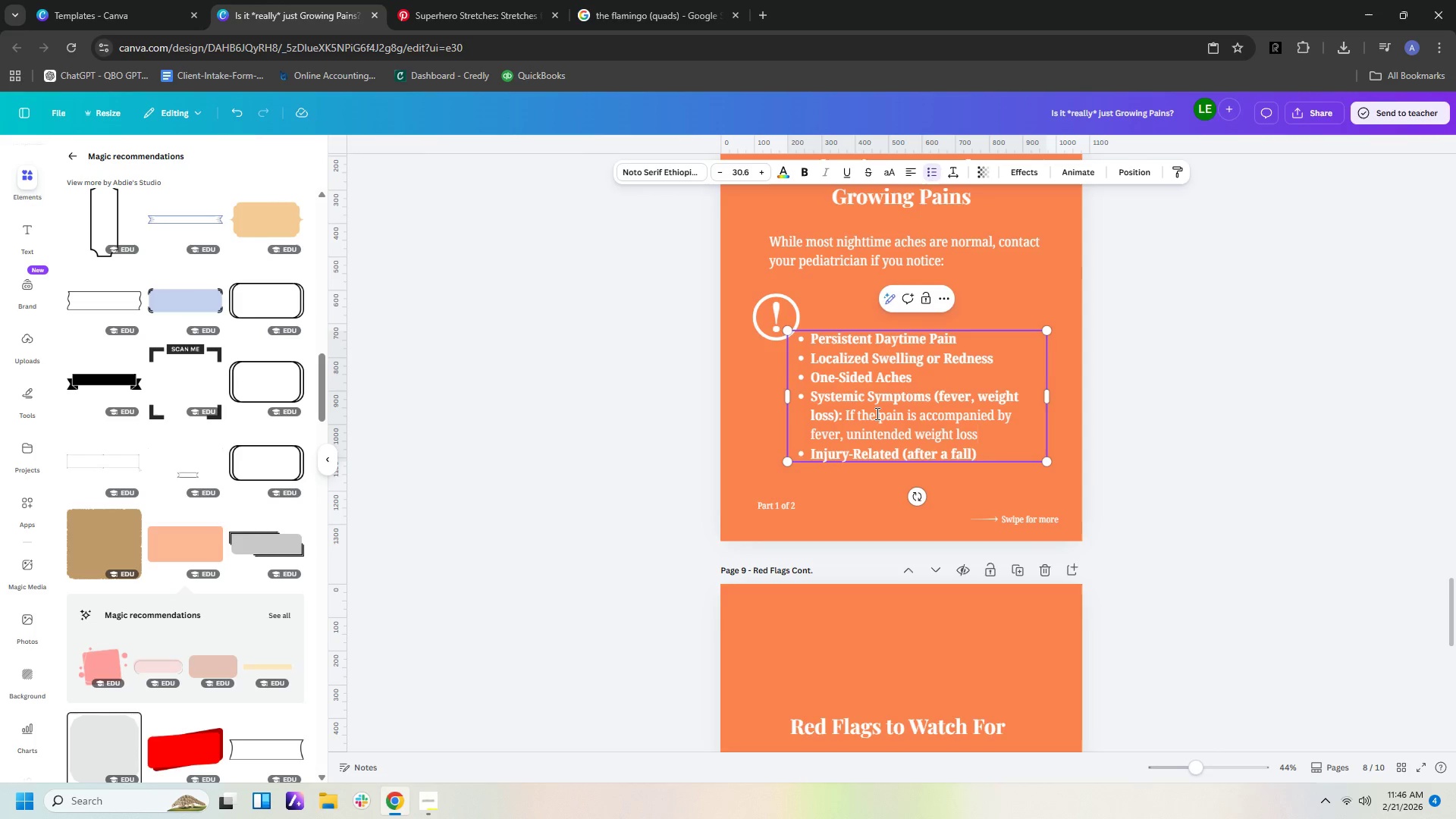 
type(, or a sudden lso)
key(Backspace)
key(Backspace)
type(oss of apet)
key(Backspace)
key(Backspace)
type(petite)
 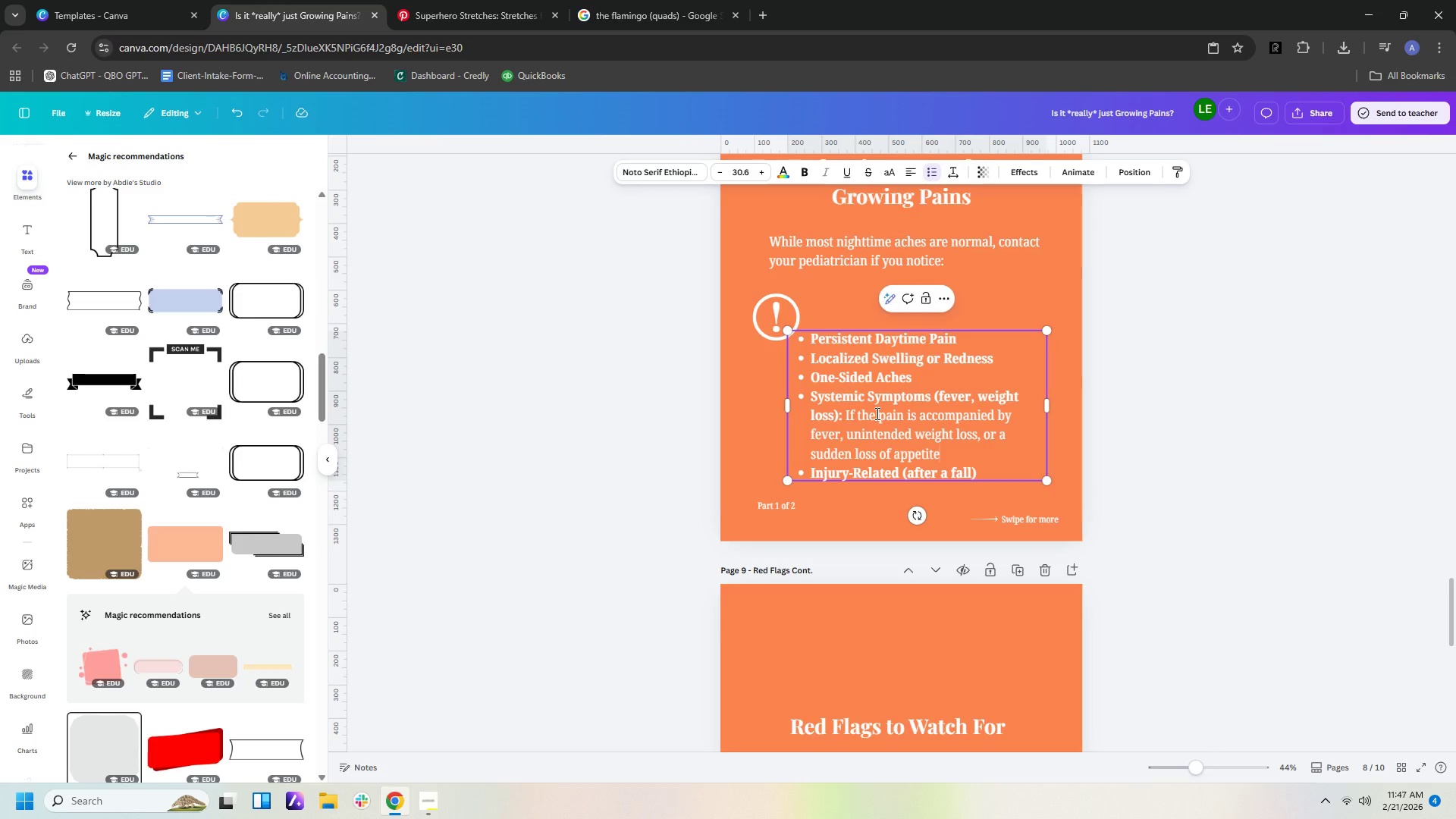 
wait(8.06)
 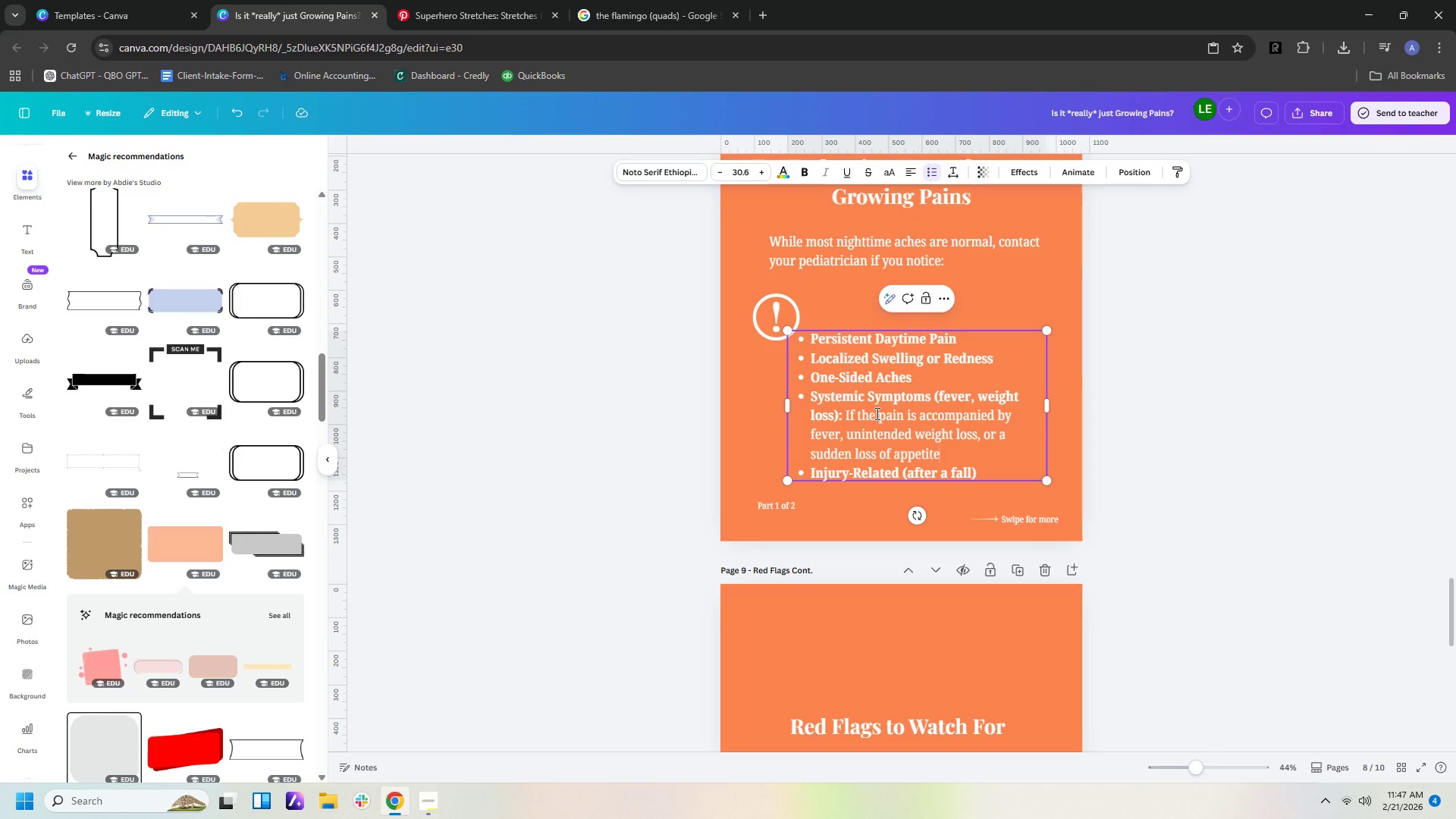 
key(Period)
 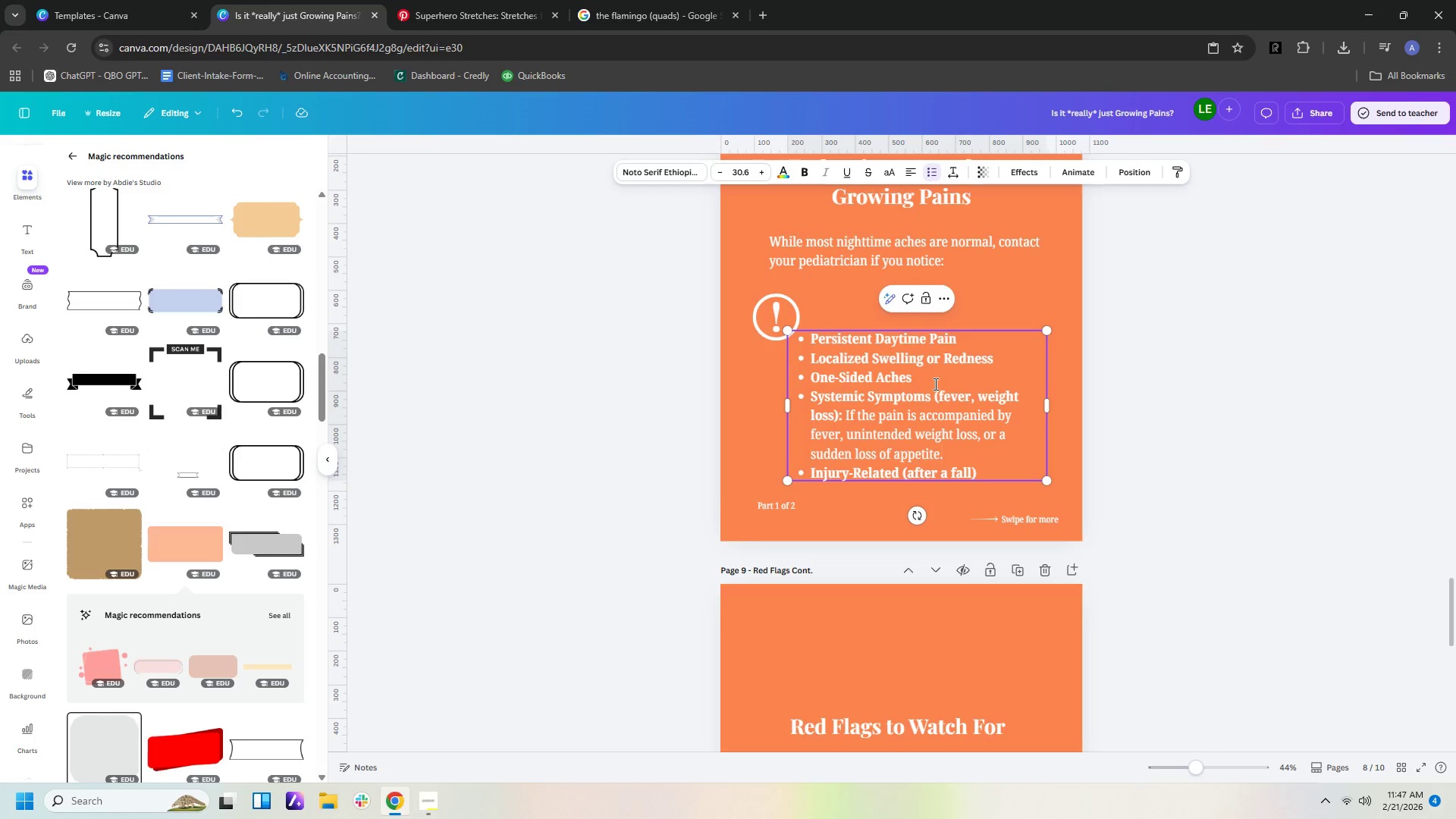 
left_click_drag(start_coordinate=[934, 394], to_coordinate=[839, 422])
 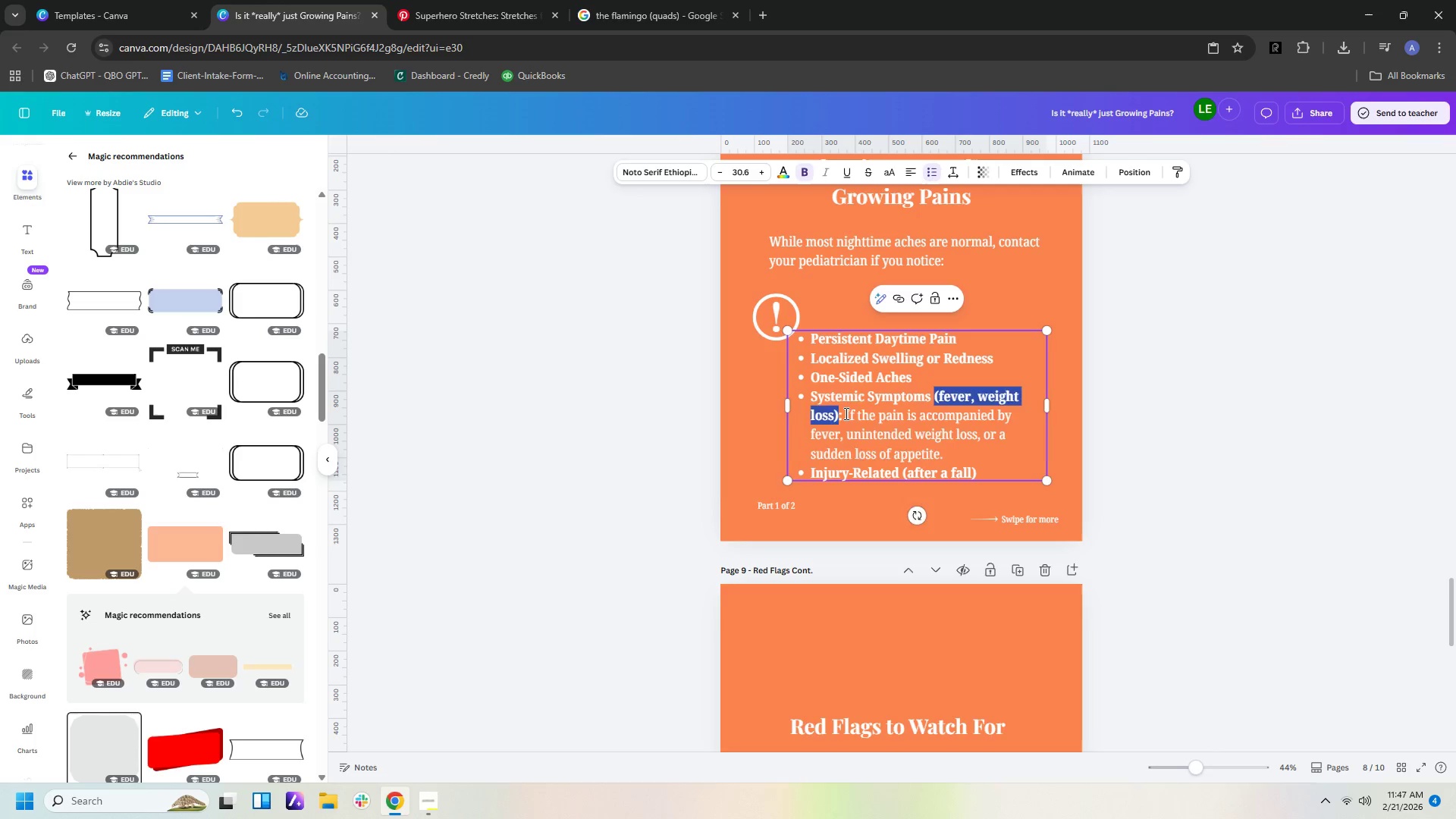 
key(Backspace)
 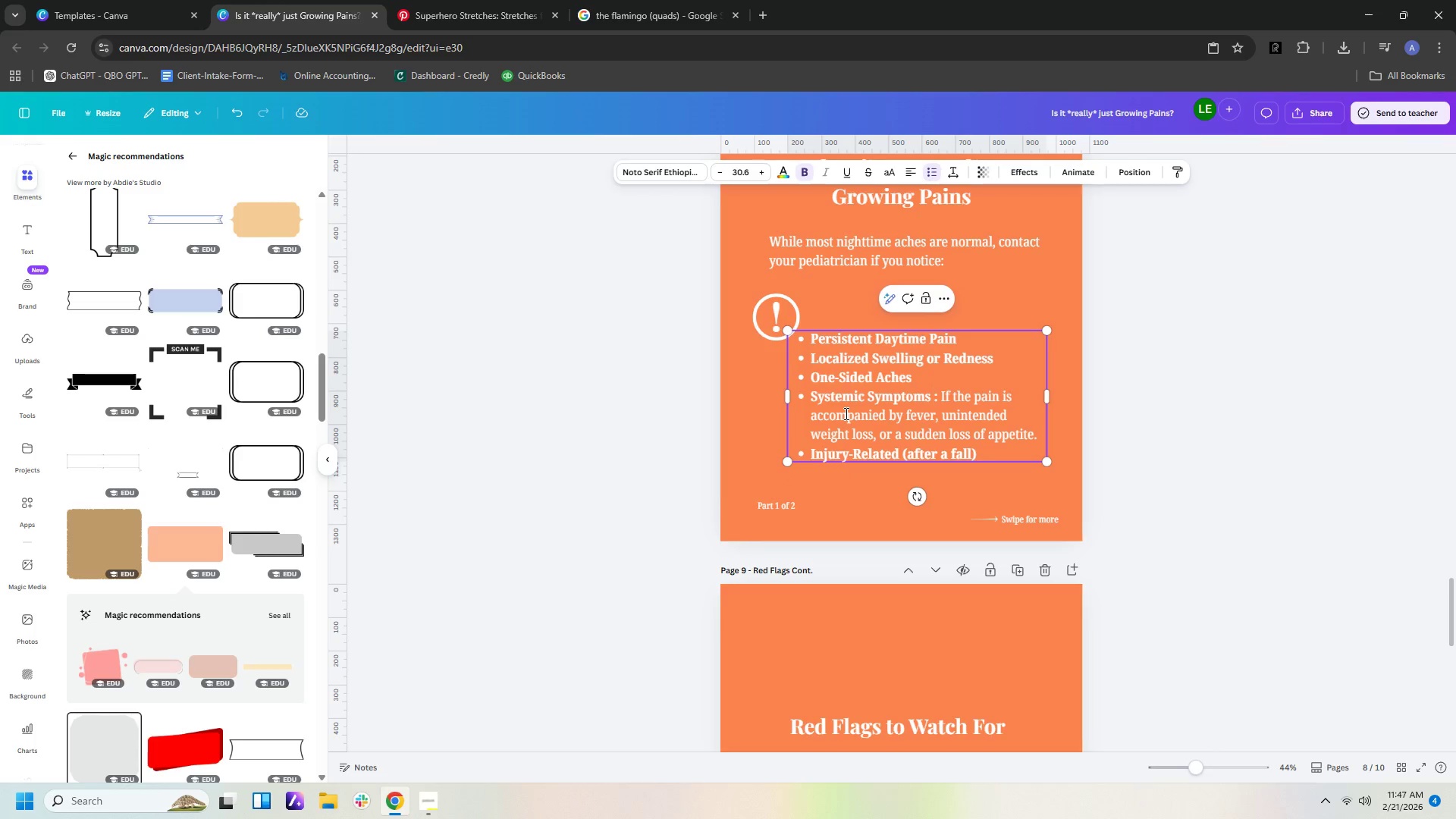 
key(Backspace)
 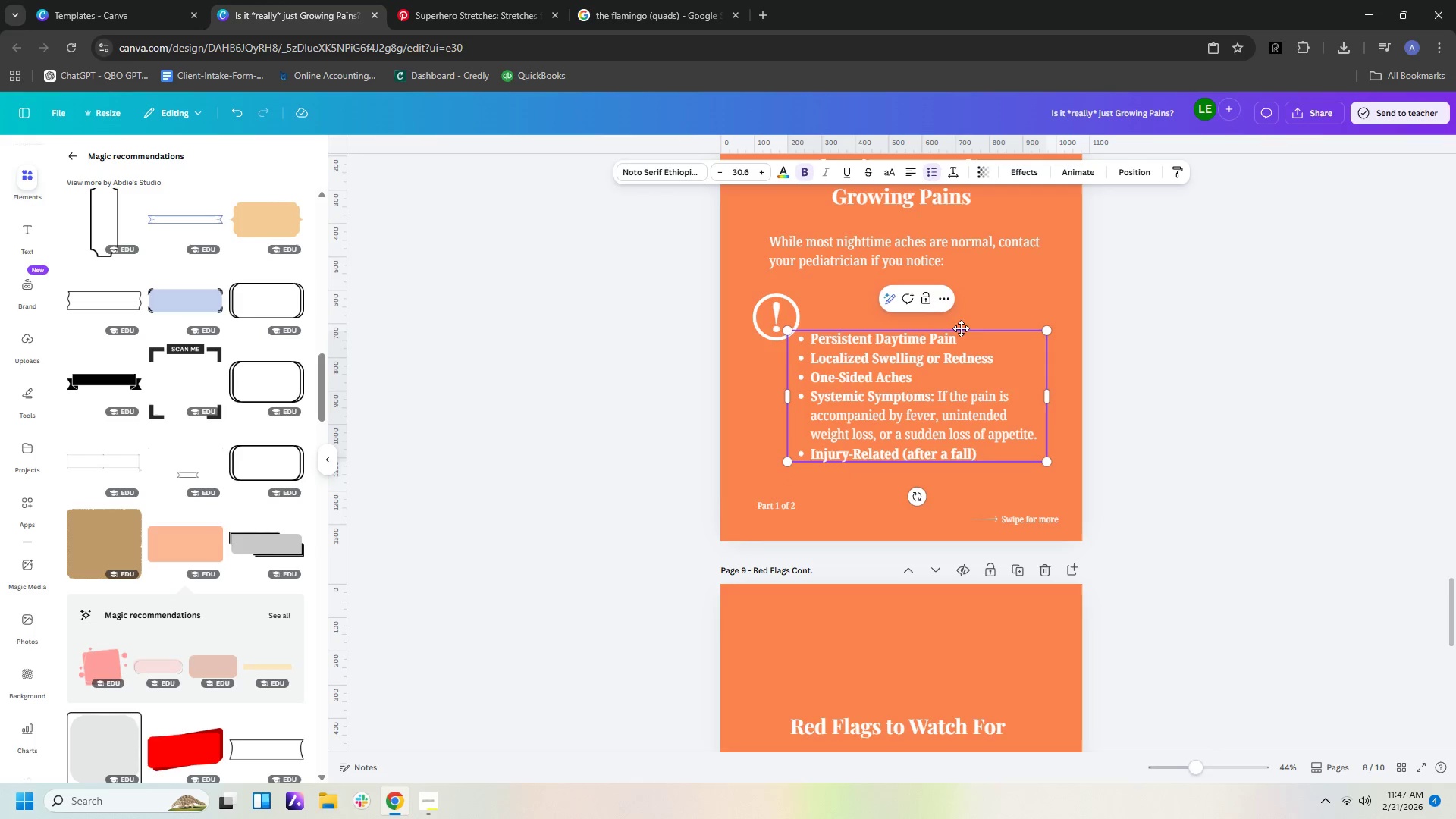 
left_click([969, 340])
 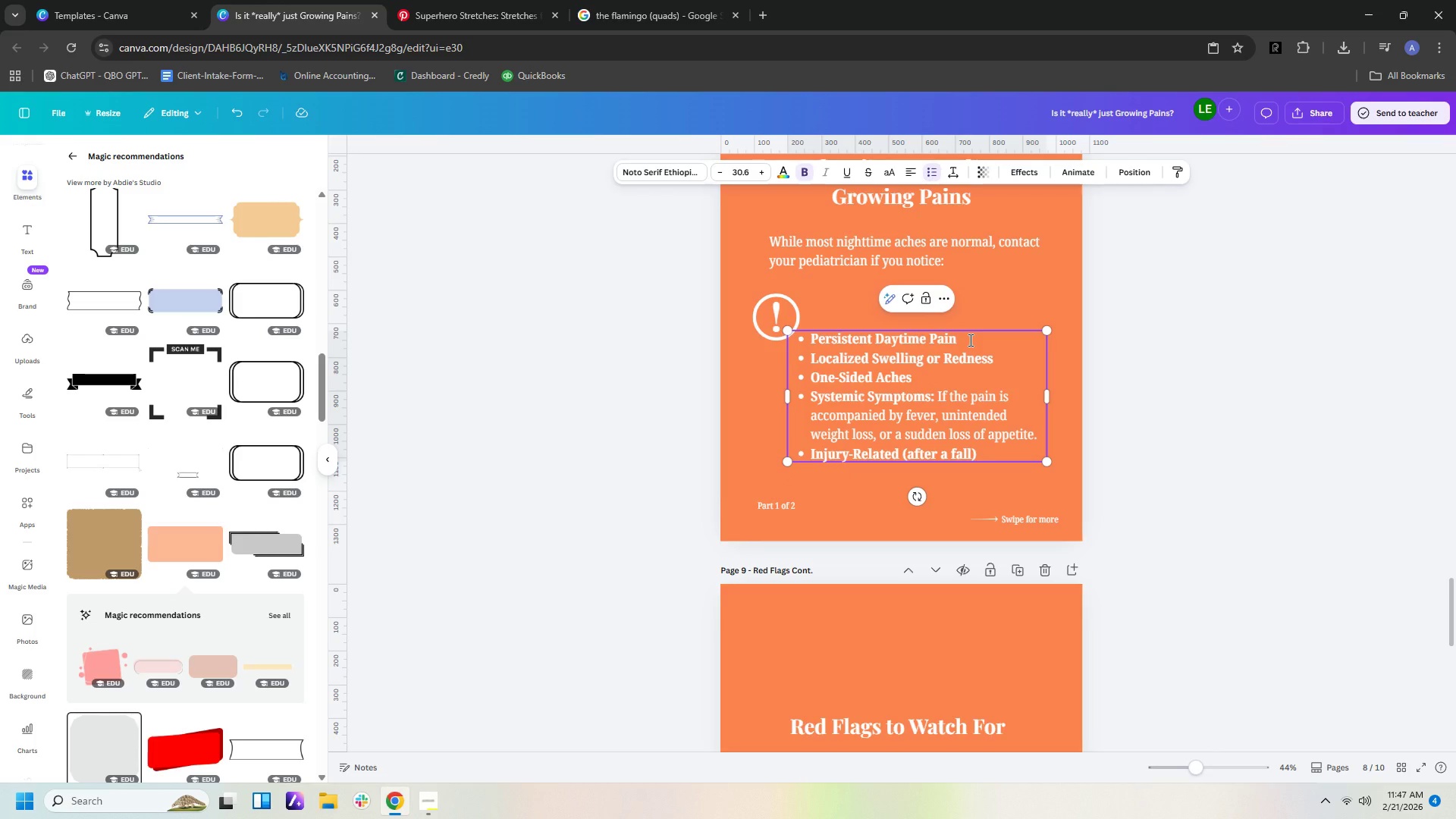 
key(Shift+ShiftLeft)
 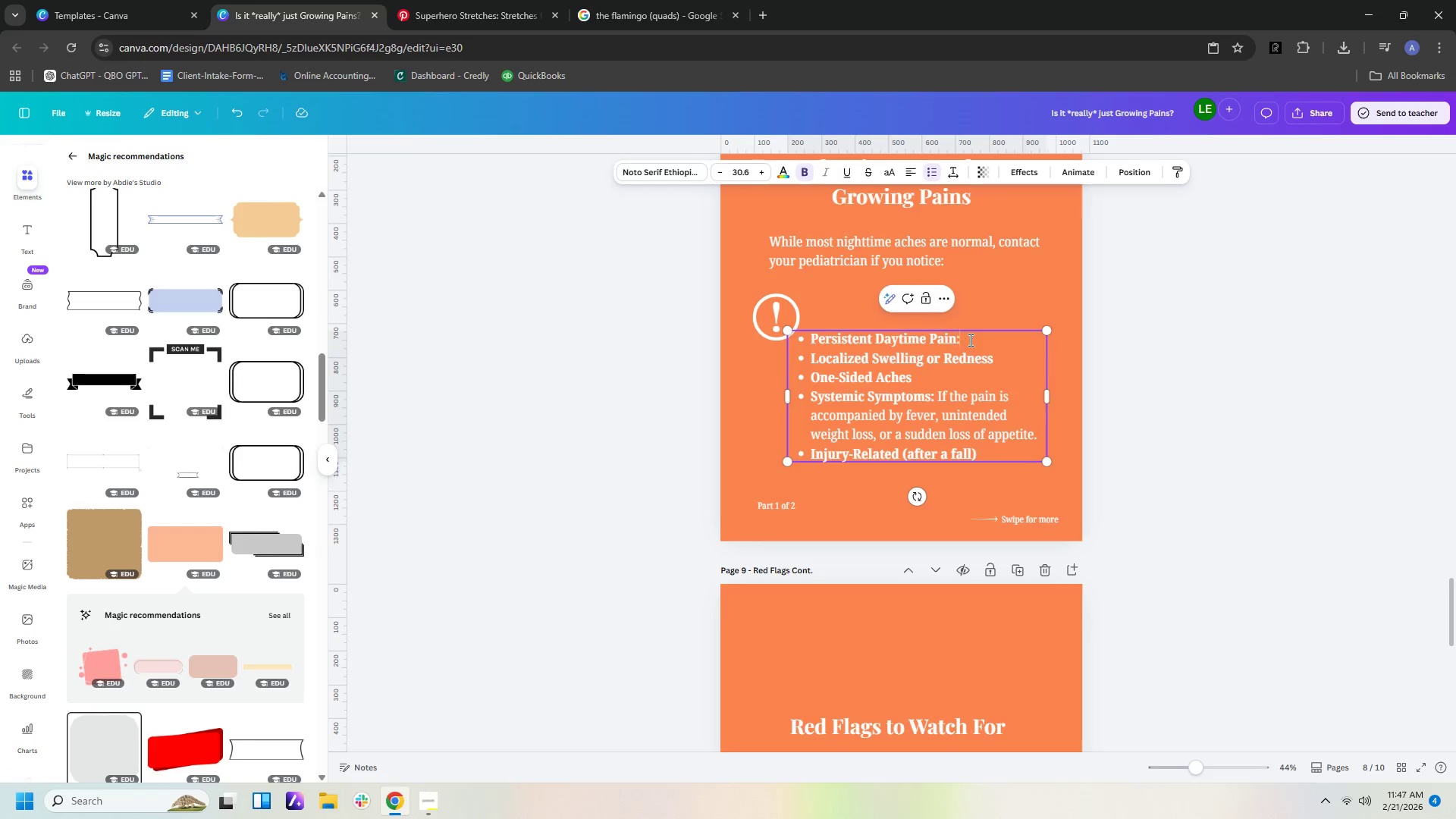 
key(Shift+Semicolon)
 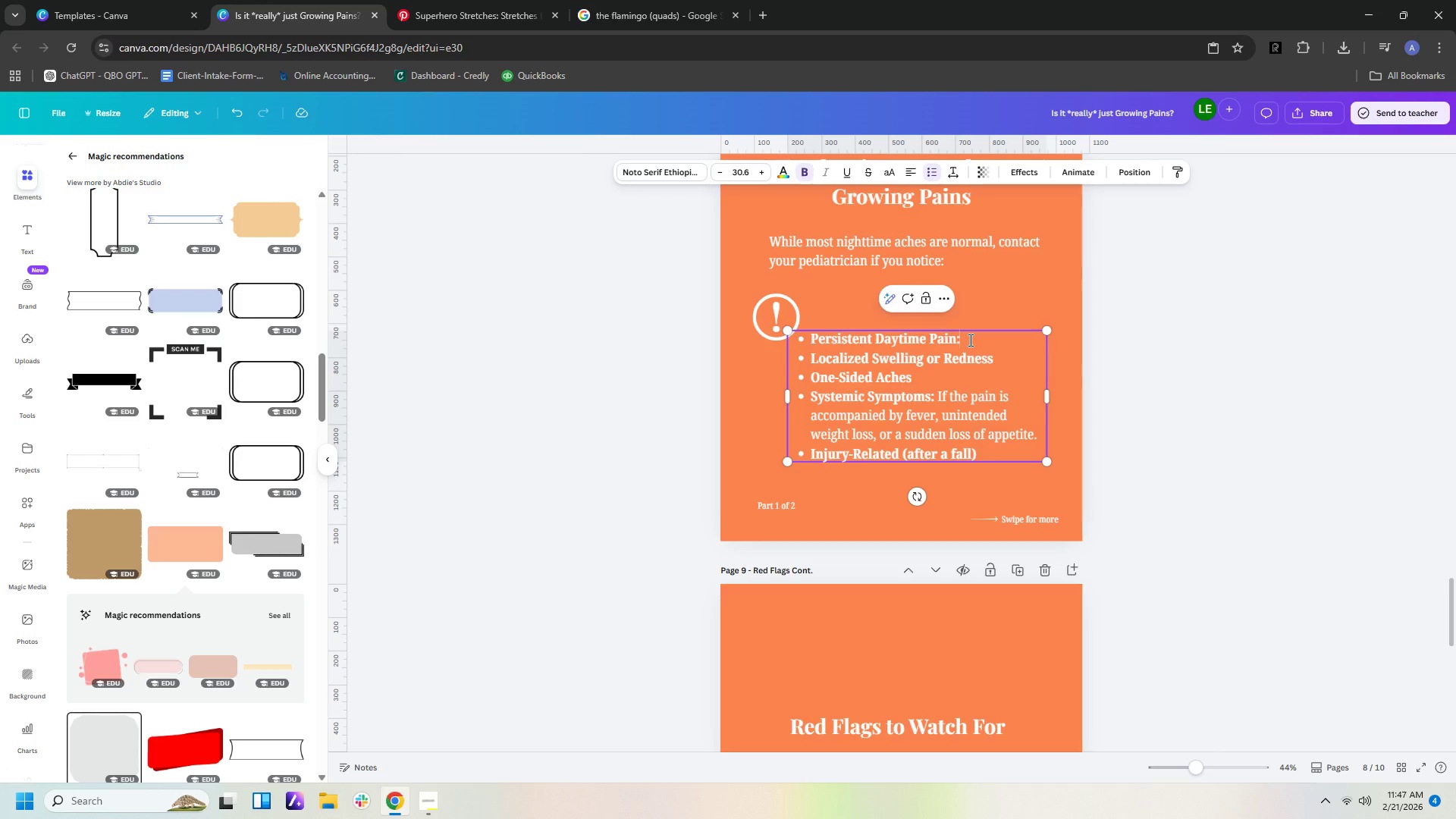 
key(Space)
 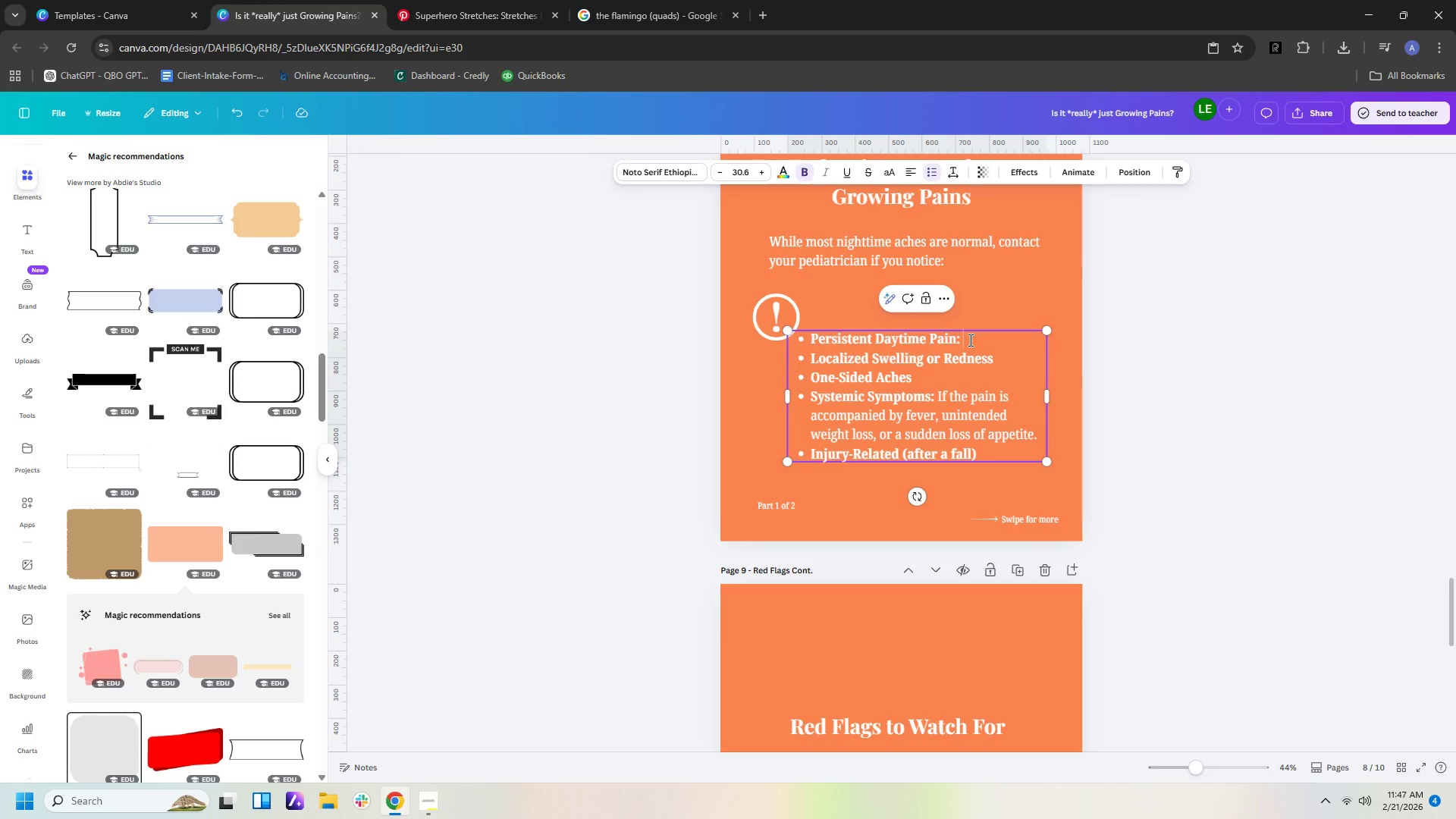 
key(Control+B)
 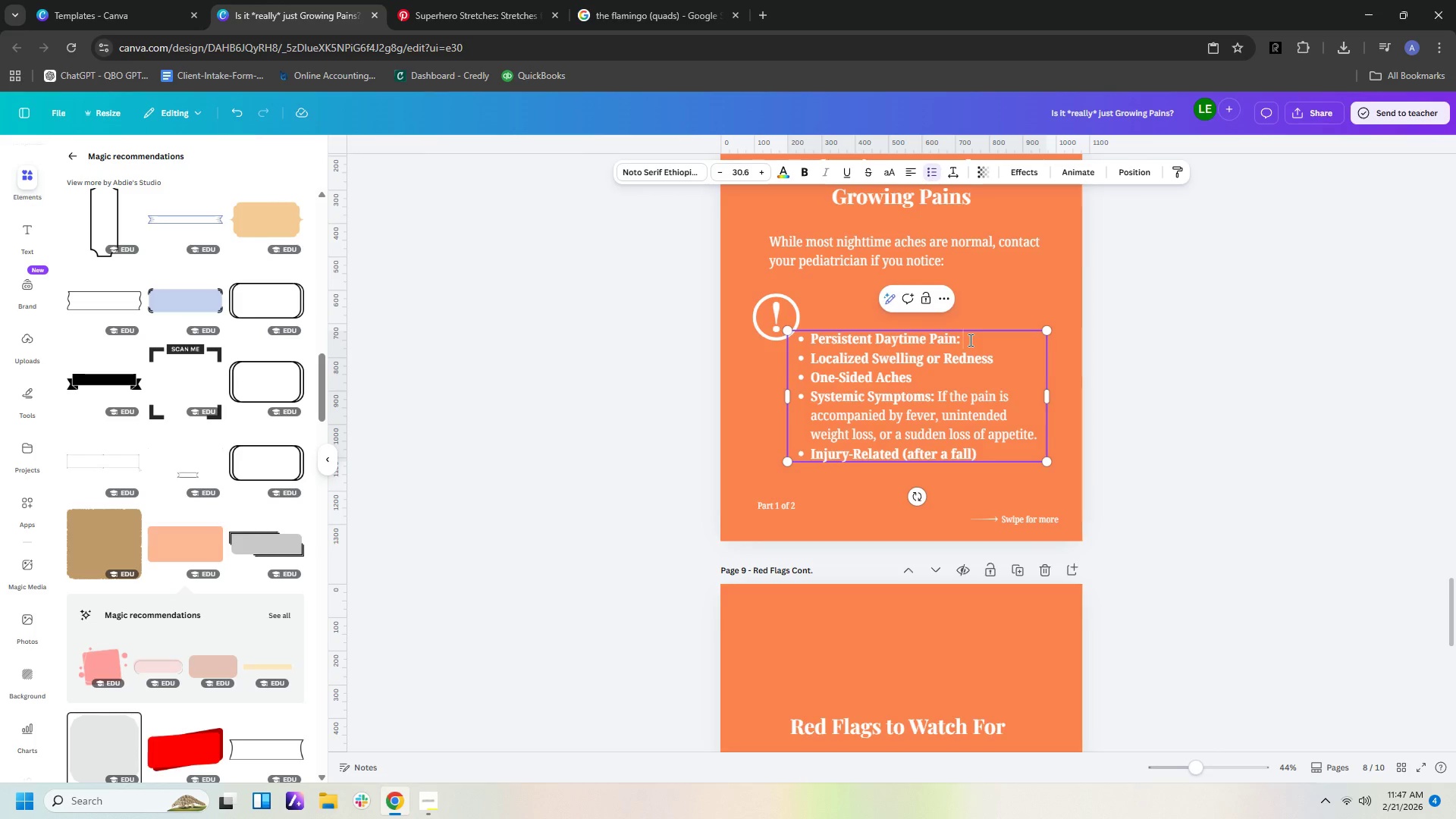 
wait(5.48)
 